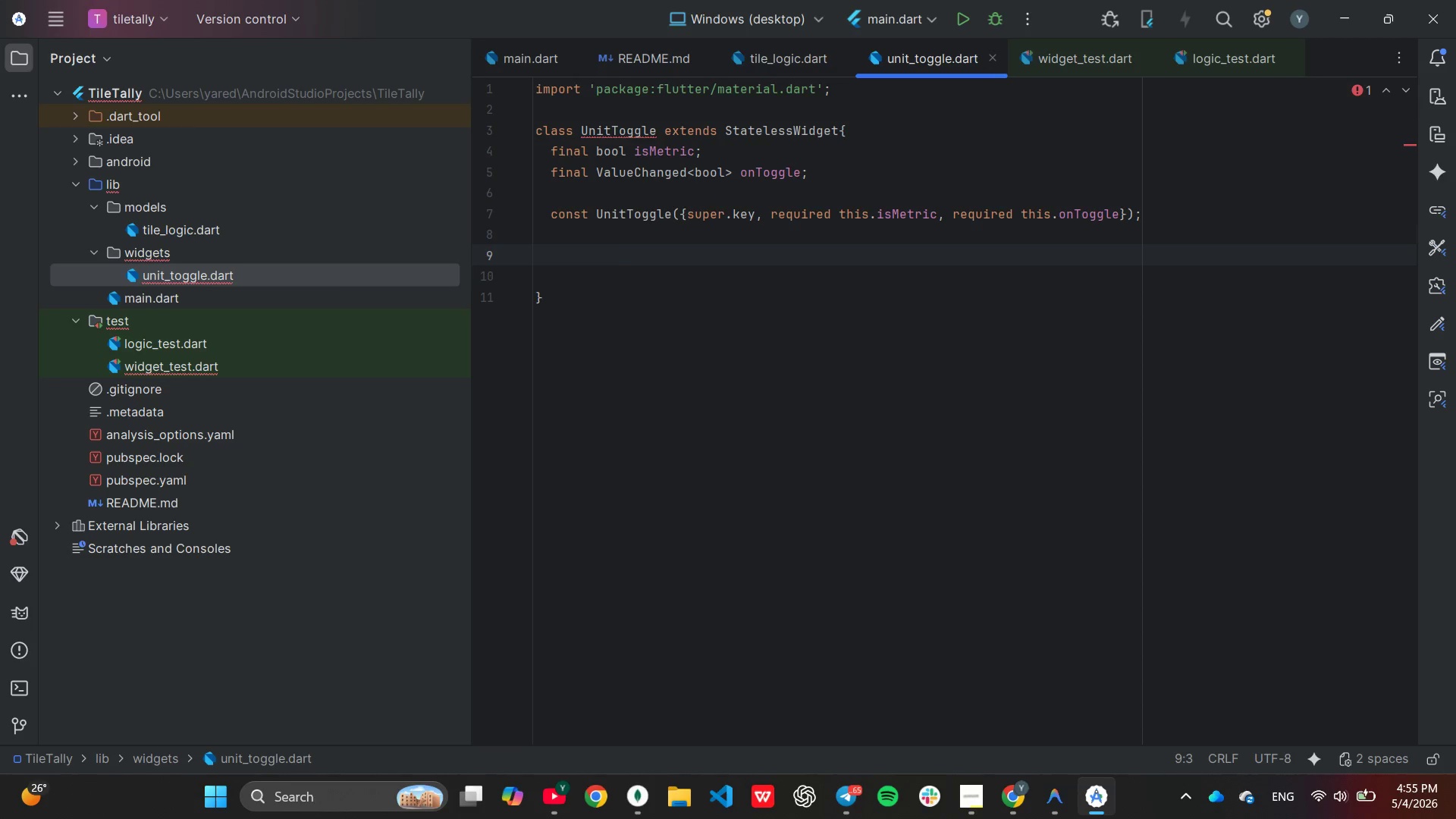 
key(Shift+ShiftRight)
 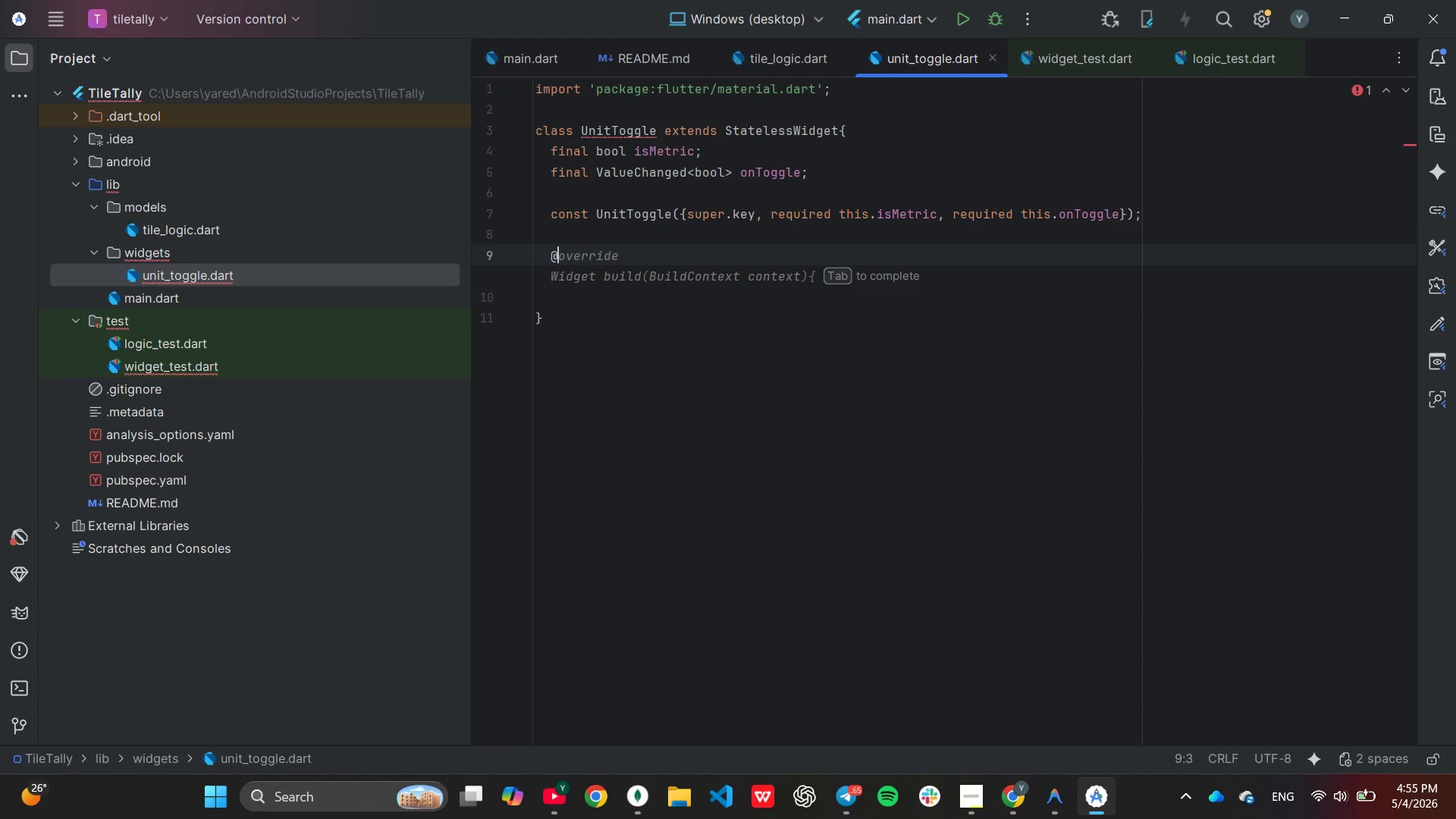 
key(Shift+2)
 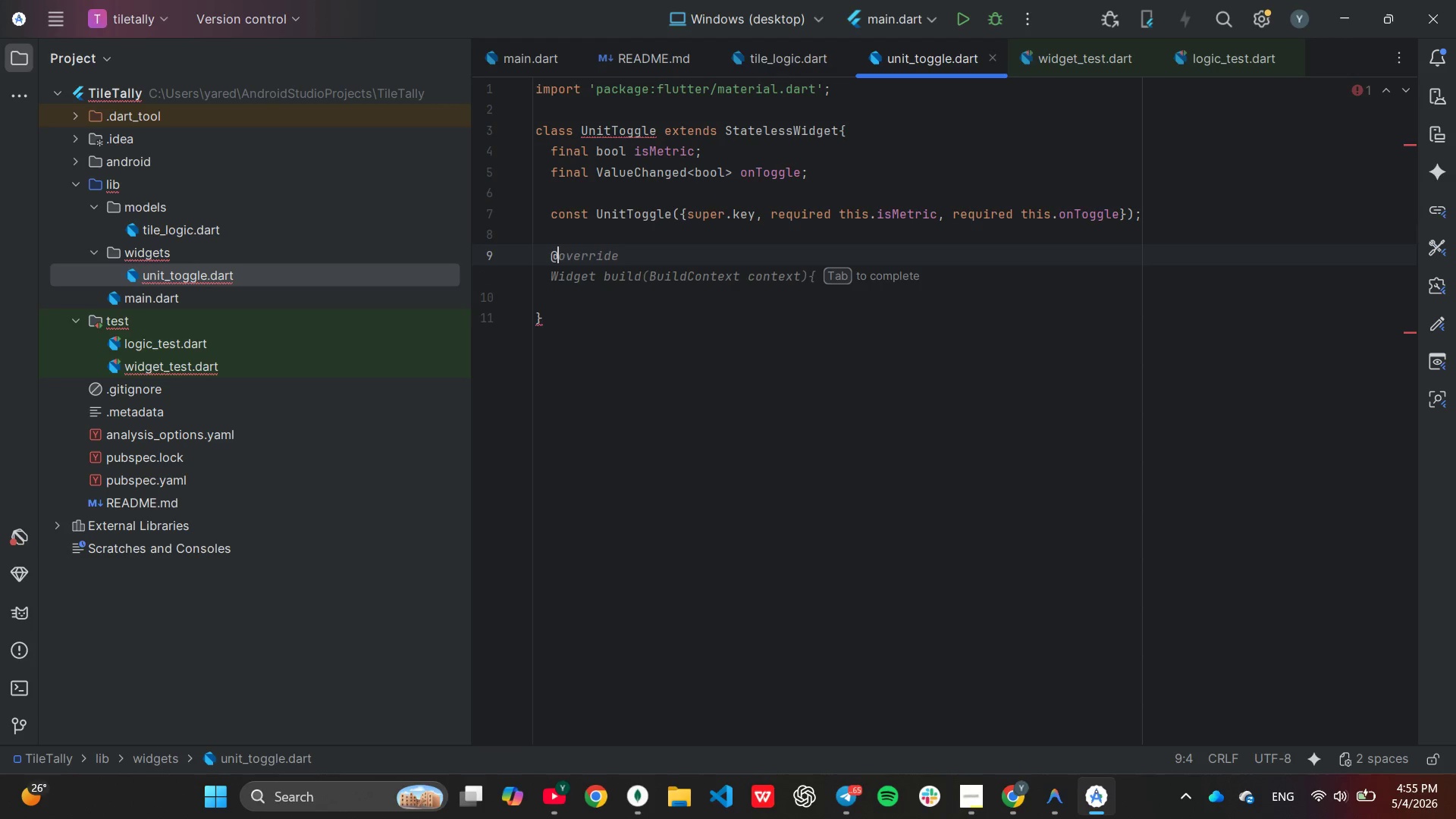 
key(Tab)
 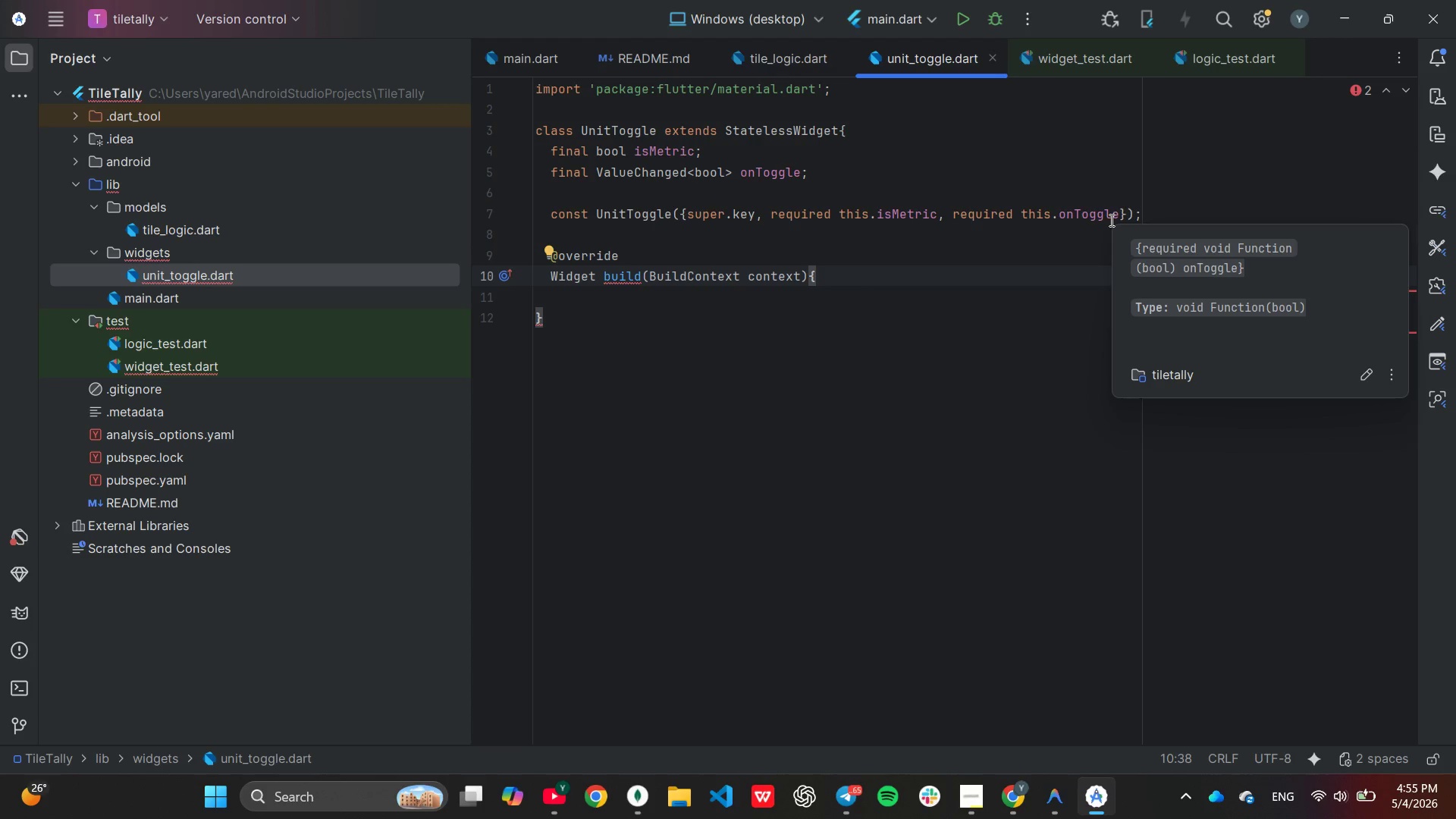 
key(Enter)
 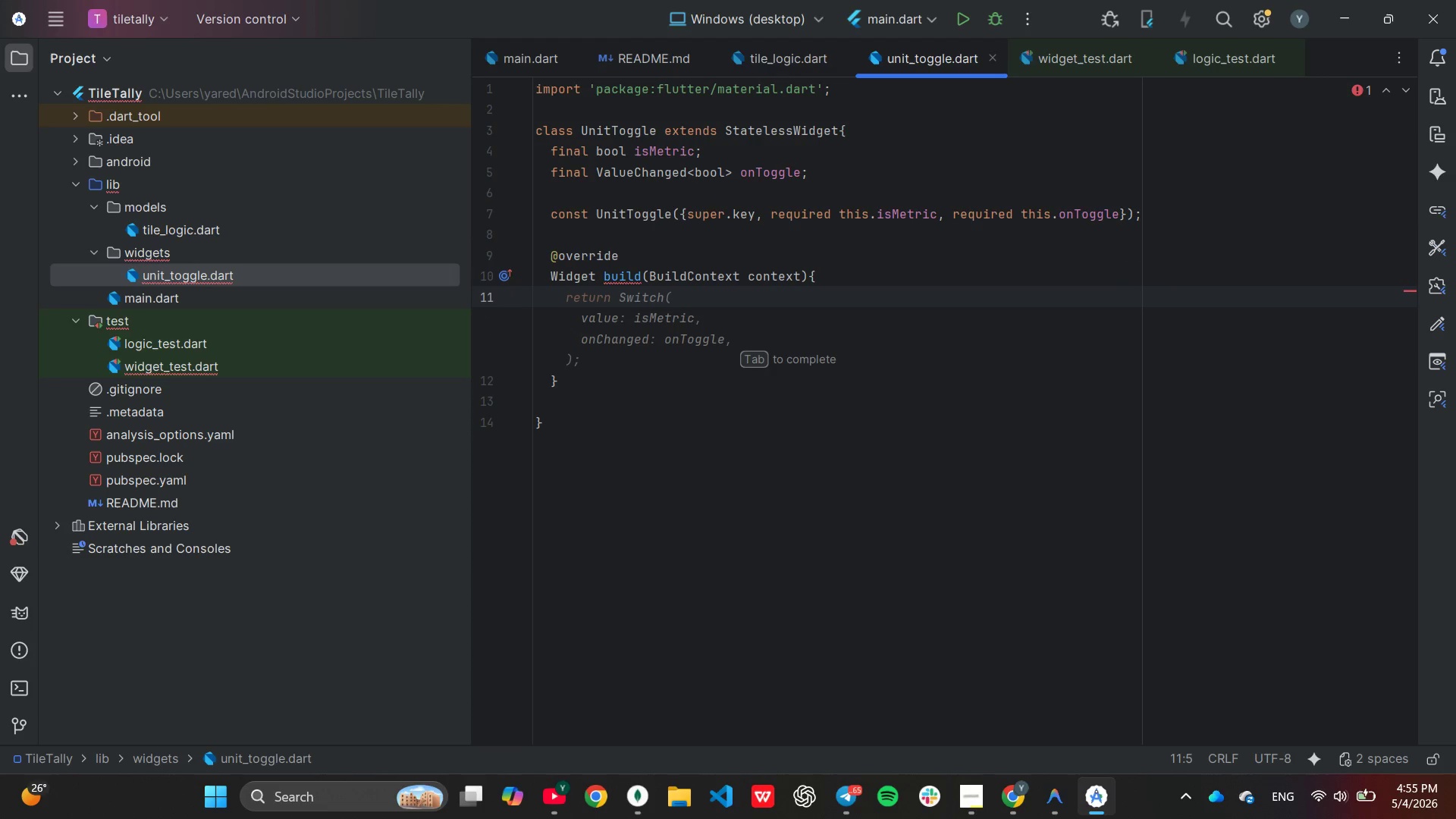 
type(return CO)
 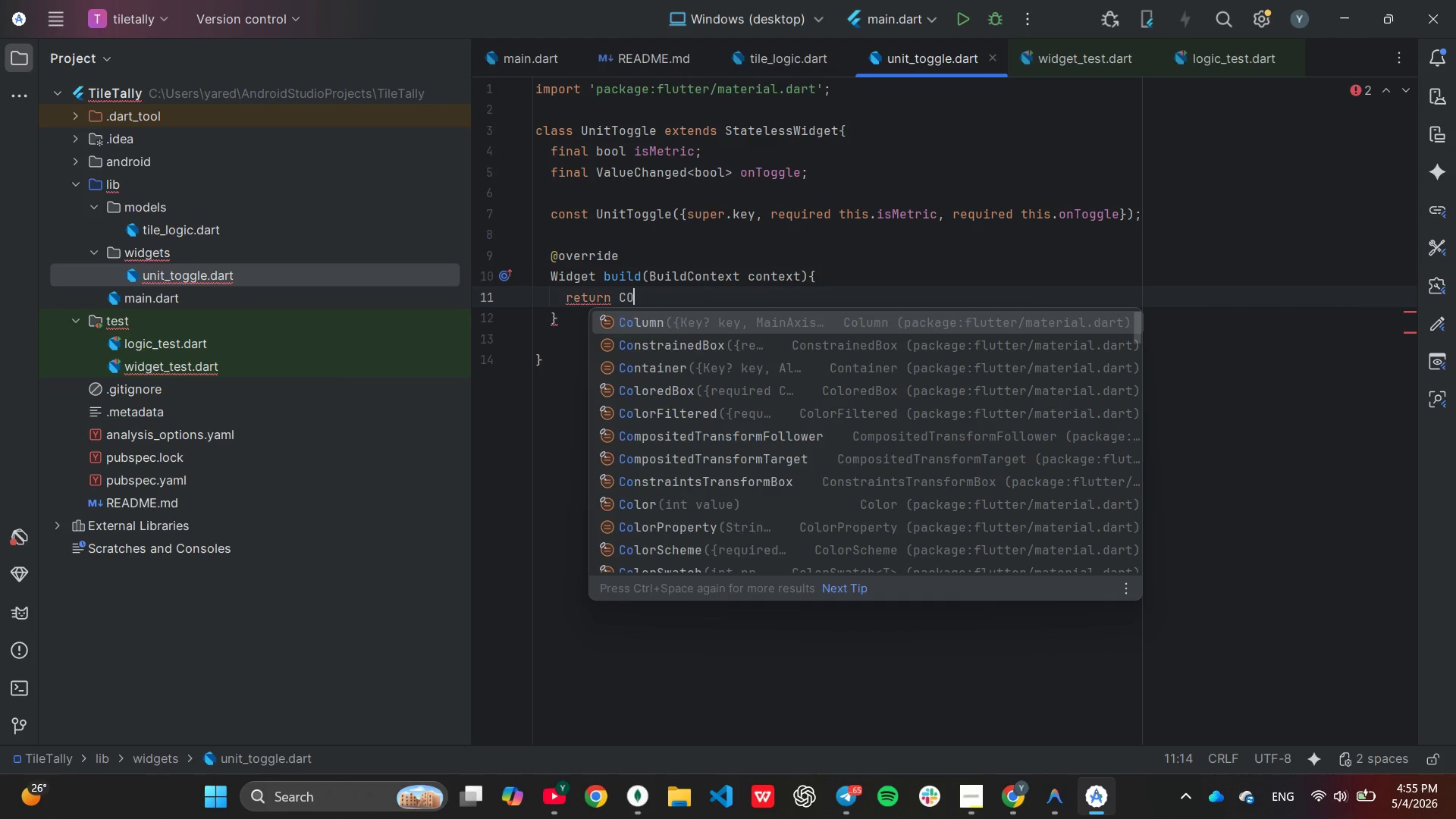 
key(ArrowDown)
 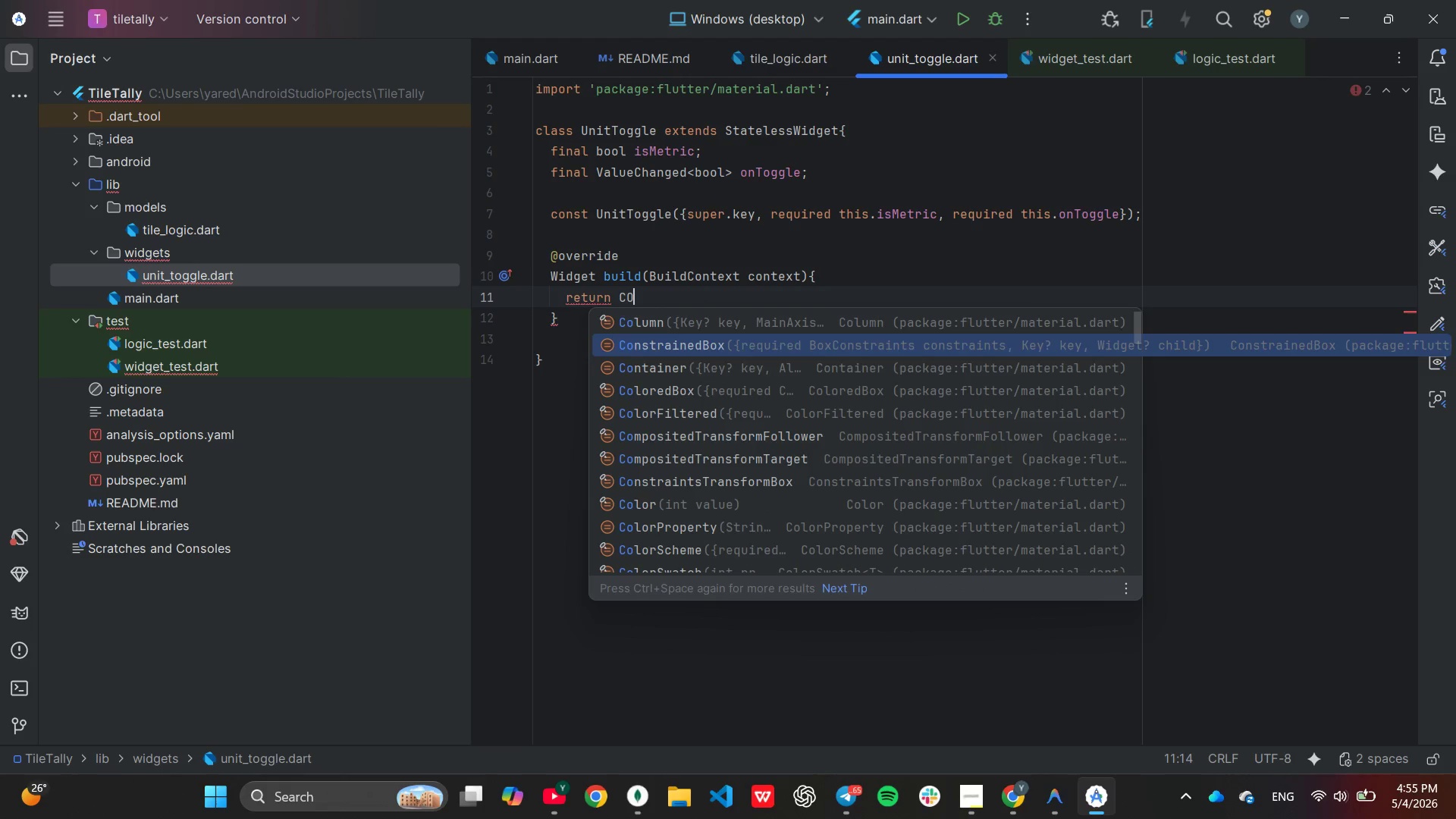 
key(ArrowDown)
 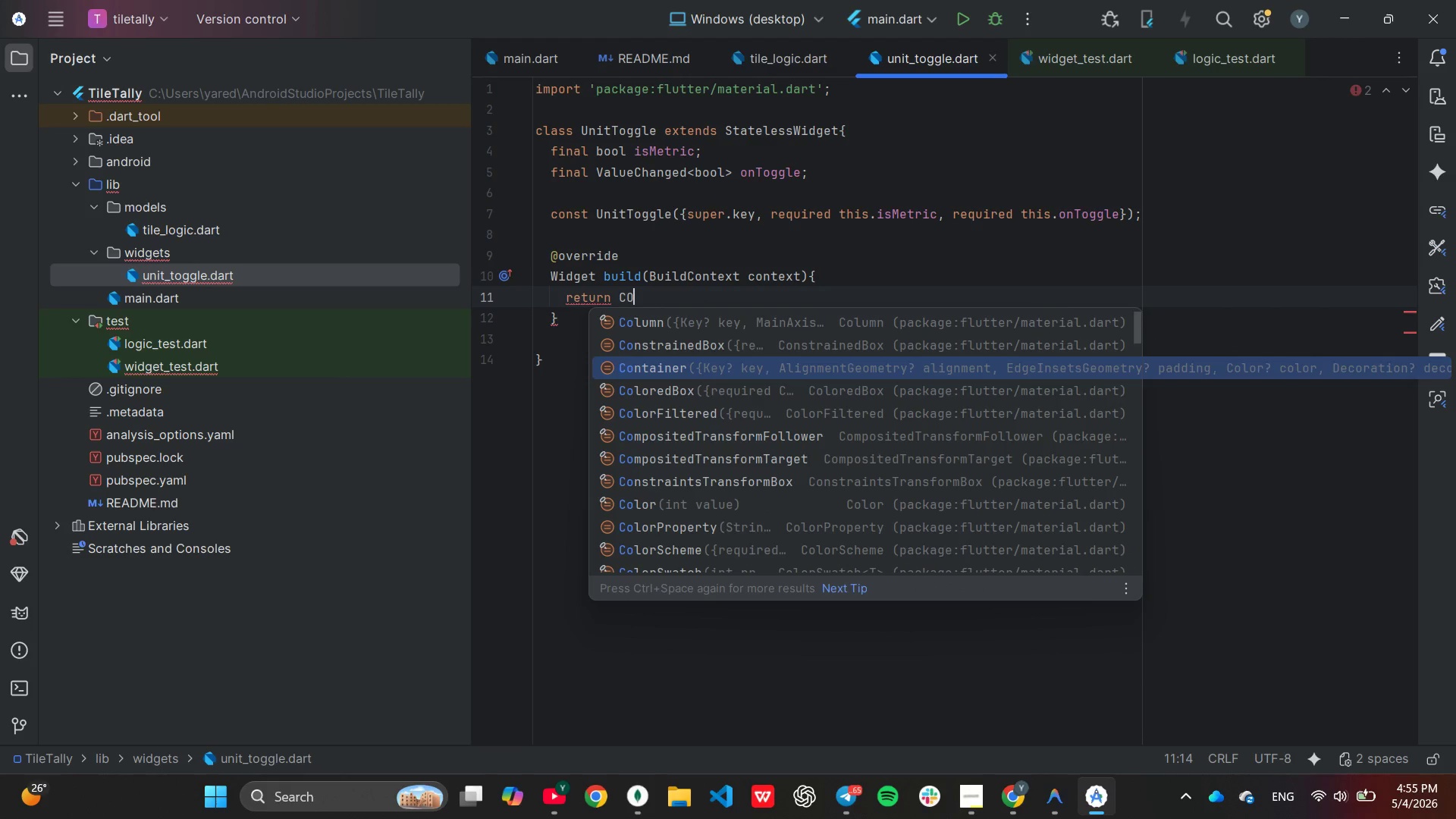 
key(ArrowDown)
 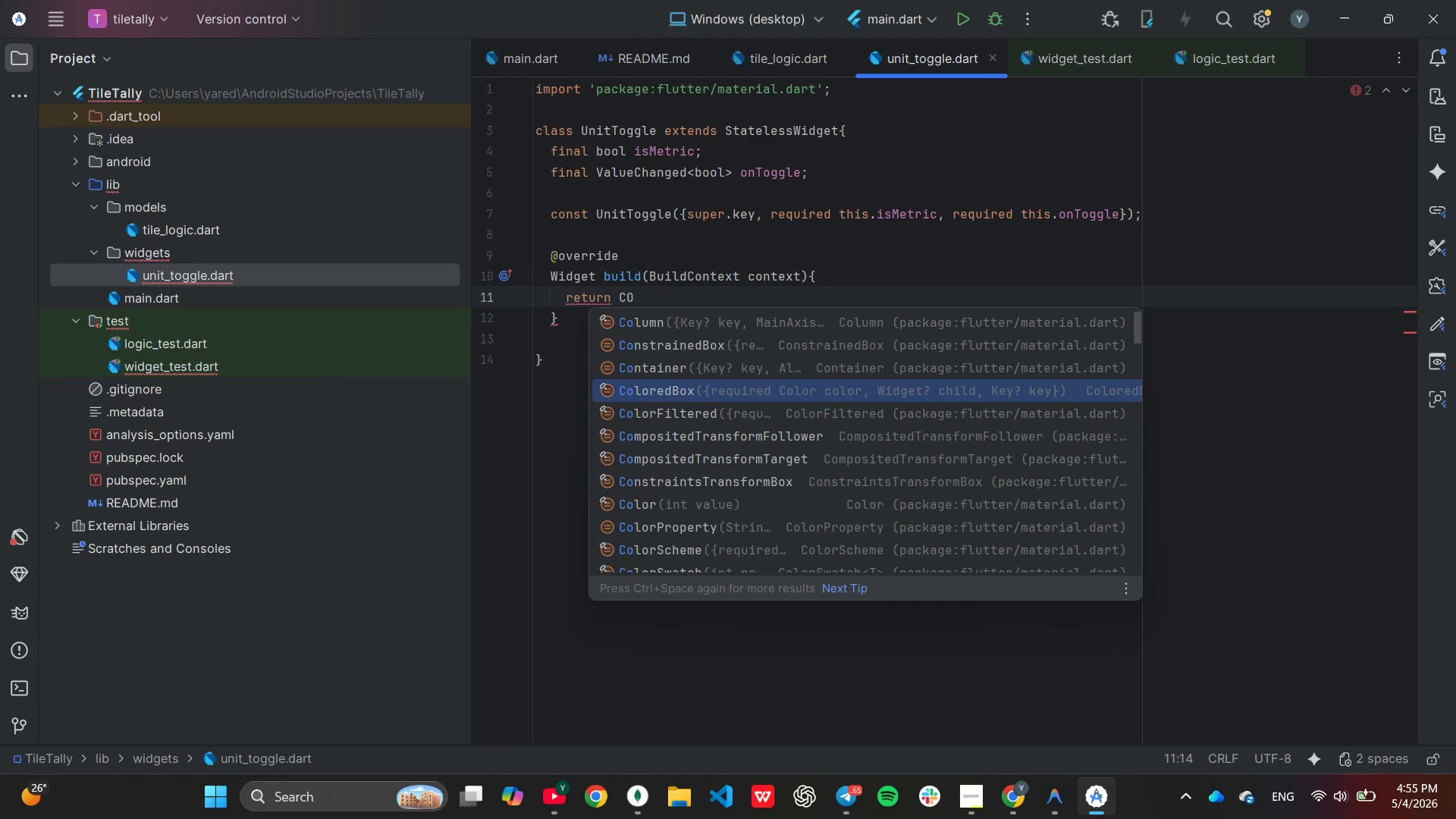 
key(ArrowUp)
 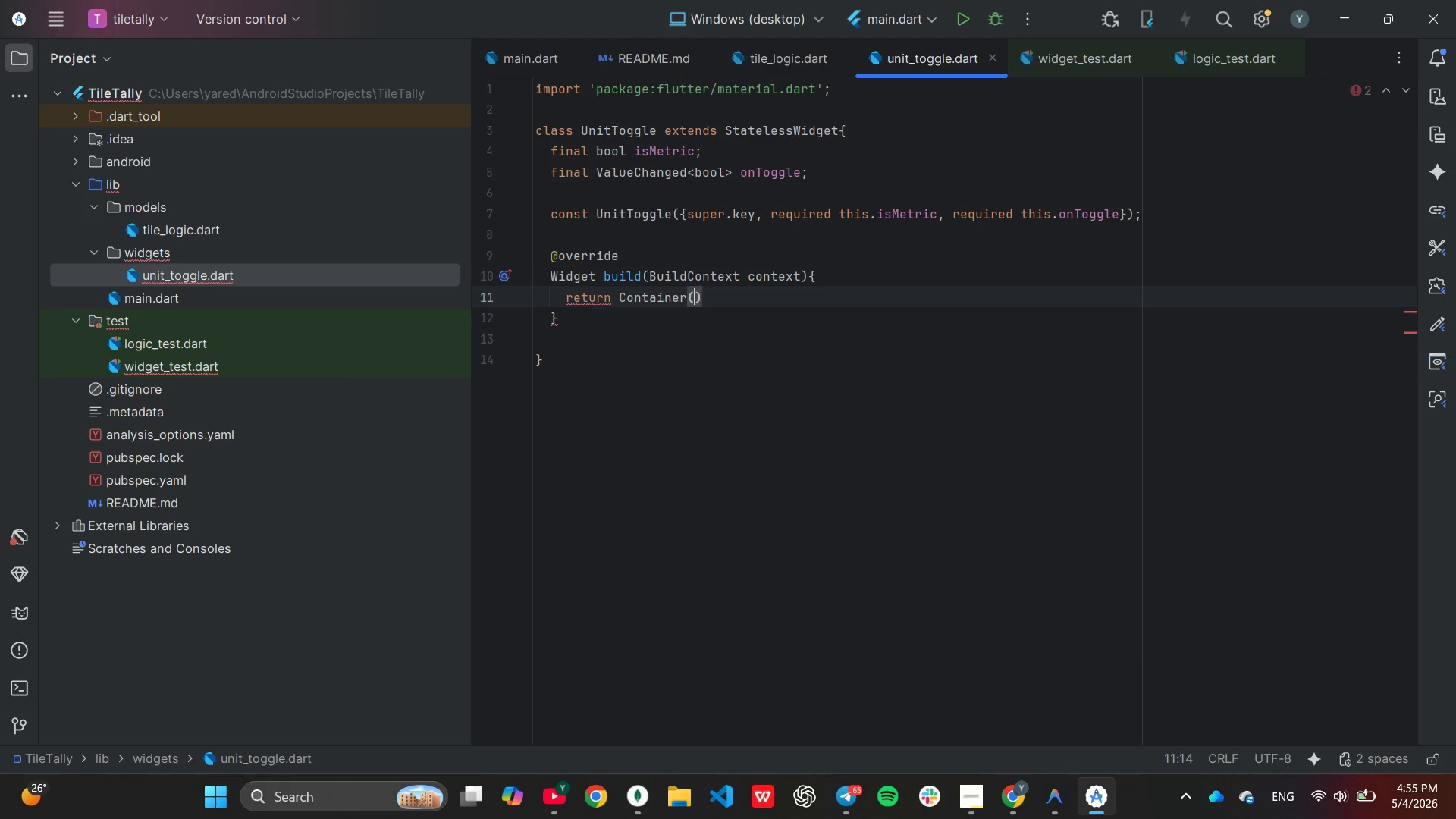 
key(Enter)
 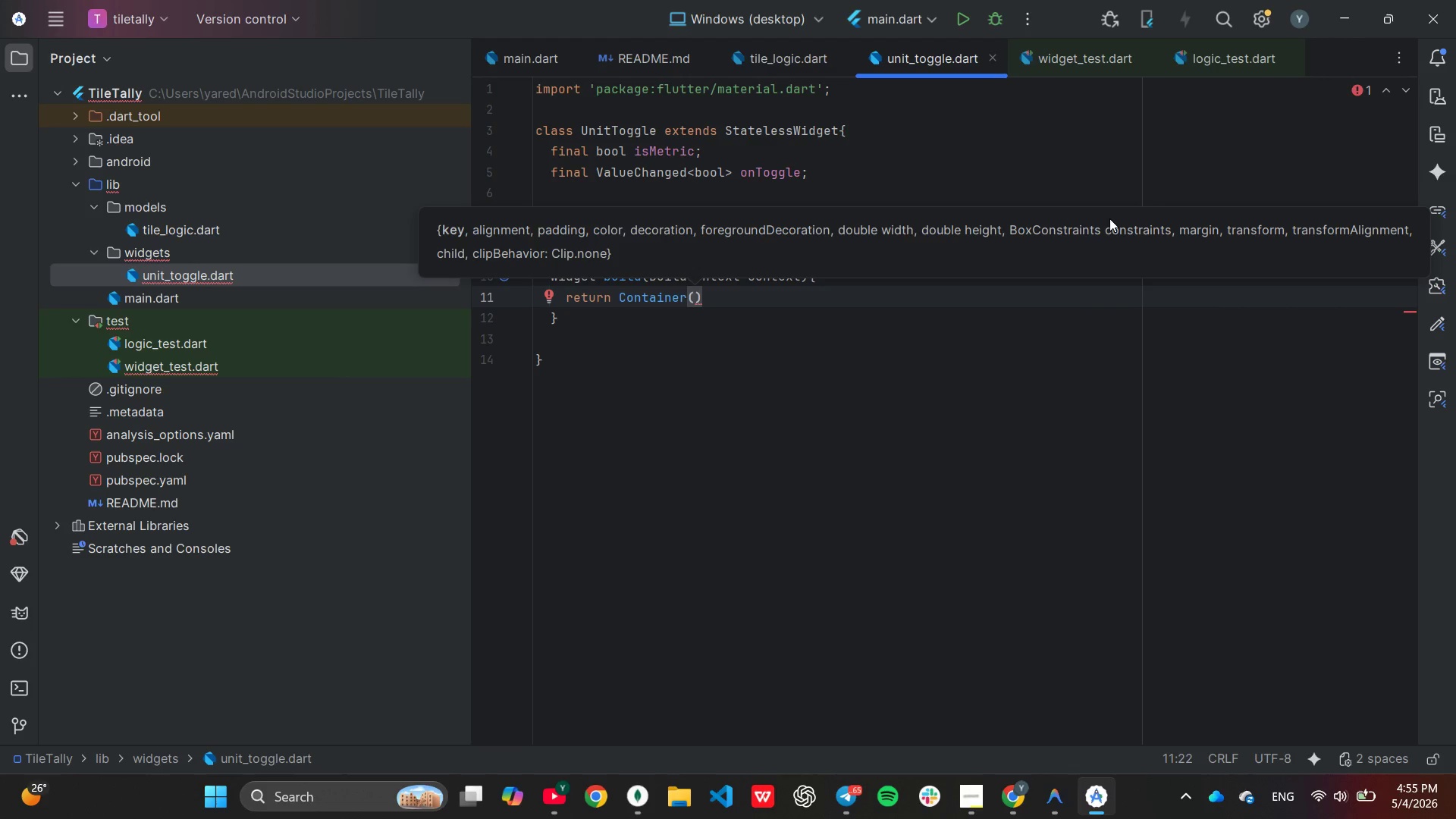 
key(Enter)
 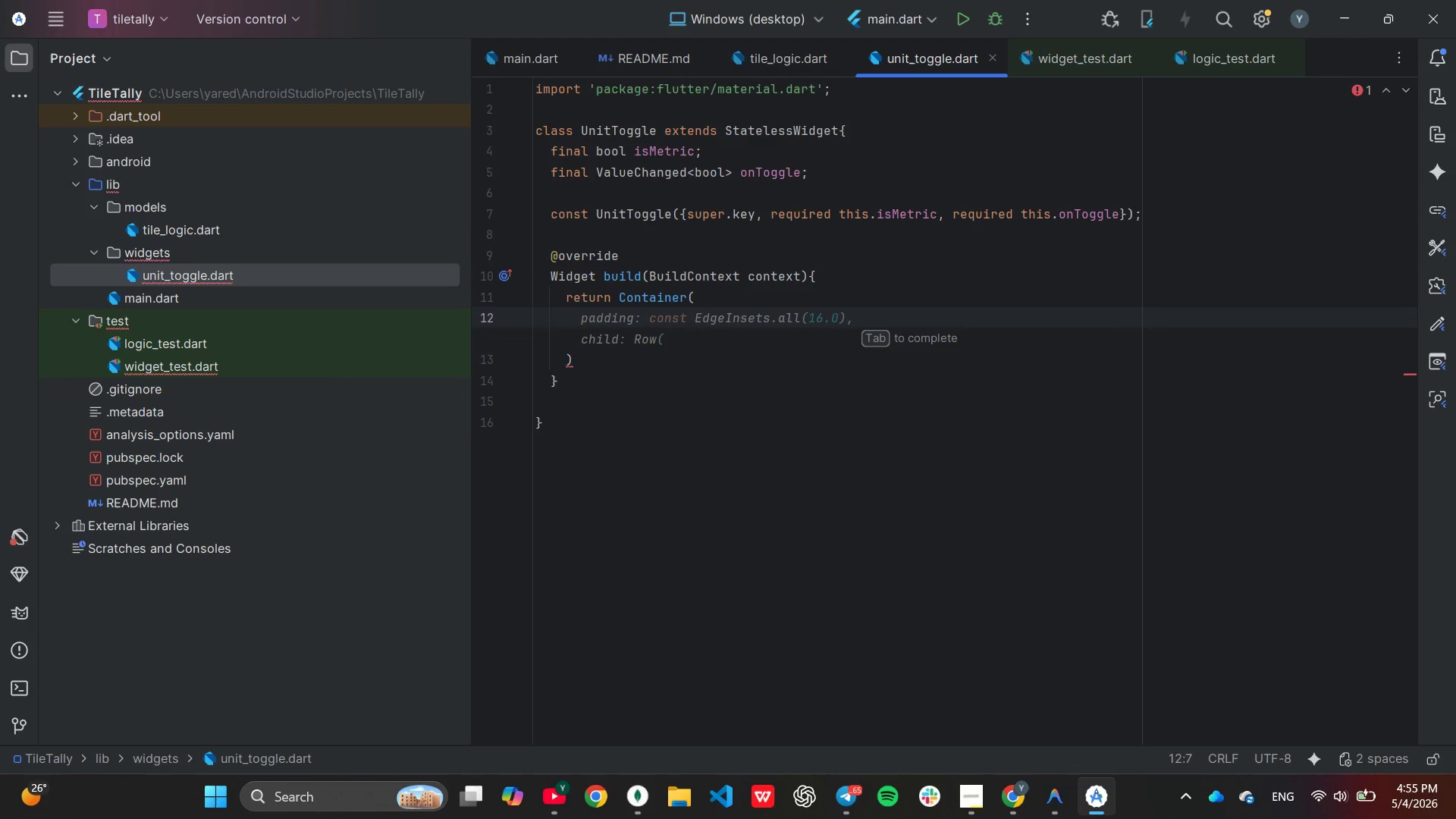 
key(Tab)
 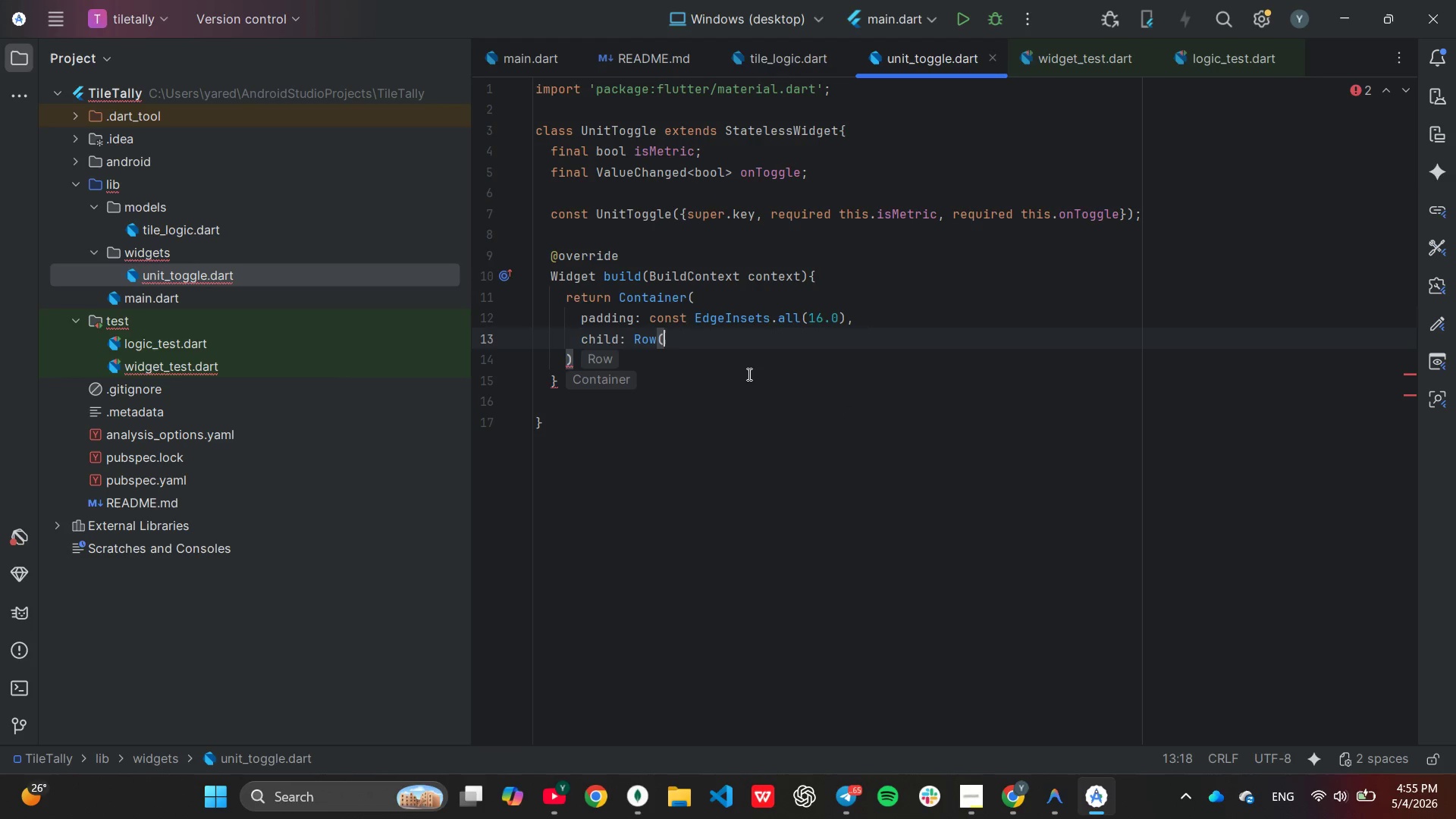 
wait(10.23)
 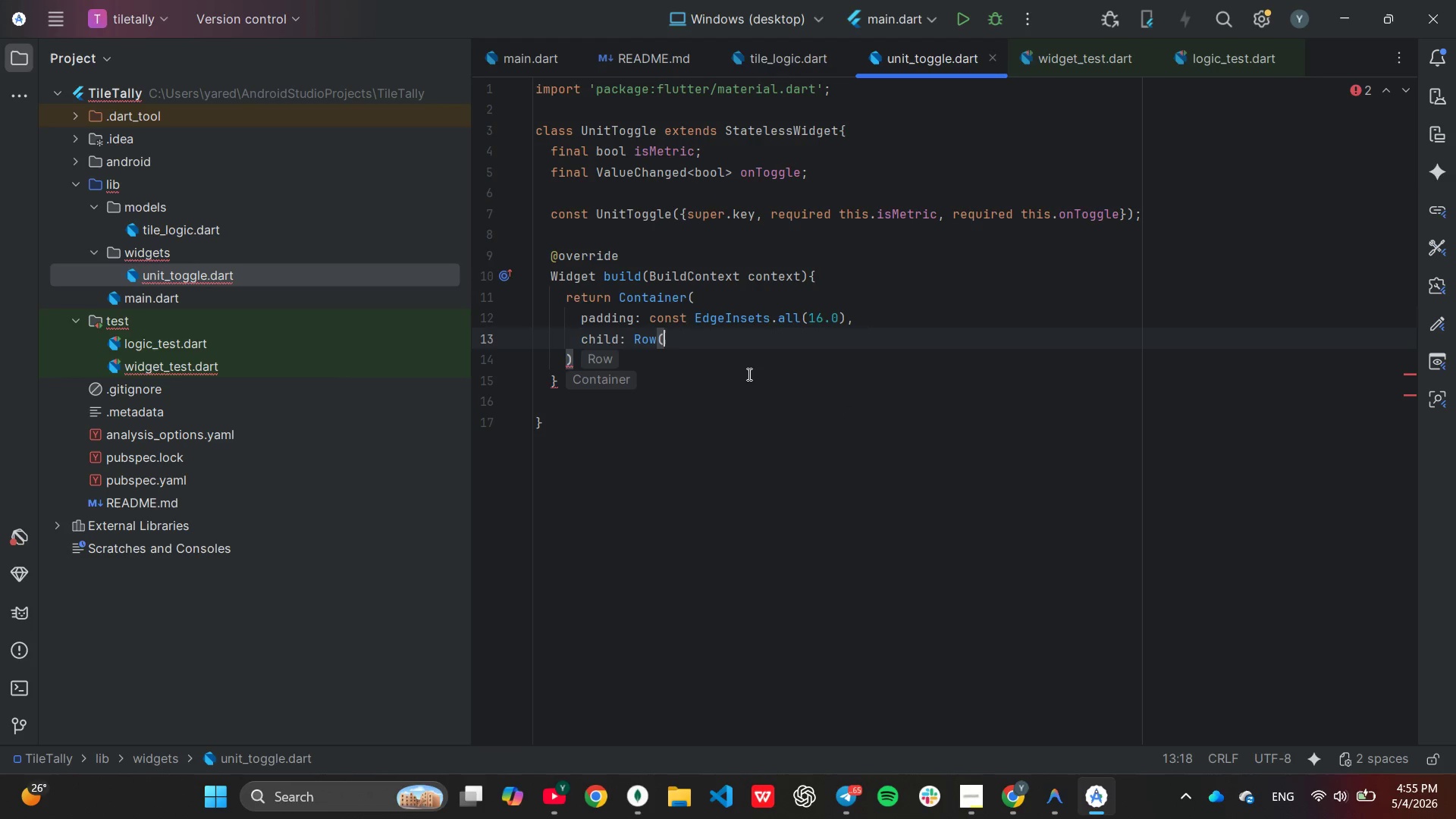 
key(Backspace)
key(Backspace)
key(Backspace)
type(symetric)
 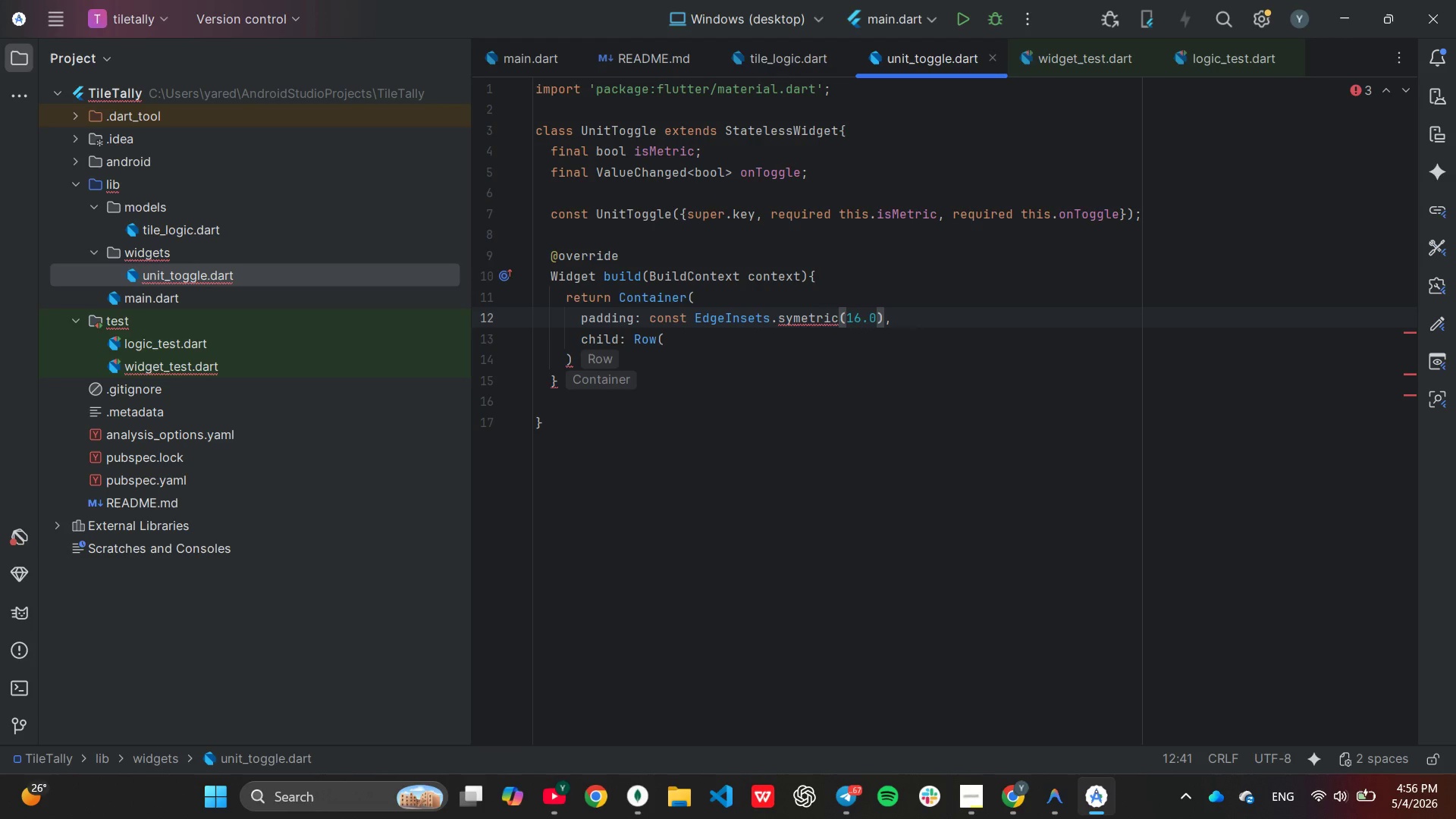 
key(ArrowLeft)
 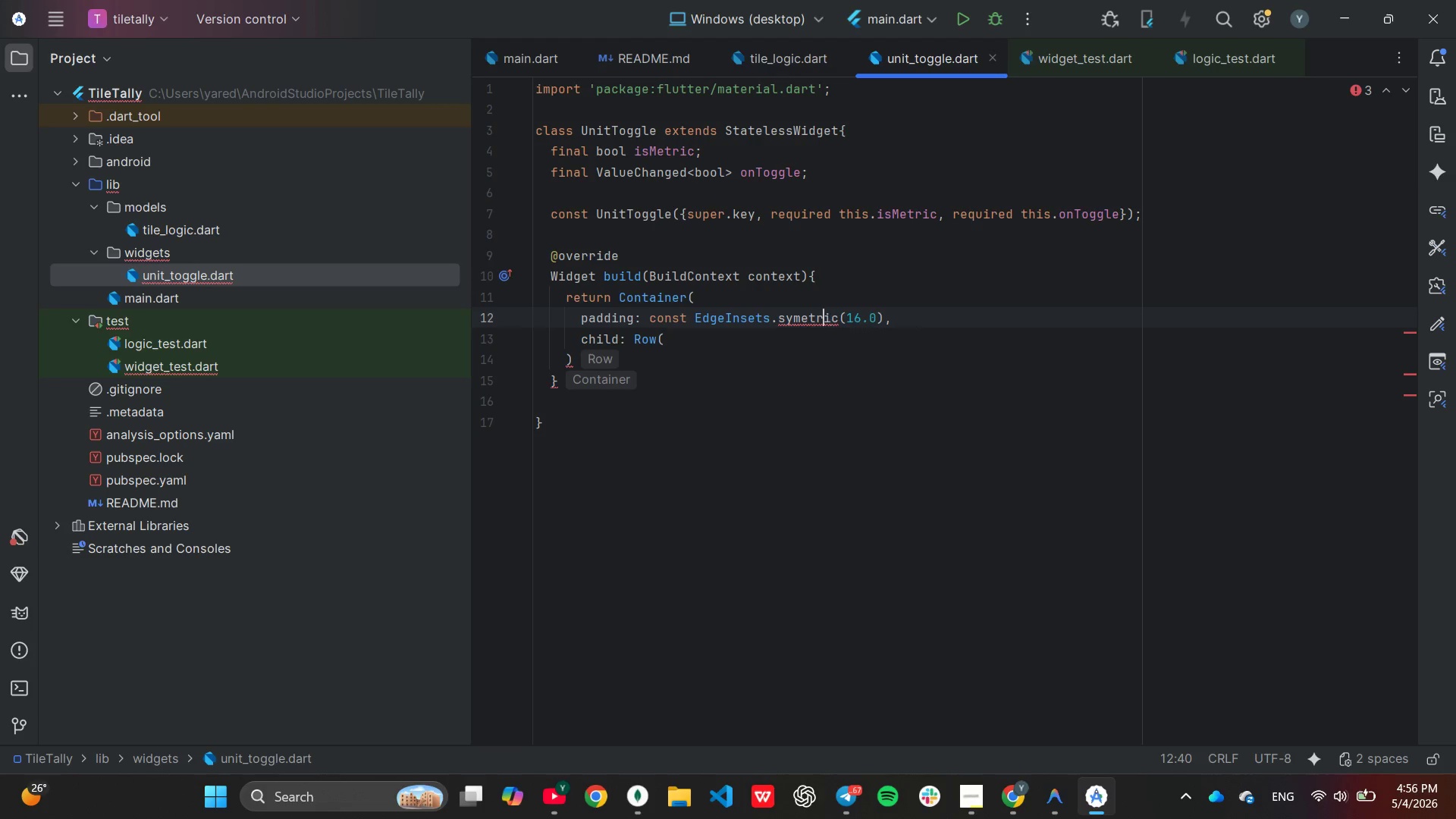 
key(ArrowLeft)
 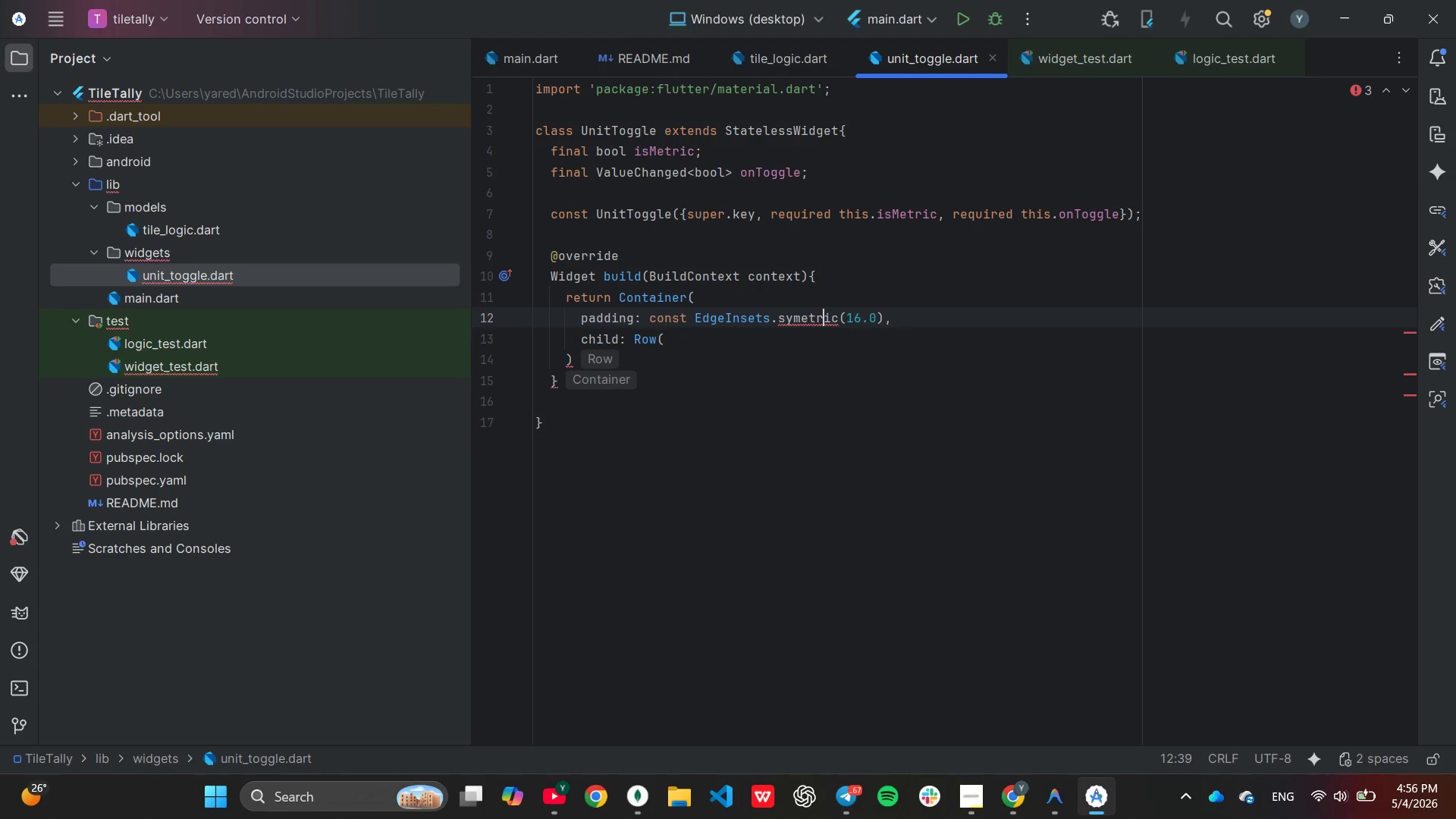 
key(ArrowLeft)
 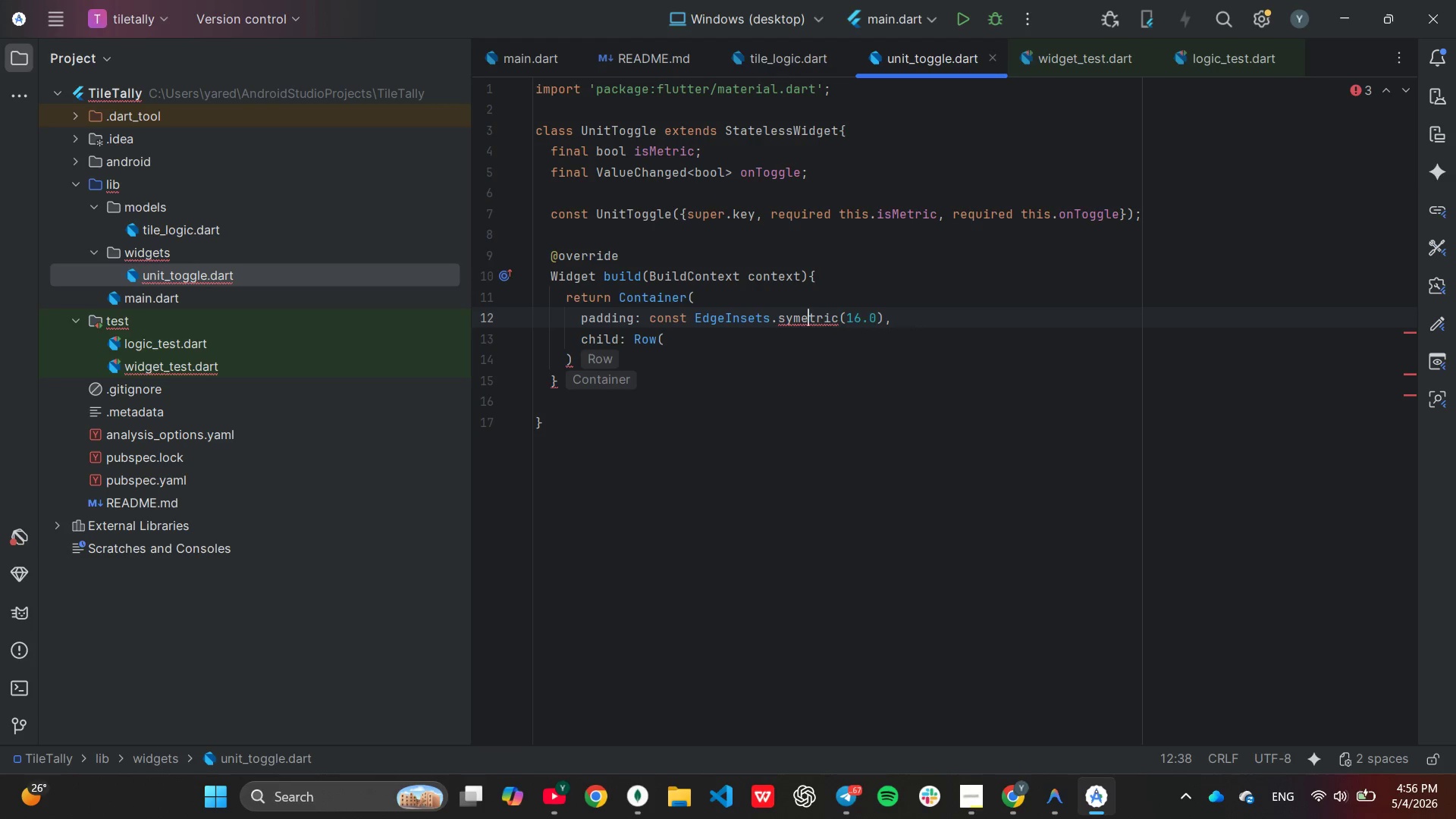 
key(ArrowLeft)
 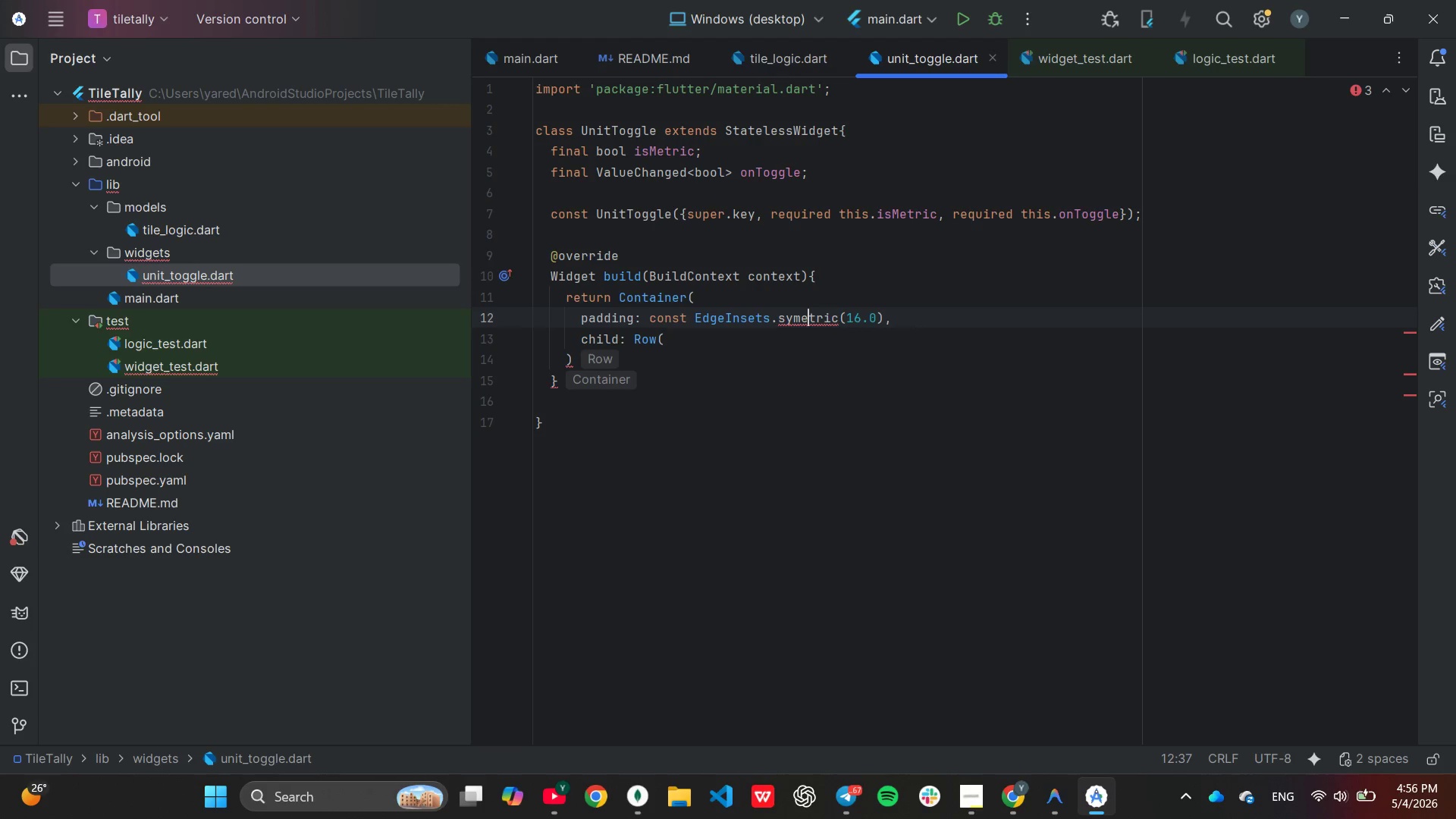 
key(ArrowLeft)
 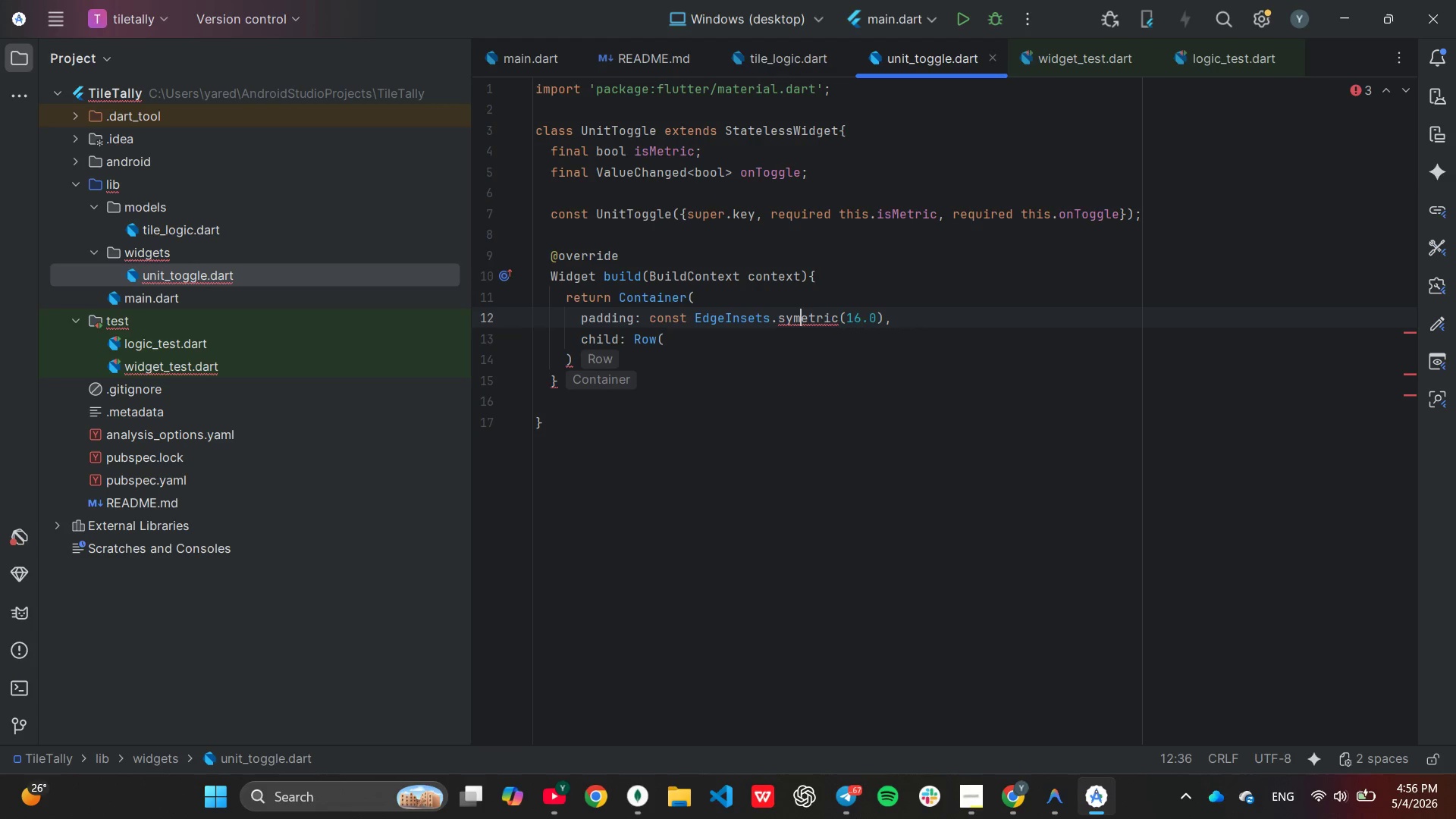 
key(M)
 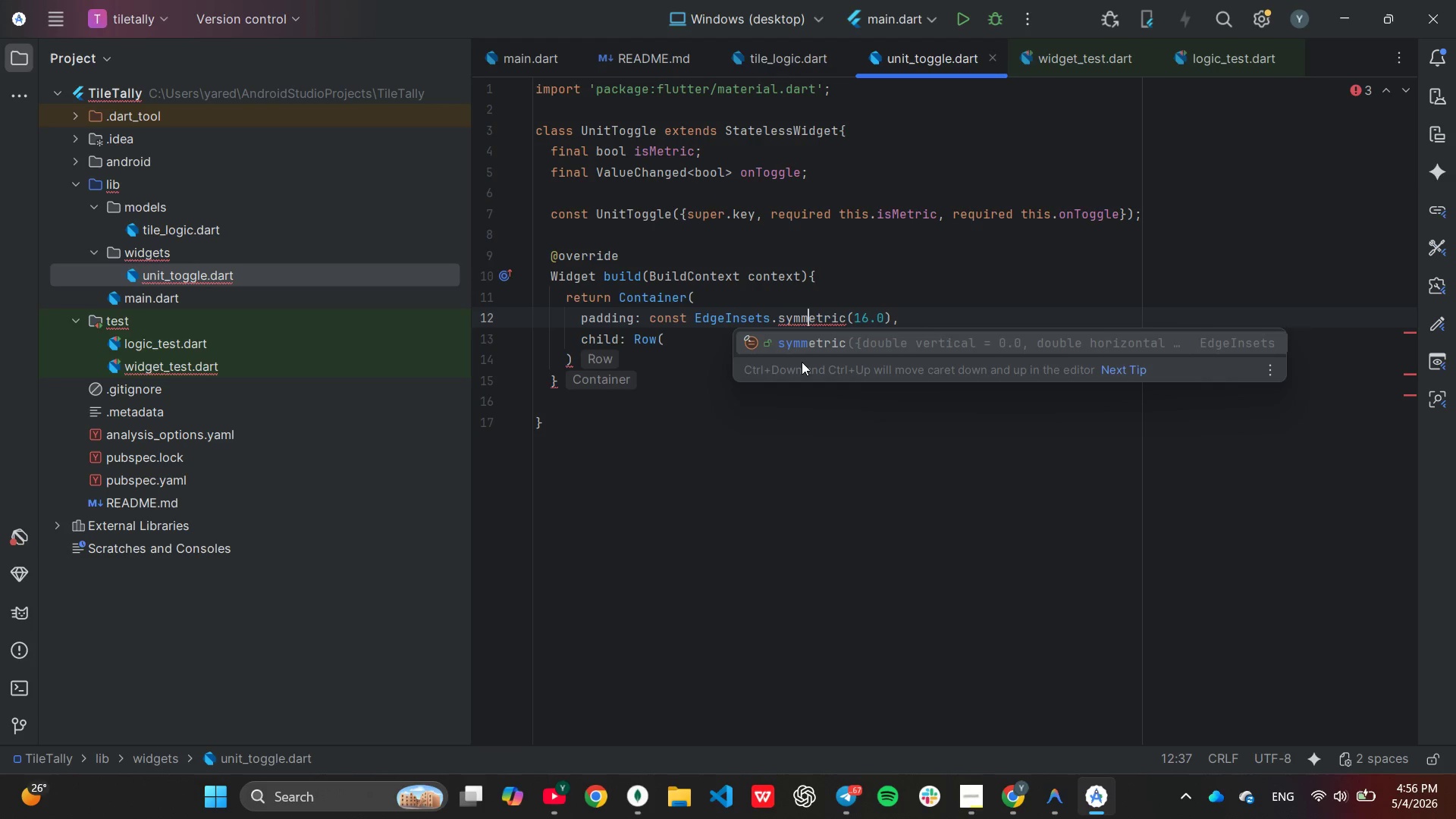 
key(ArrowRight)
 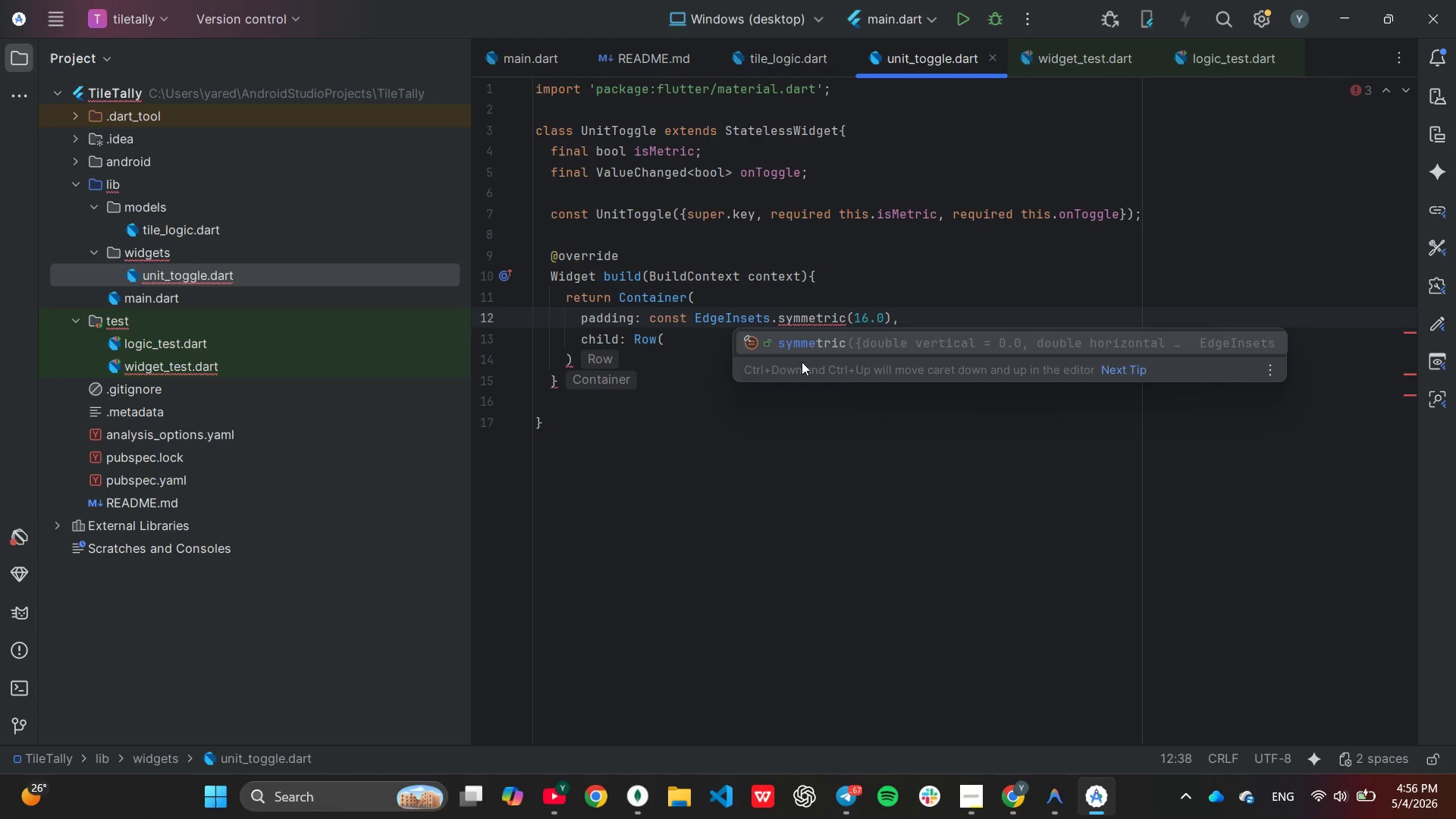 
key(Enter)
 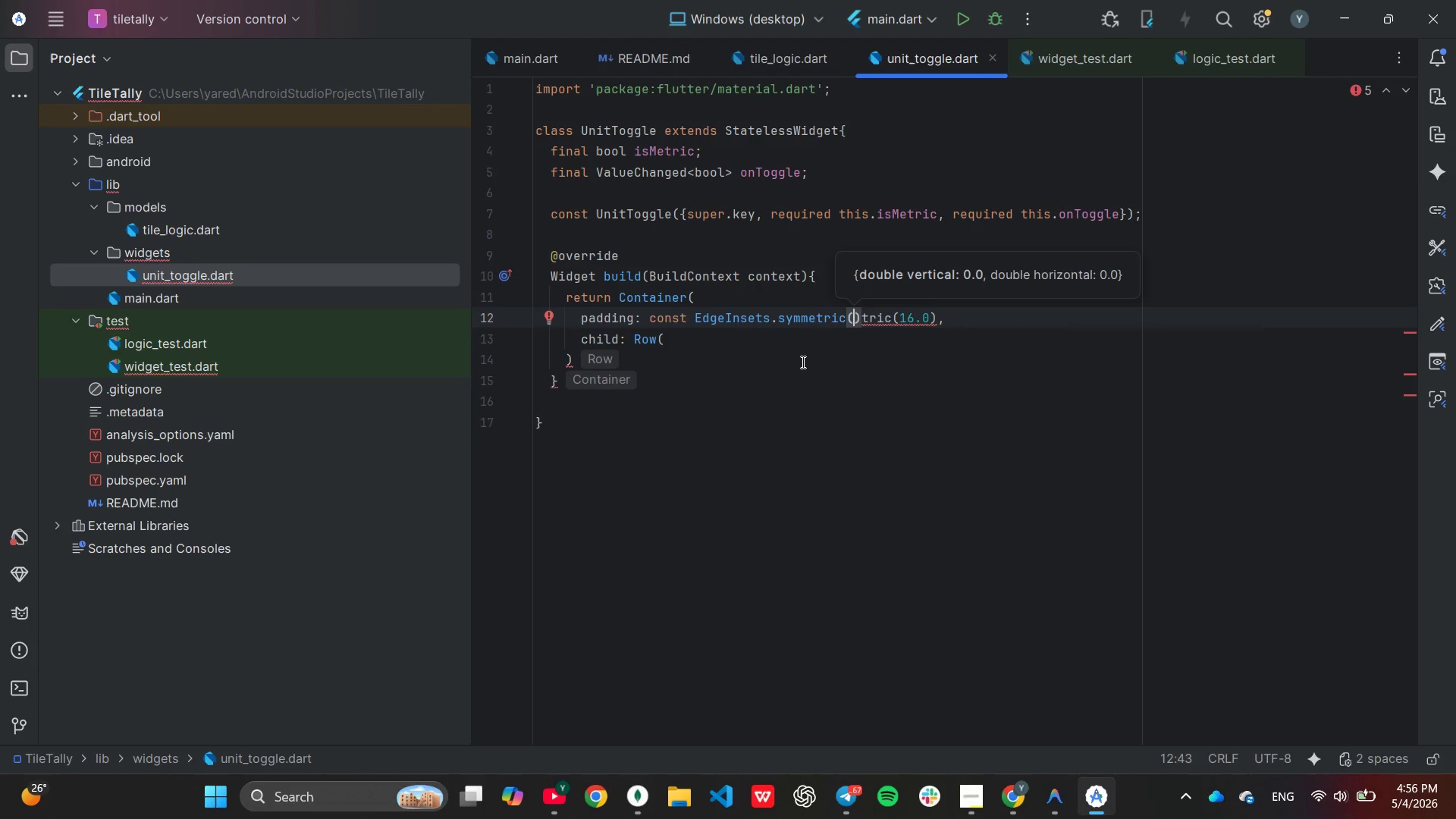 
type(ver)
 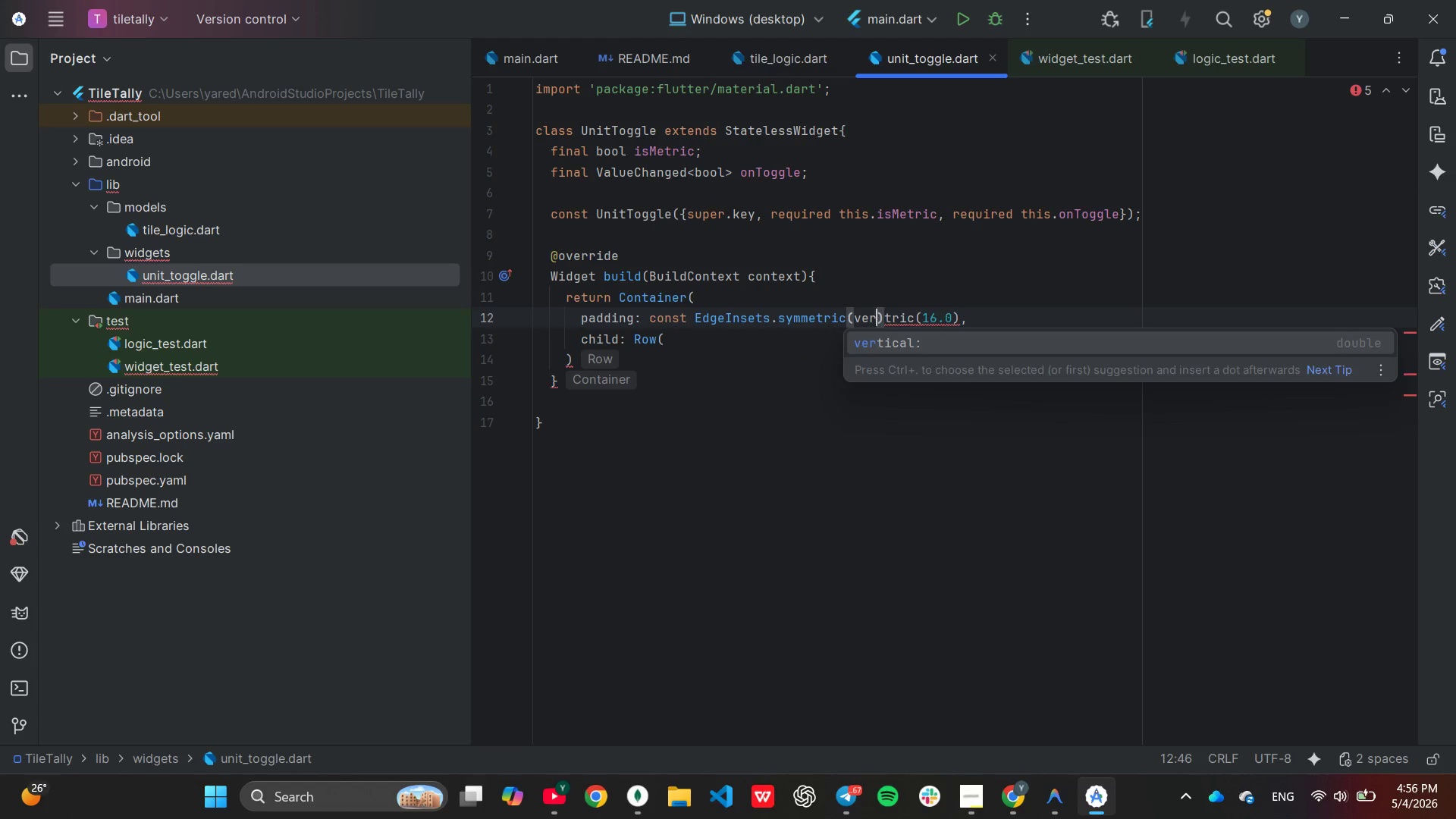 
key(Enter)
 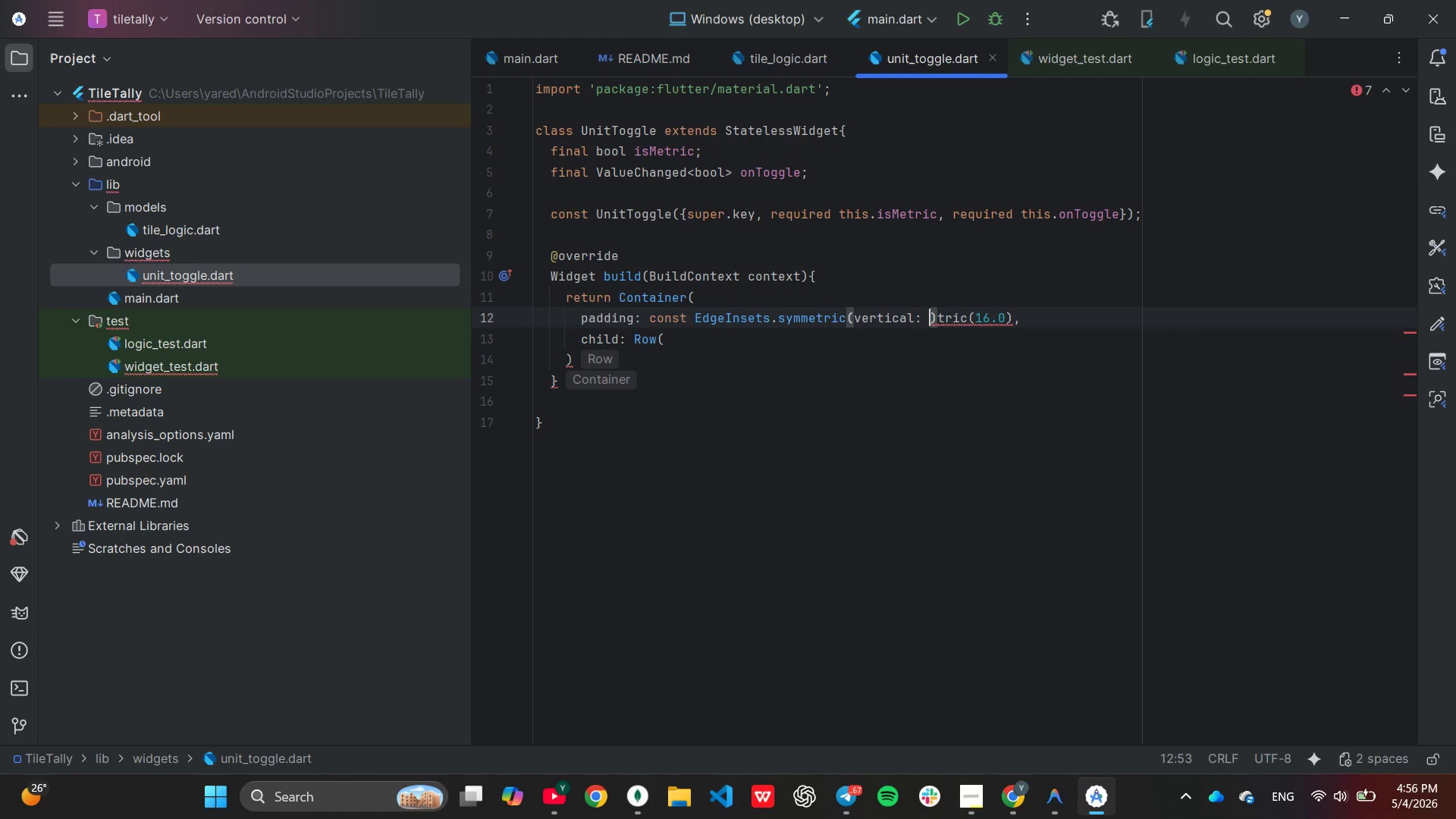 
key(8)
 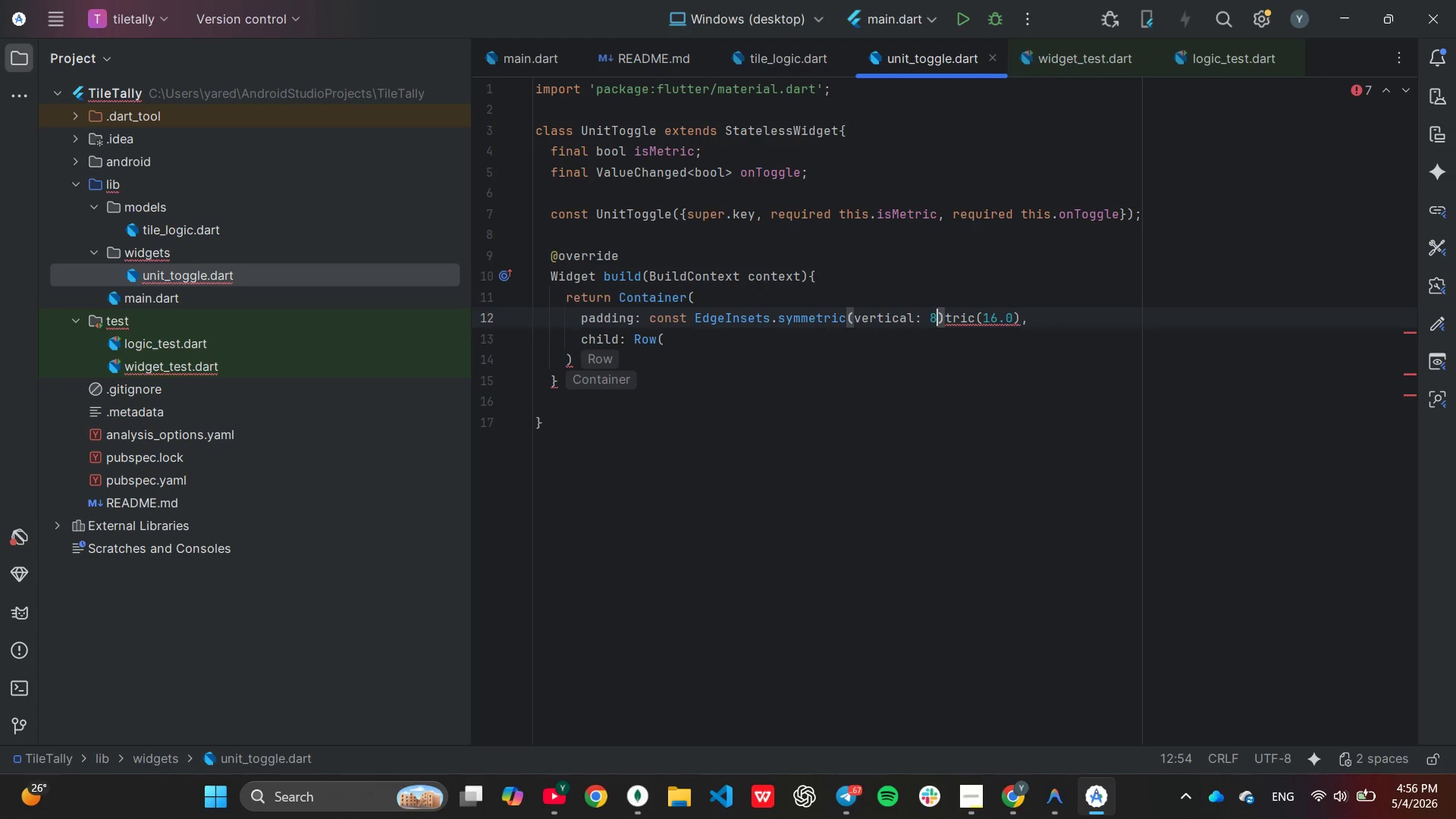 
key(Period)
 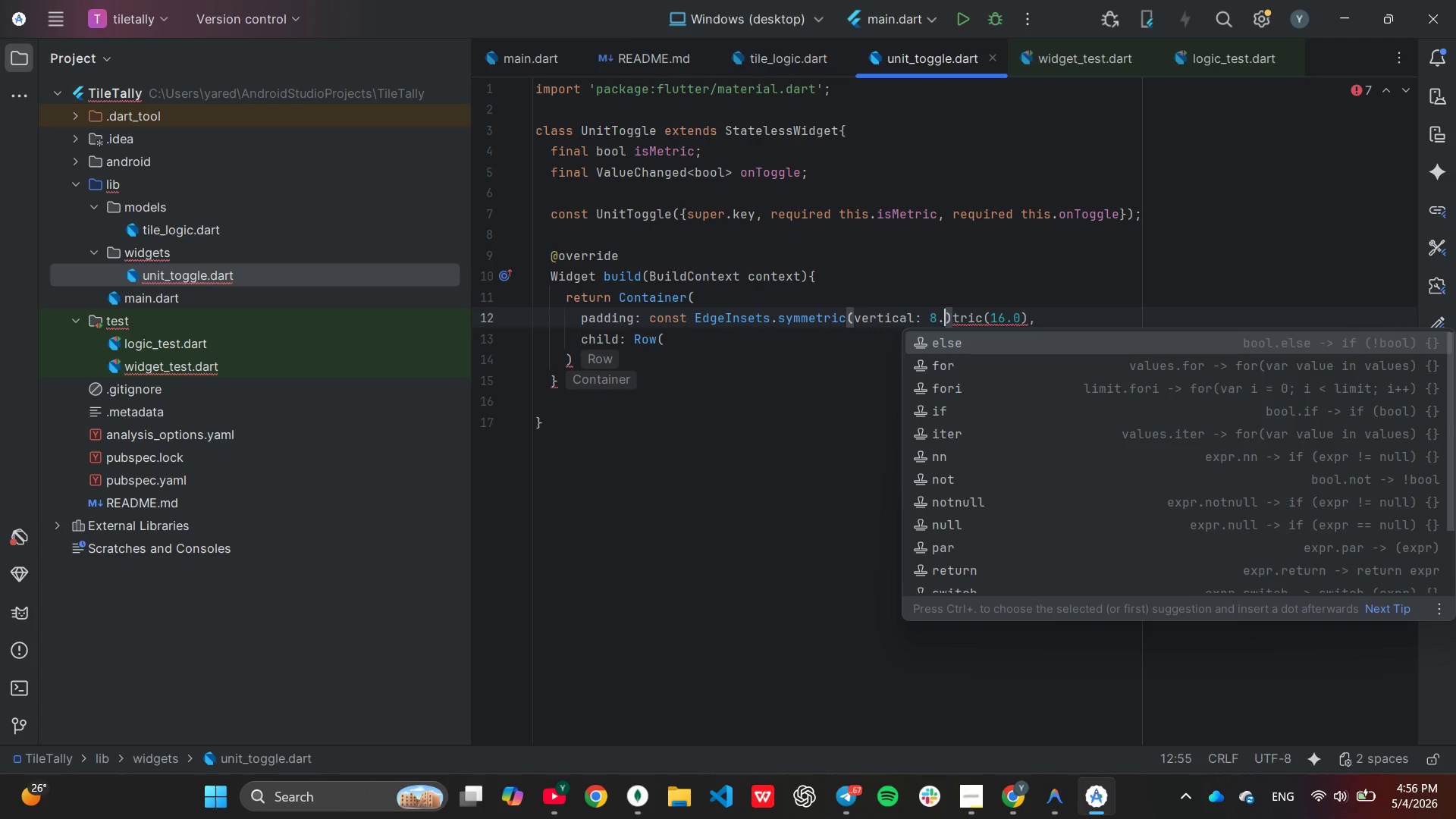 
key(0)
 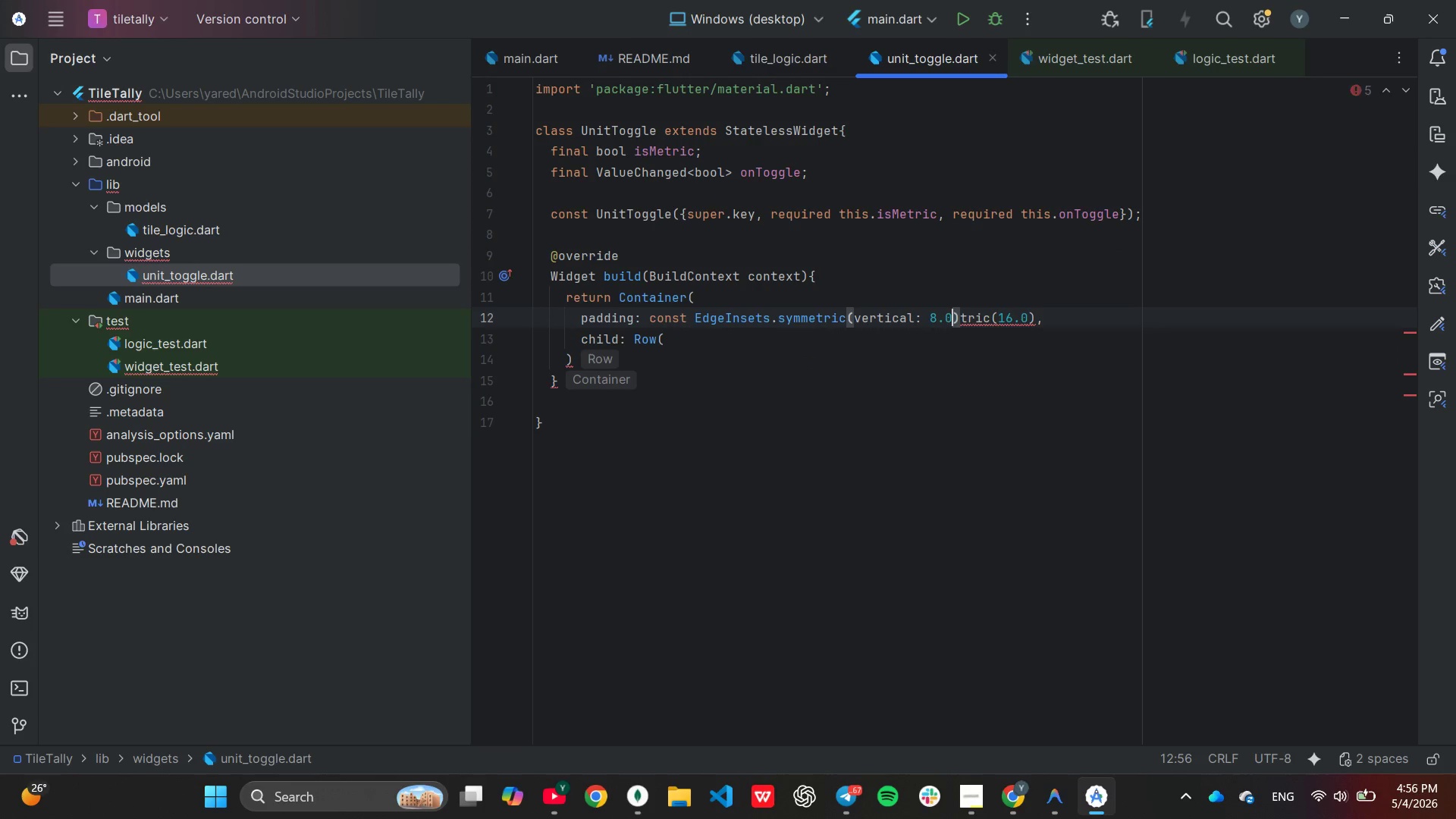 
hold_key(key=ArrowRight, duration=0.86)
 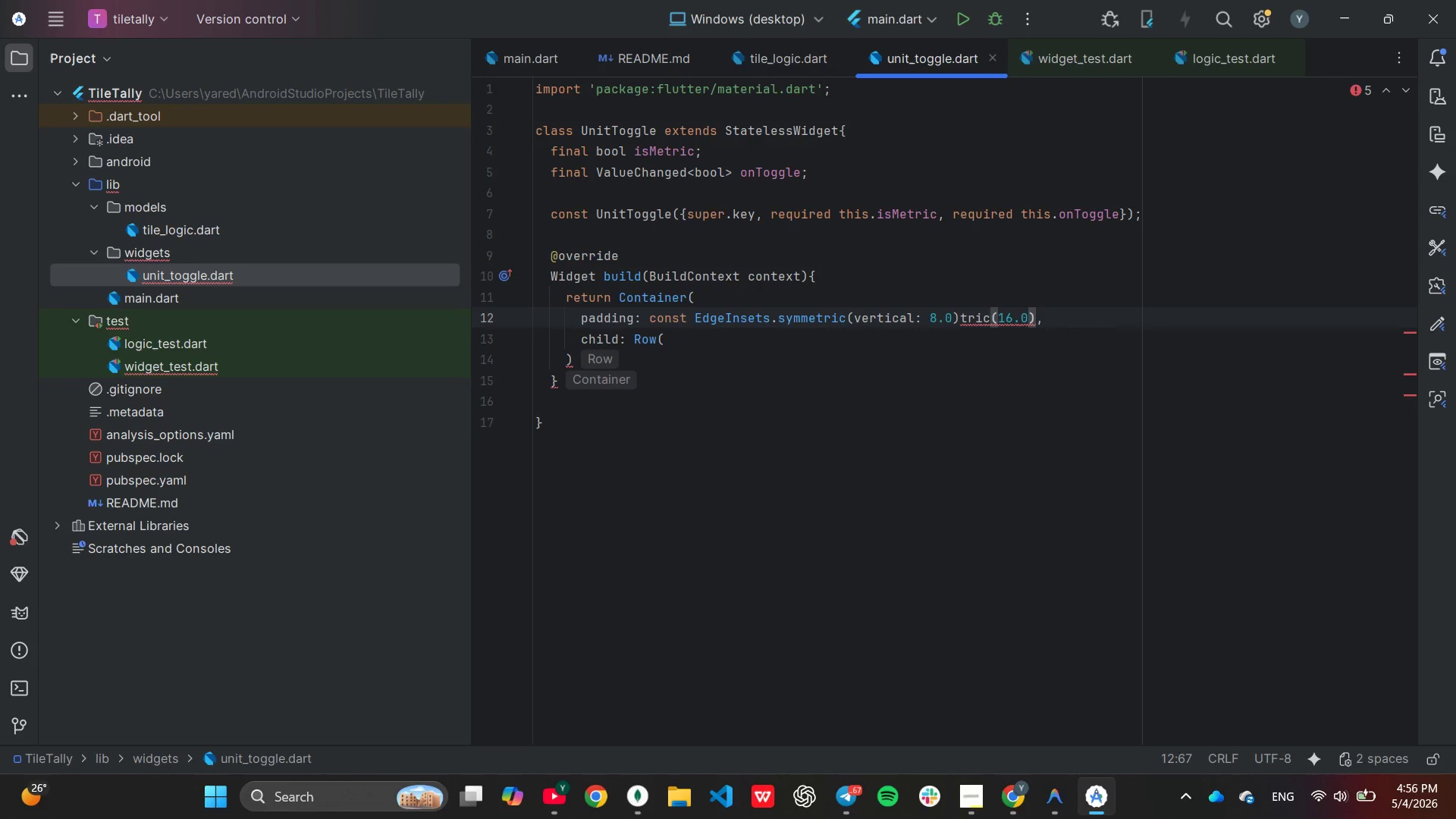 
hold_key(key=Backspace, duration=0.78)
 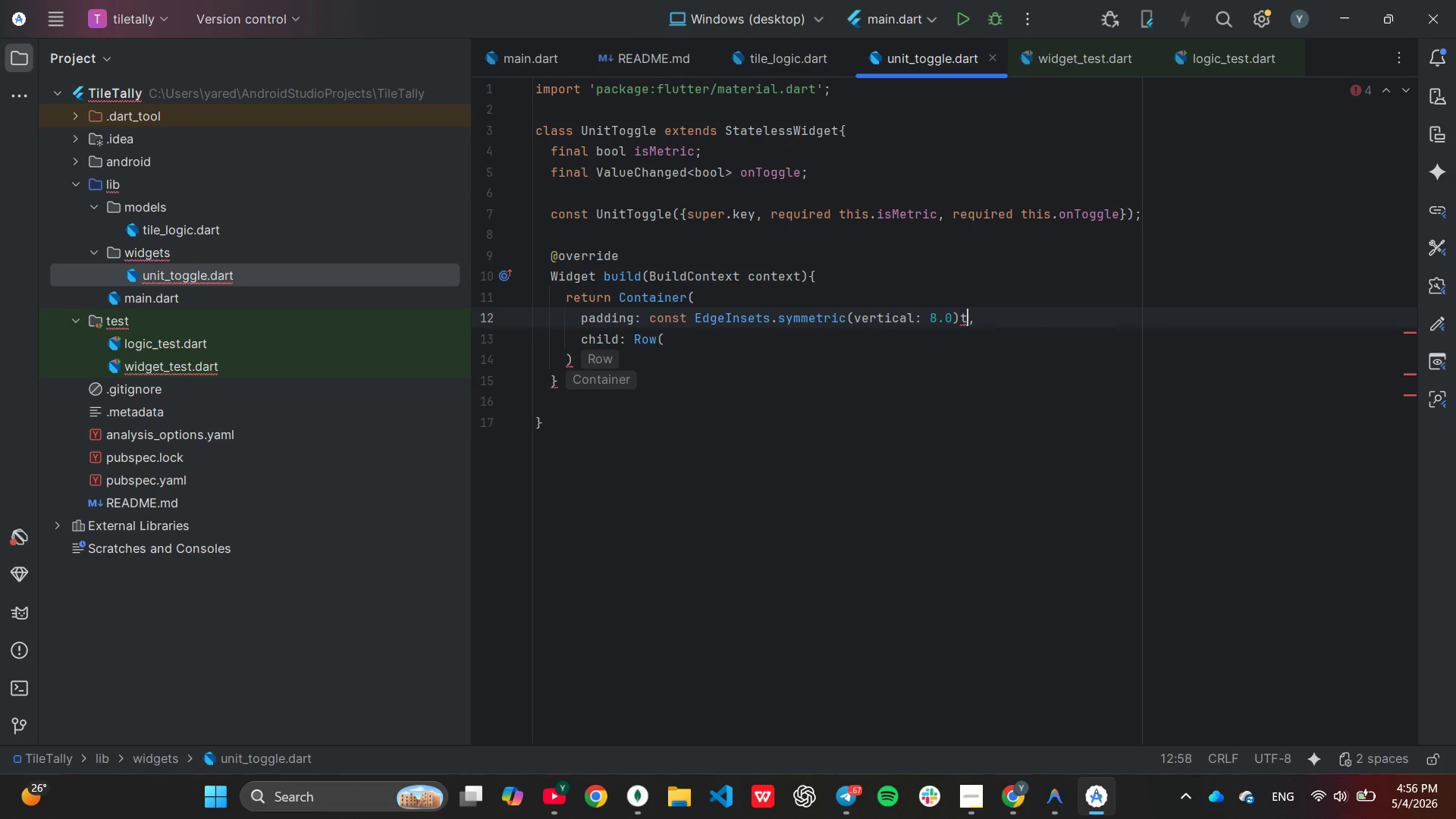 
key(Backspace)
 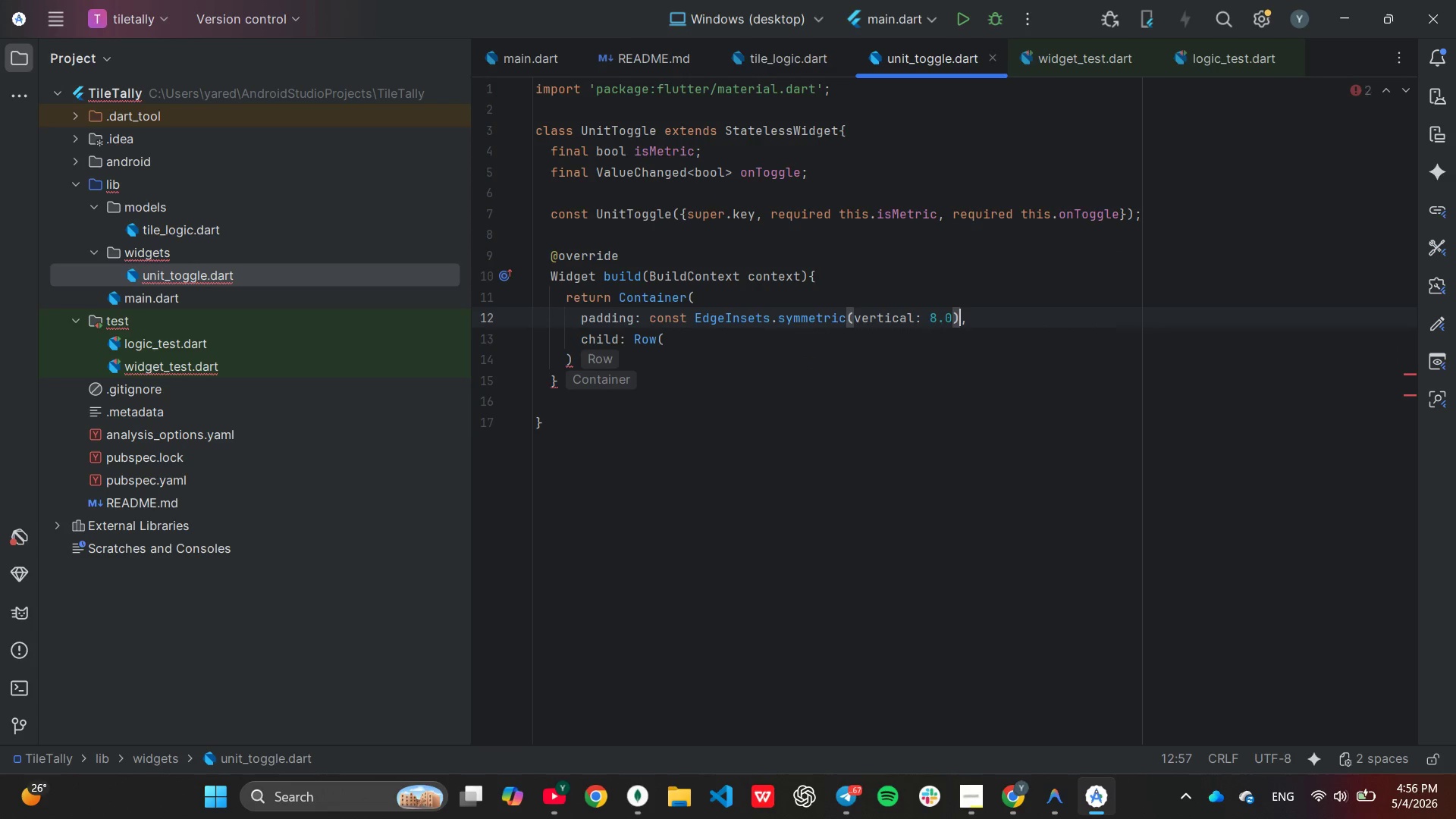 
key(ArrowRight)
 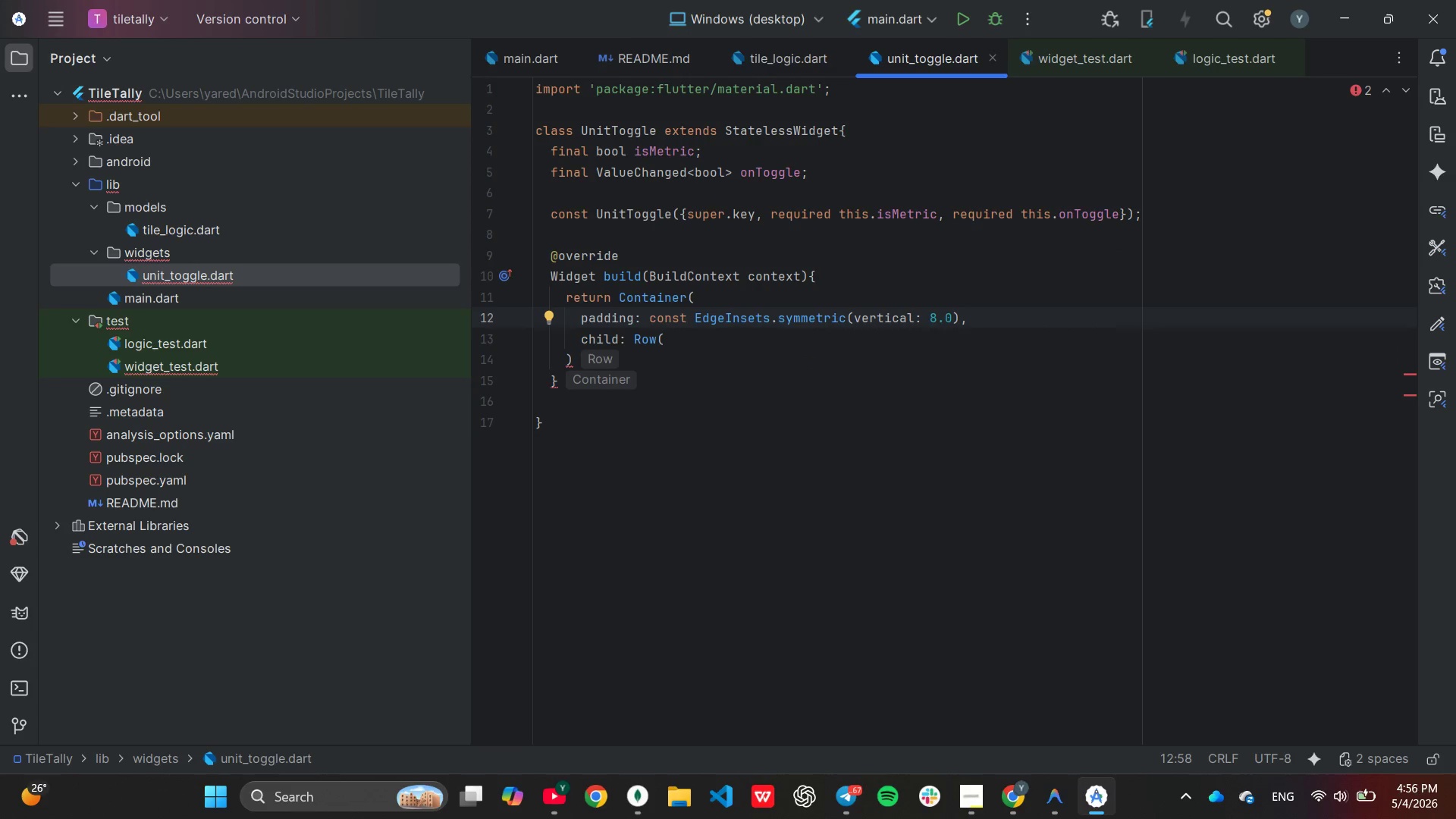 
key(ArrowDown)
 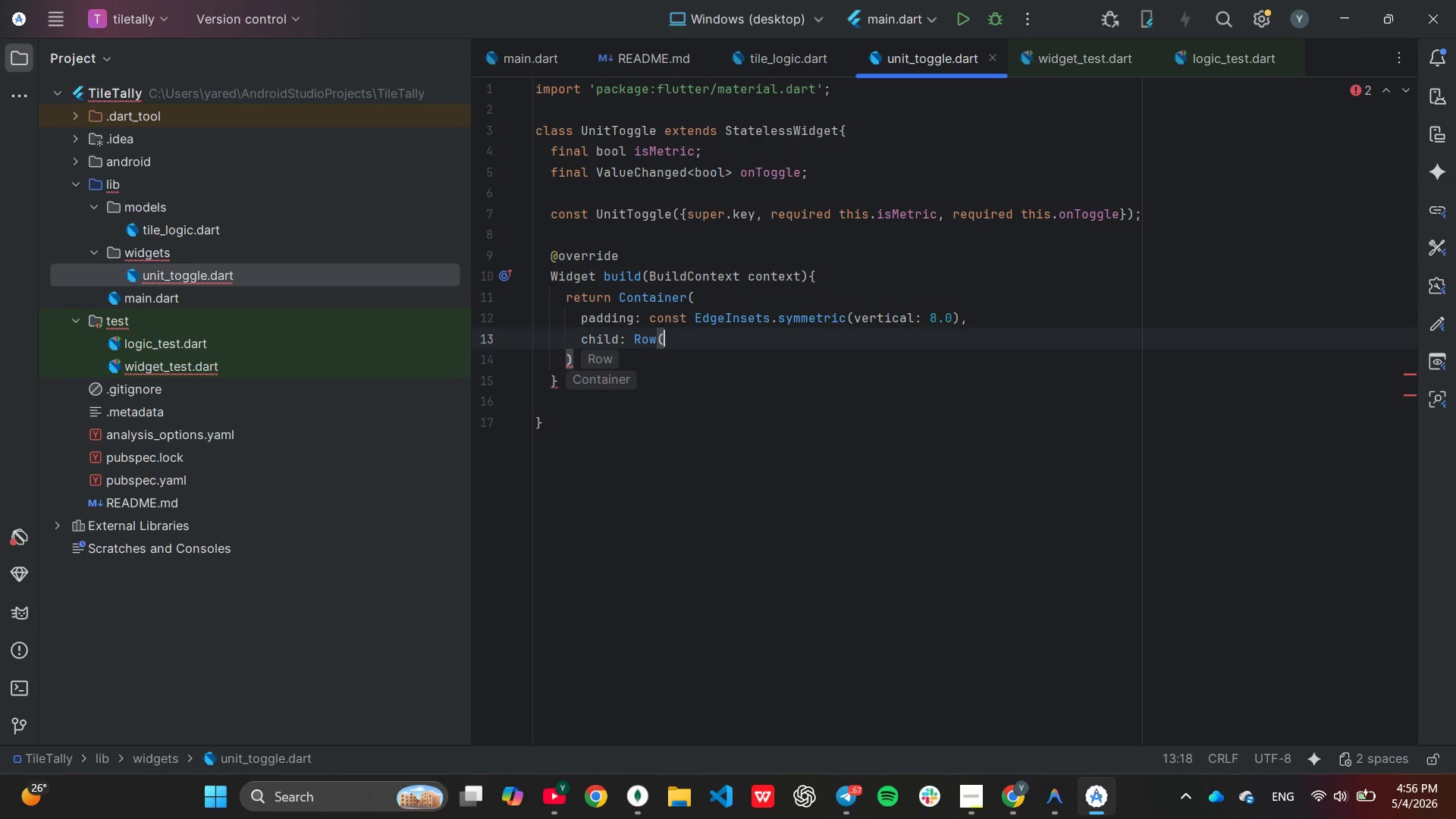 
key(Enter)
 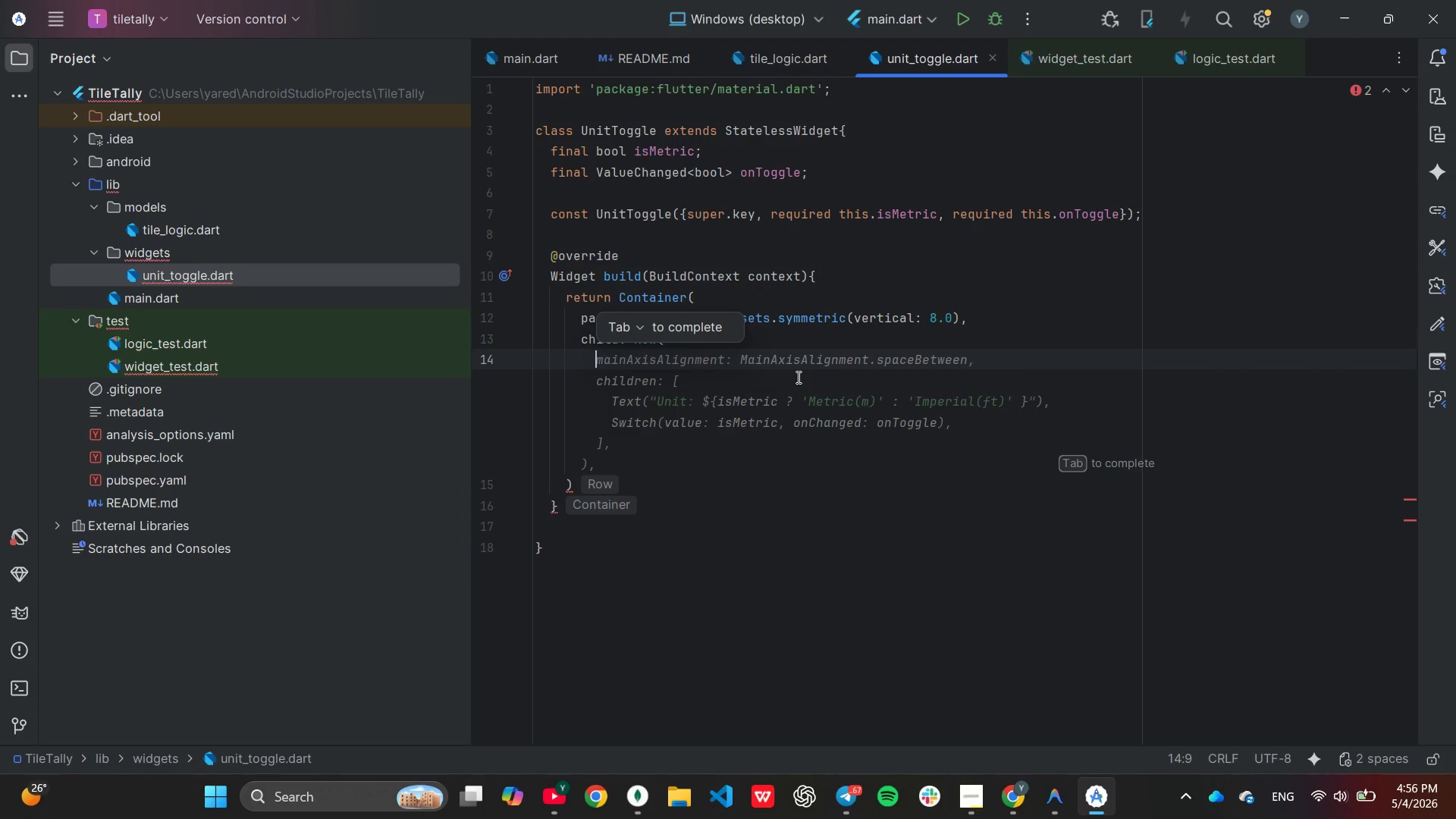 
key(Tab)
 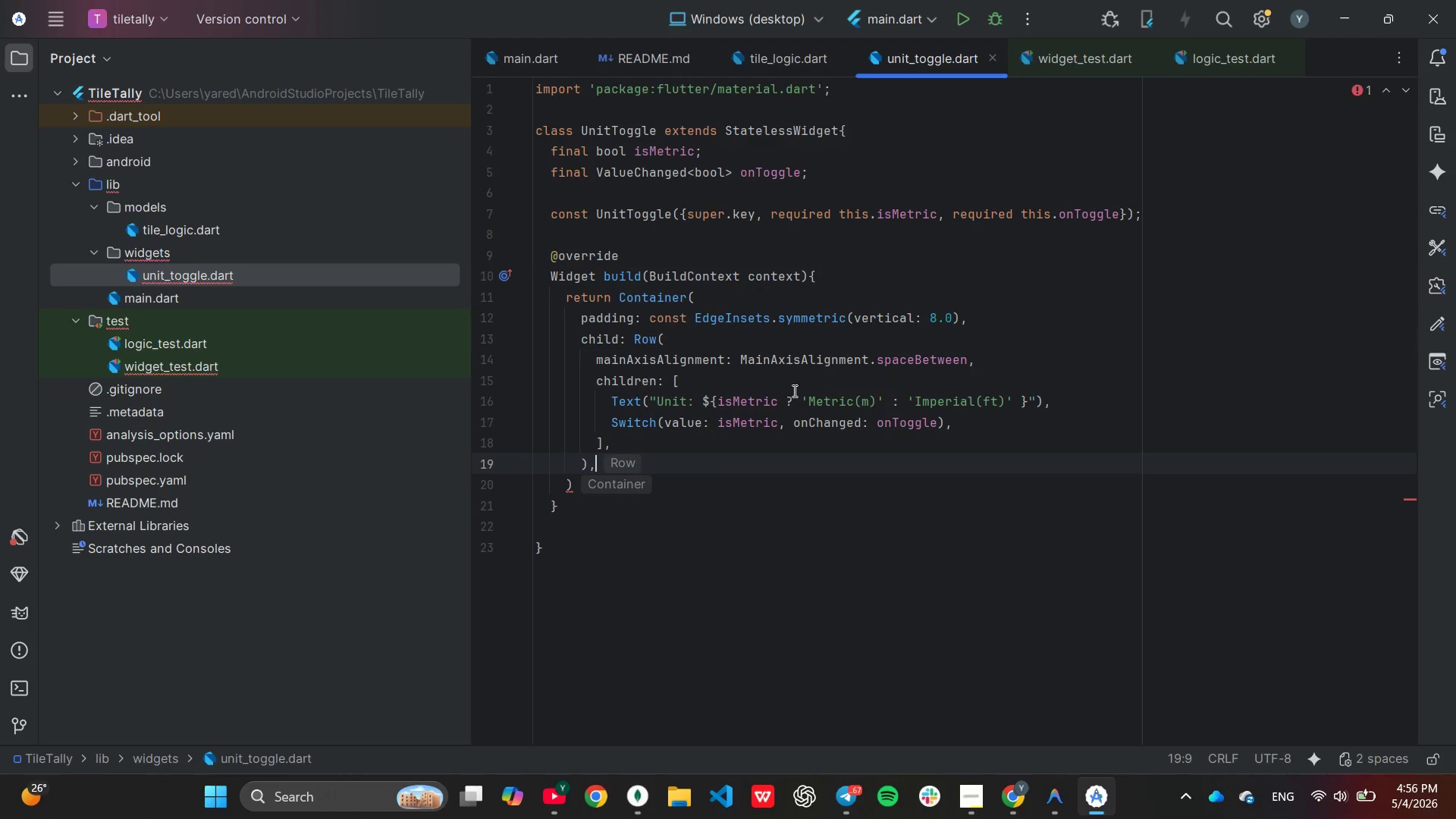 
scroll: coordinate [811, 496], scroll_direction: down, amount: 2.0
 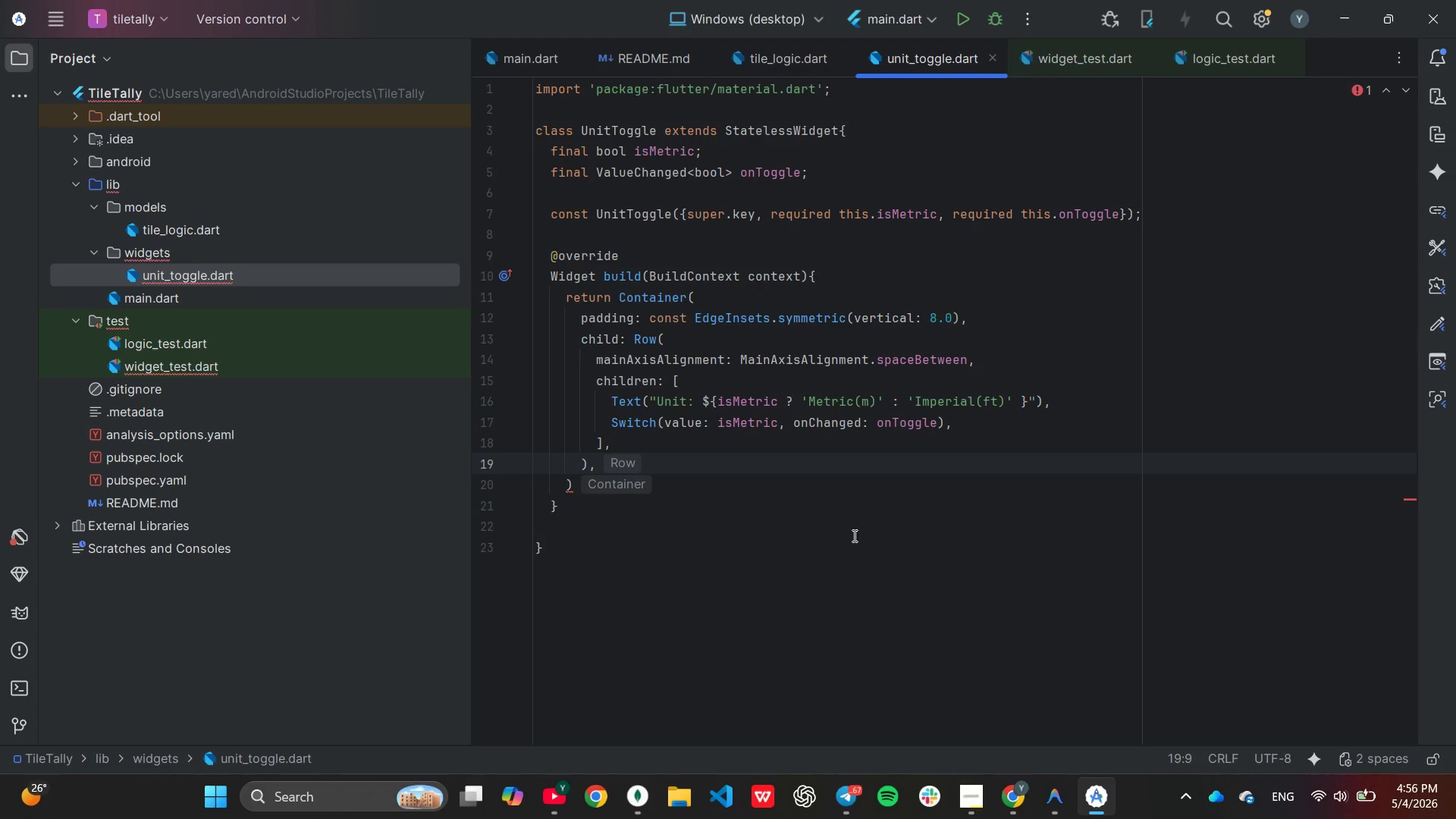 
wait(11.89)
 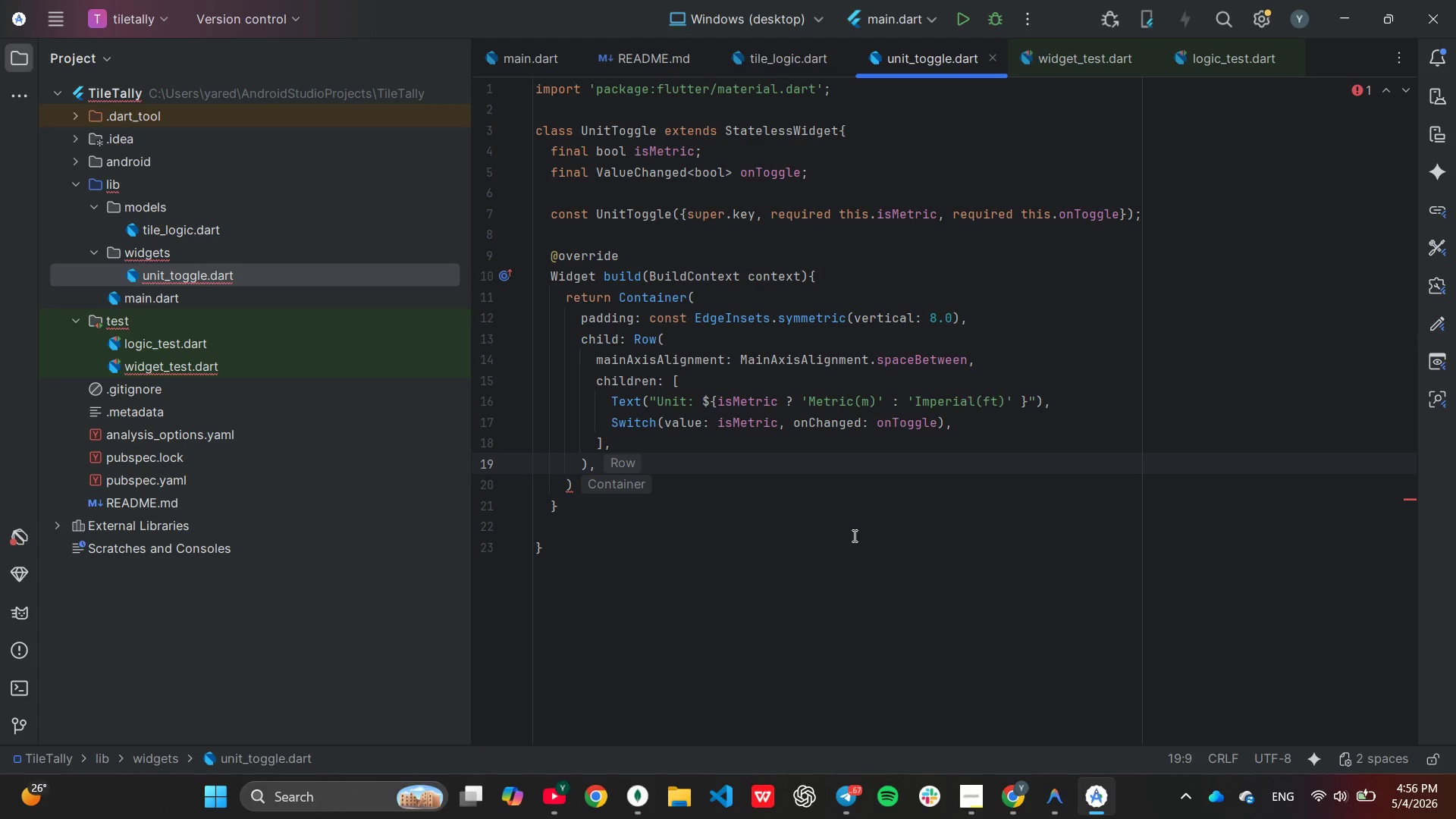 
left_click([657, 397])
 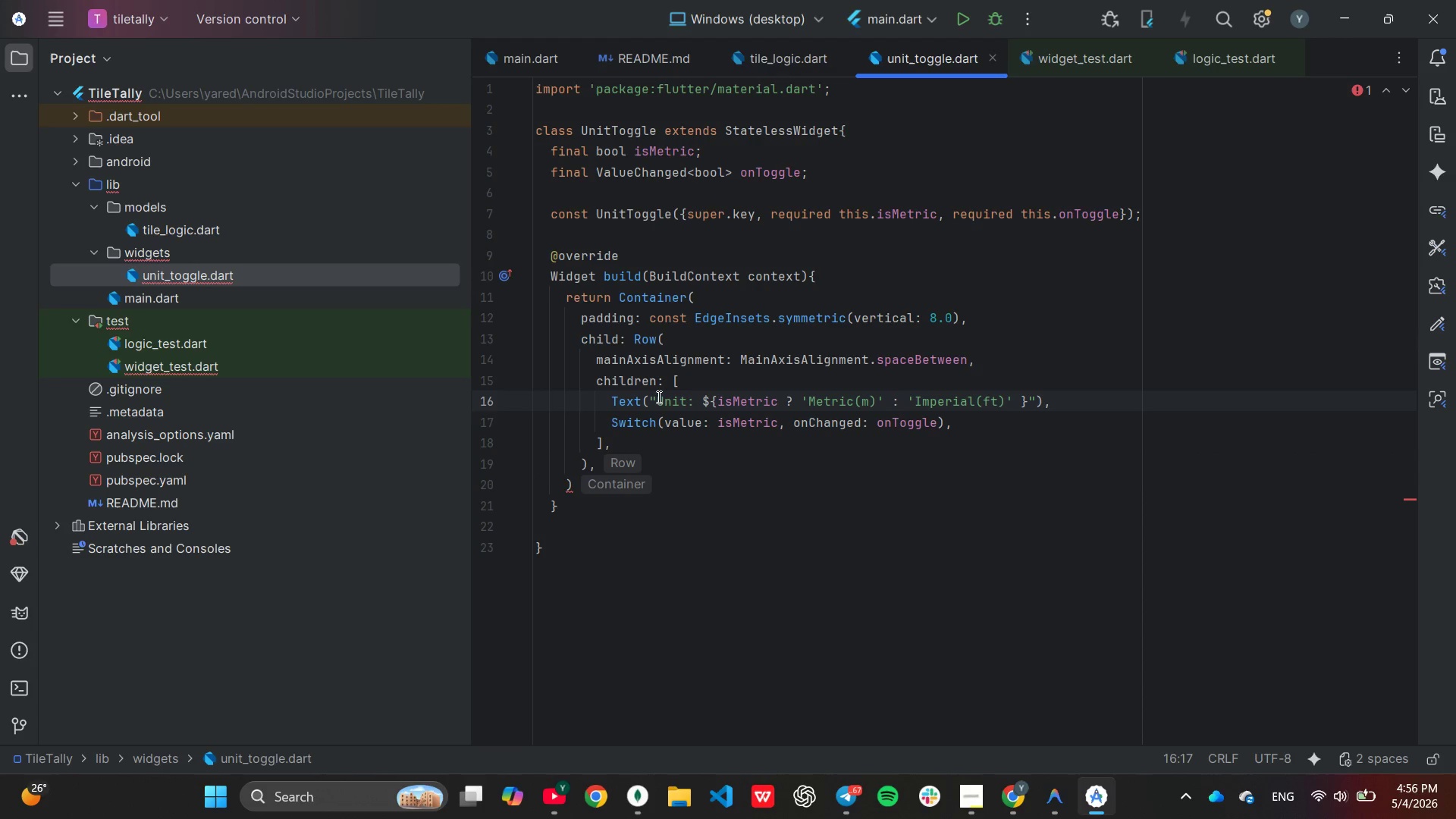 
type(Current )
 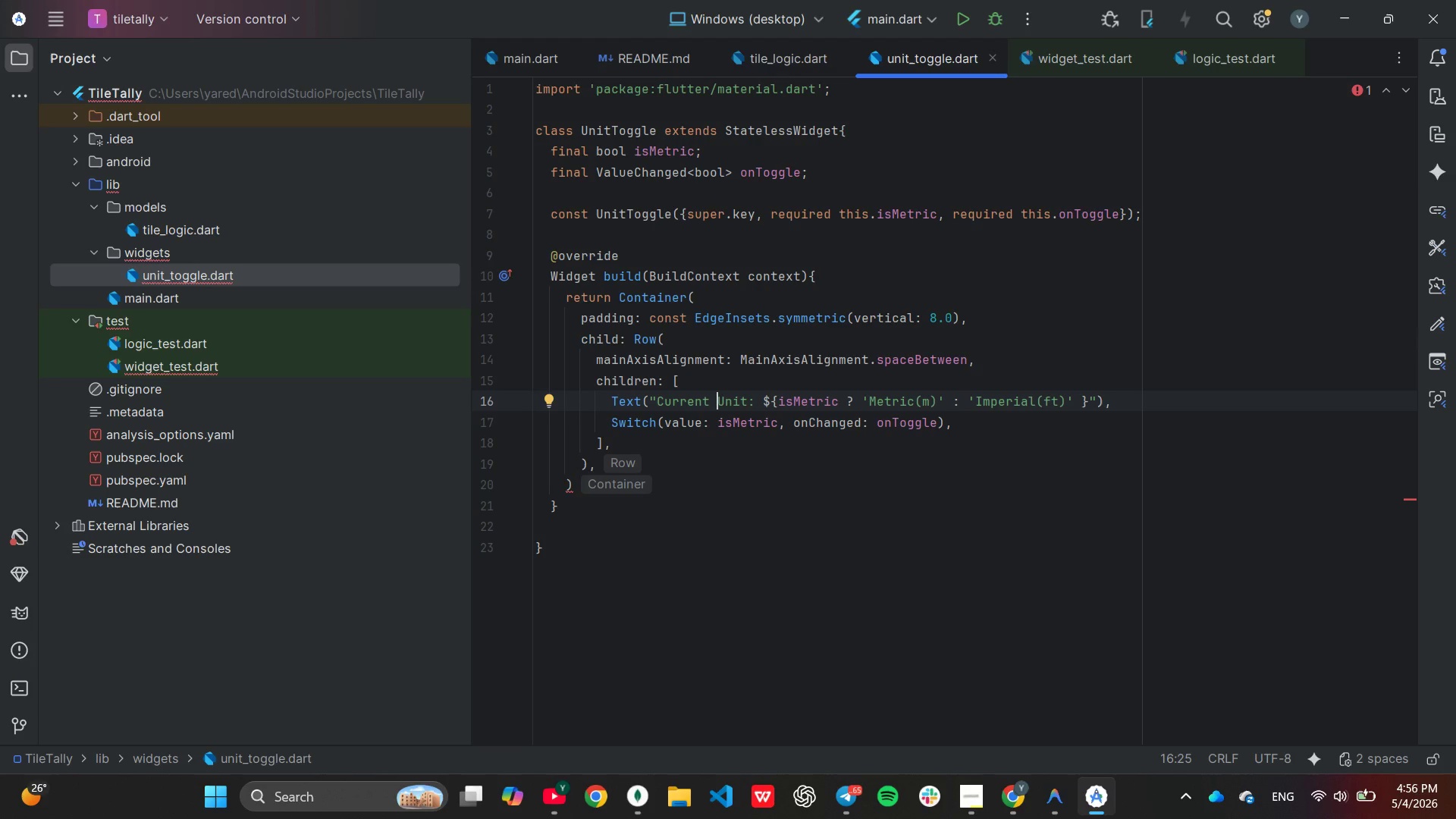 
wait(11.31)
 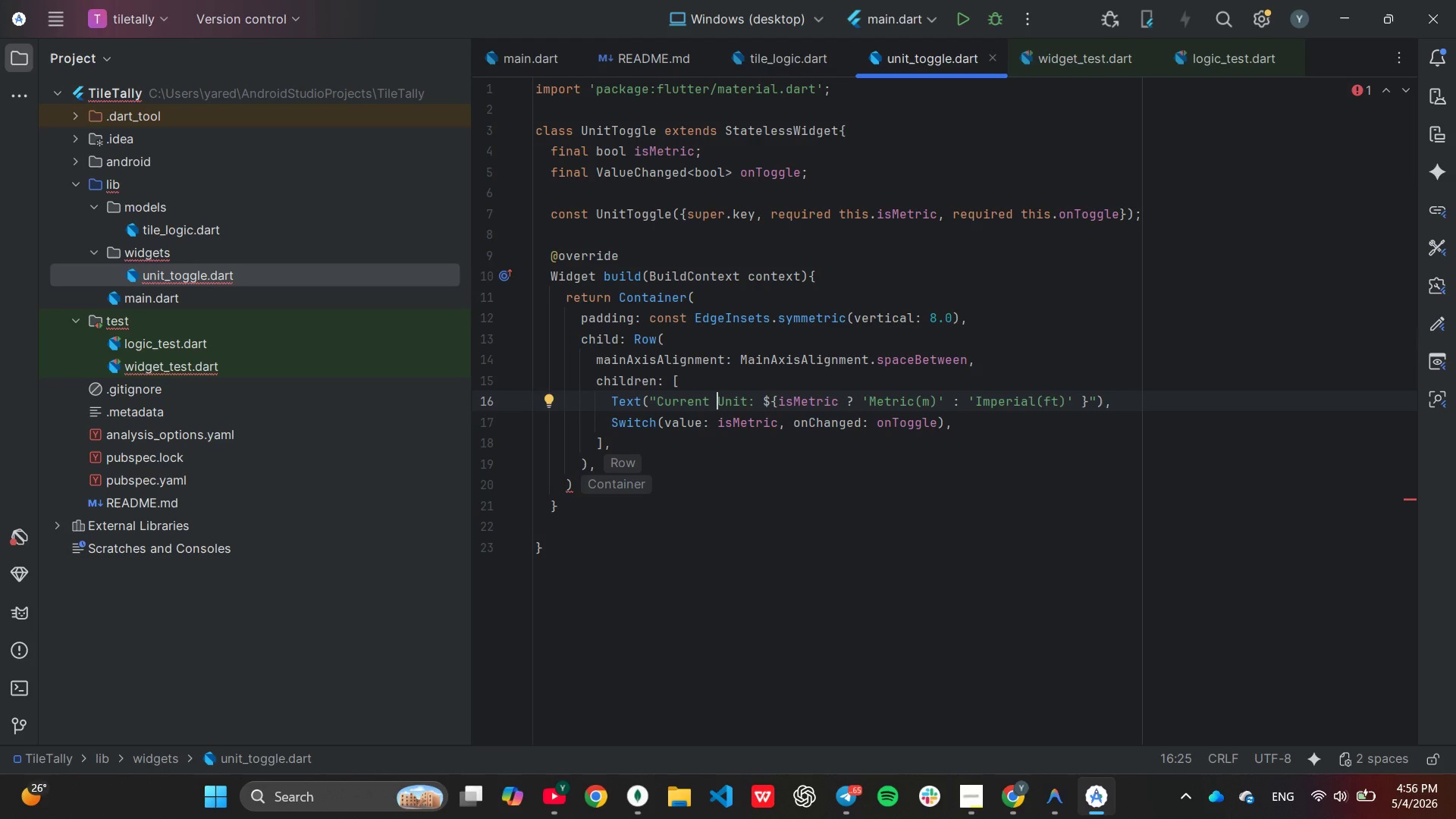 
key(End)
 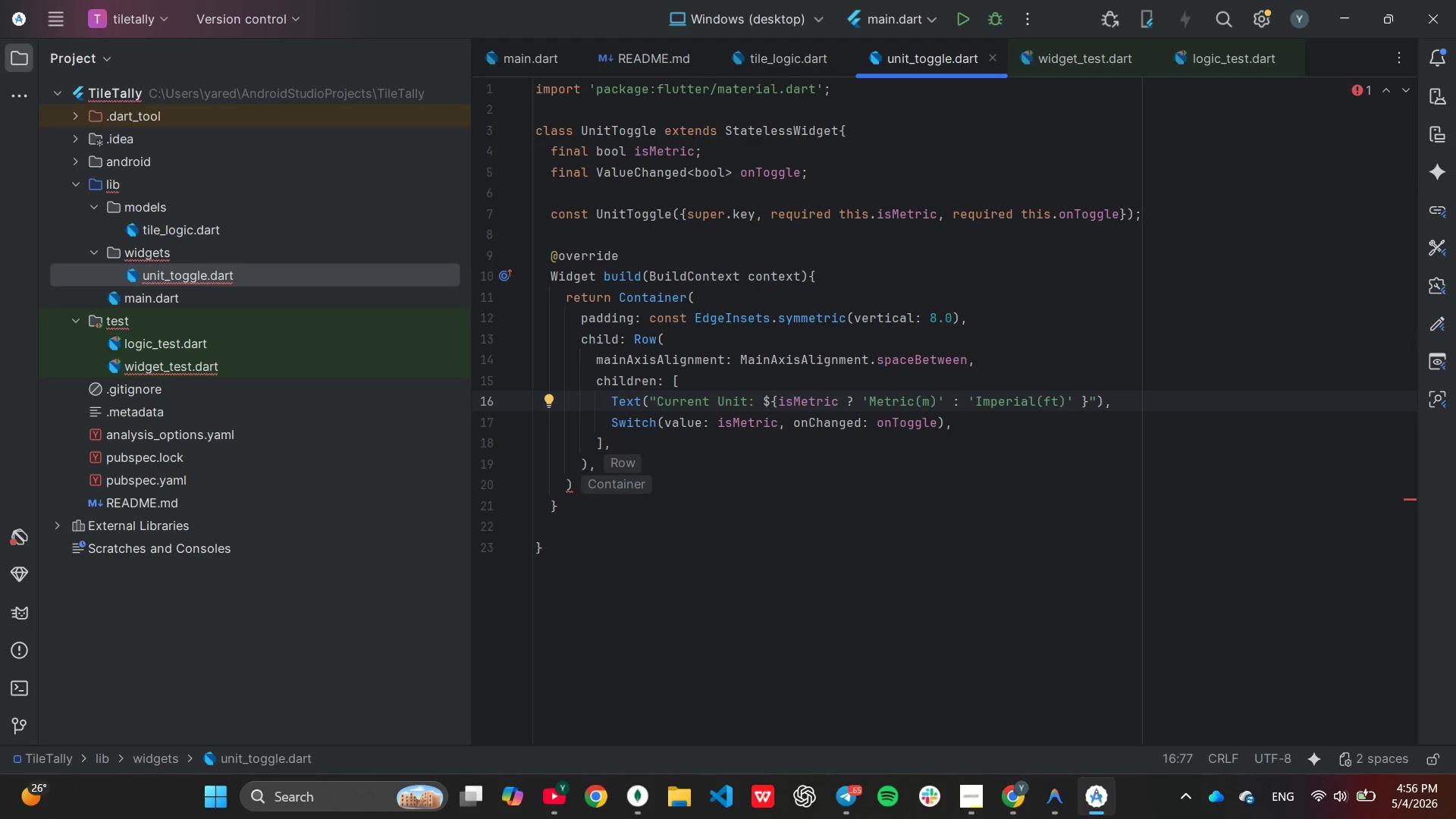 
key(ArrowDown)
 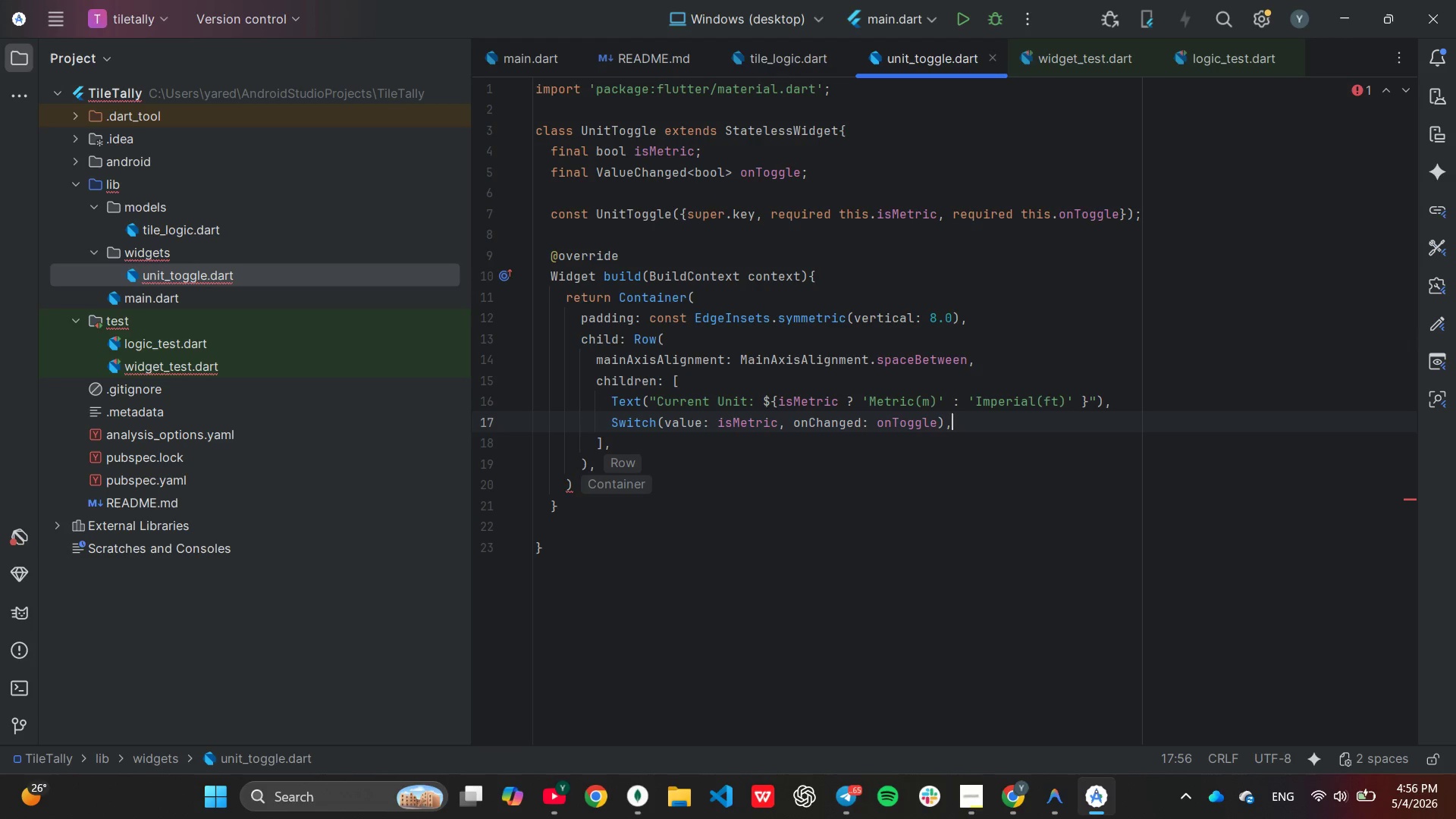 
hold_key(key=Backspace, duration=1.41)
 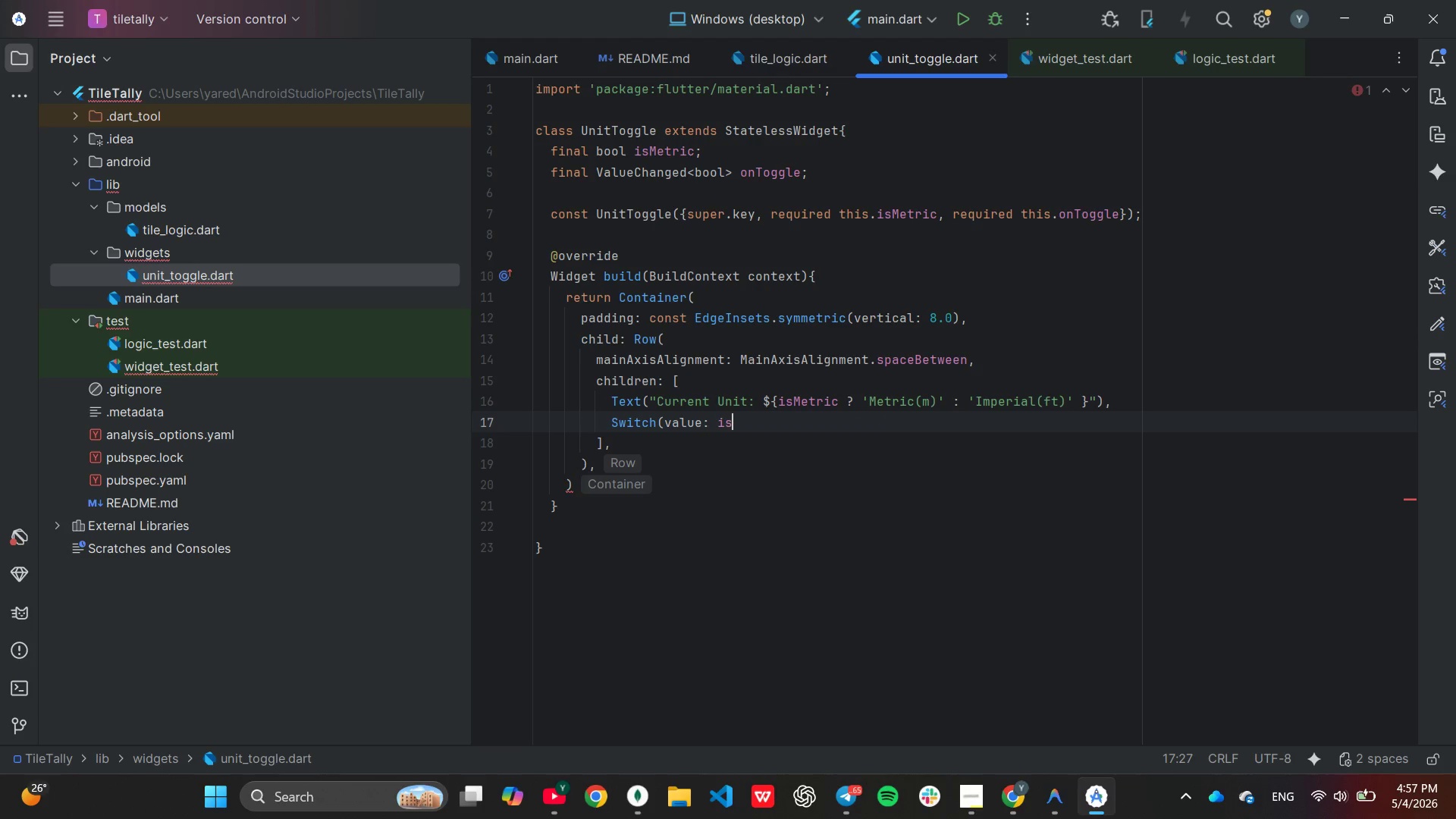 
hold_key(key=Backspace, duration=1.06)
 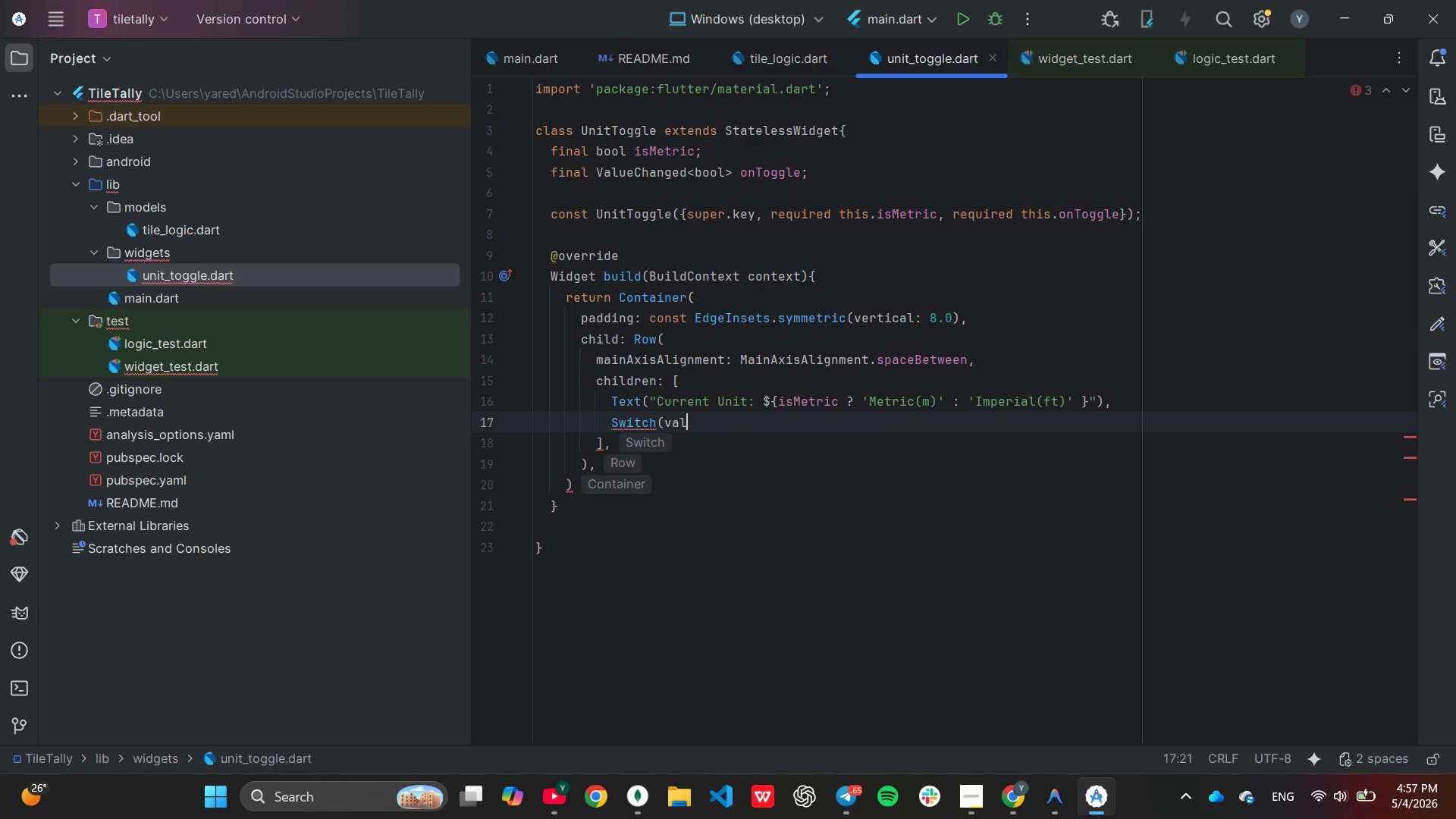 
hold_key(key=Backspace, duration=0.7)
 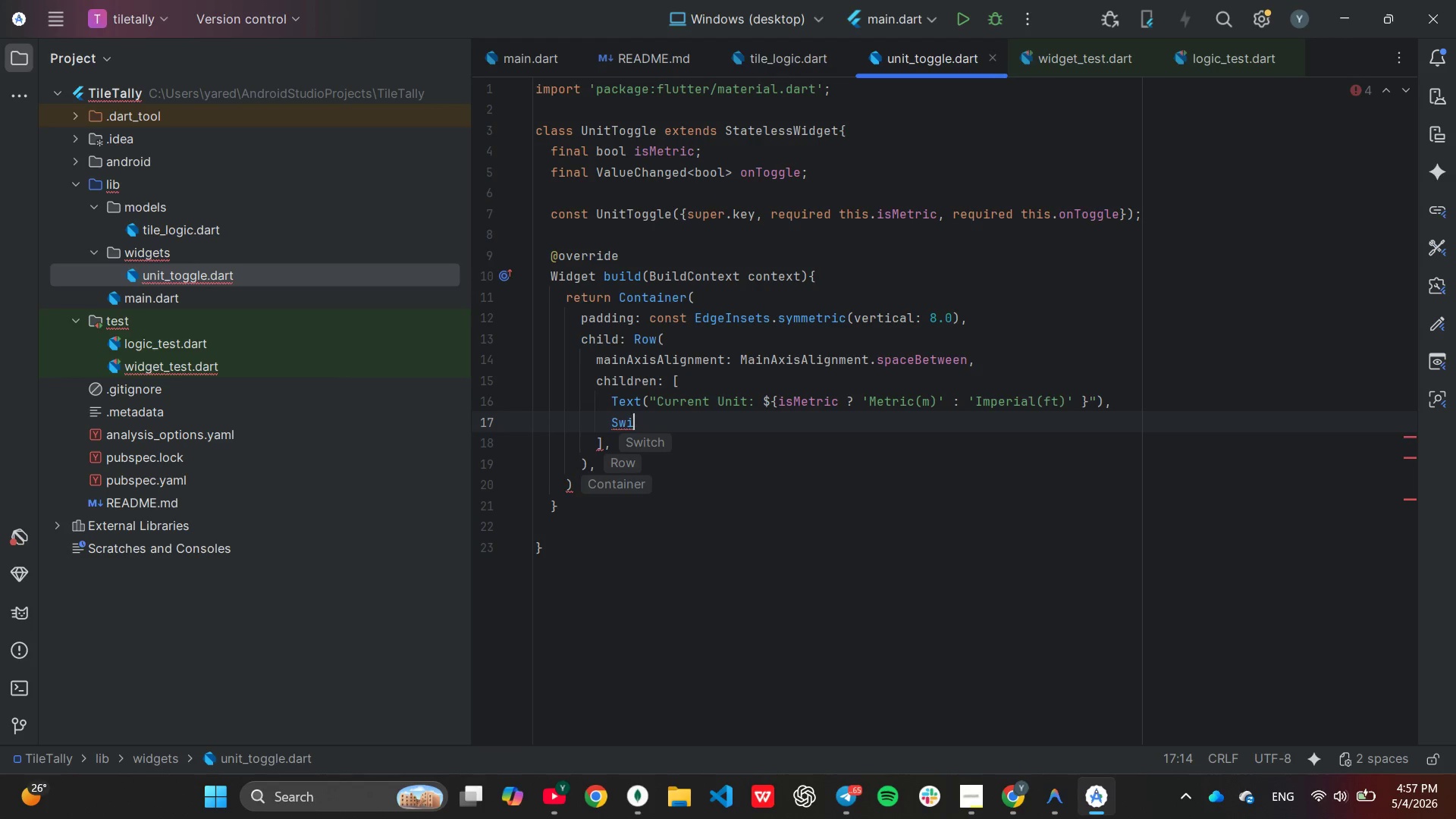 
key(Backspace)
 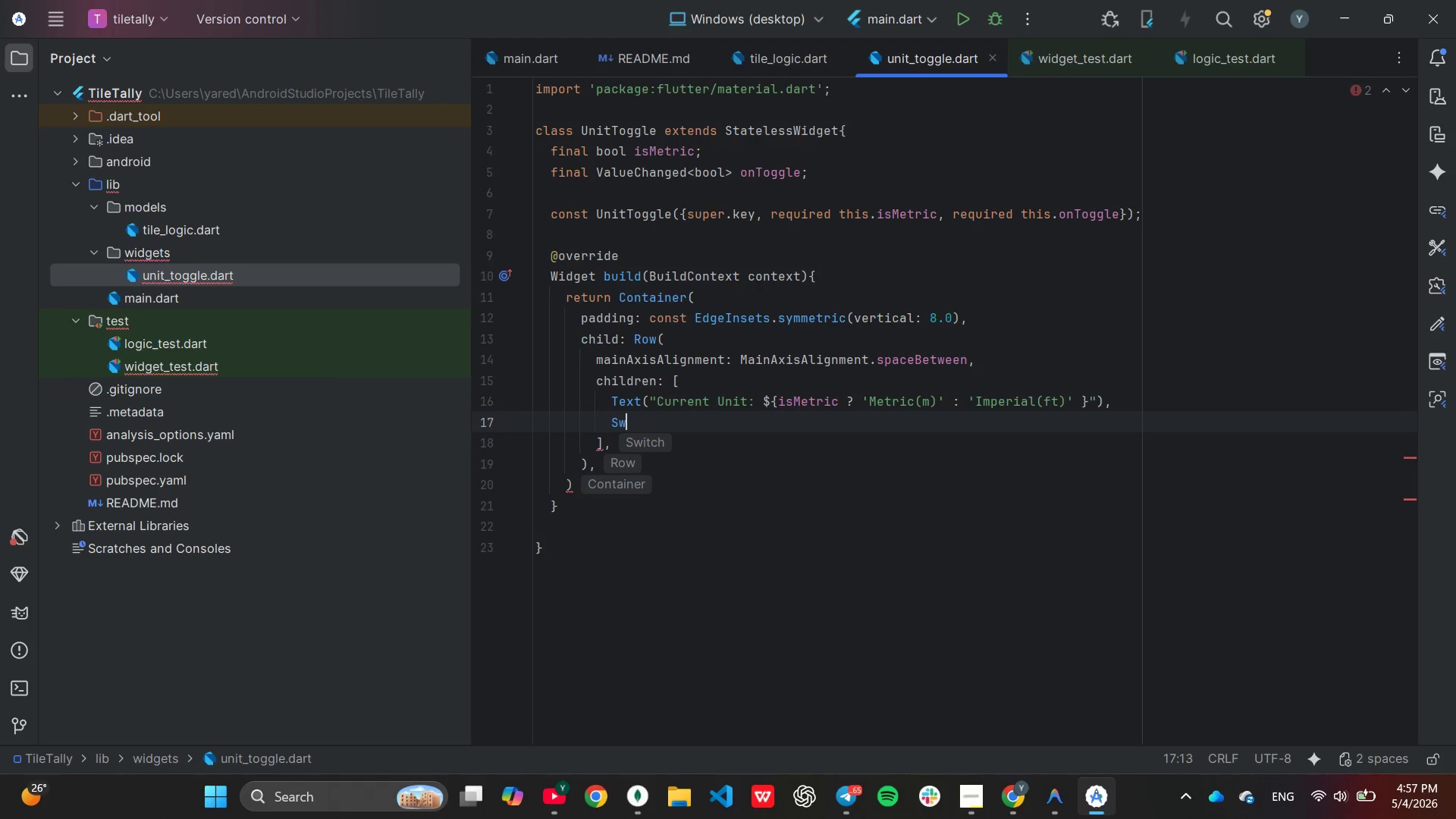 
key(Backspace)
 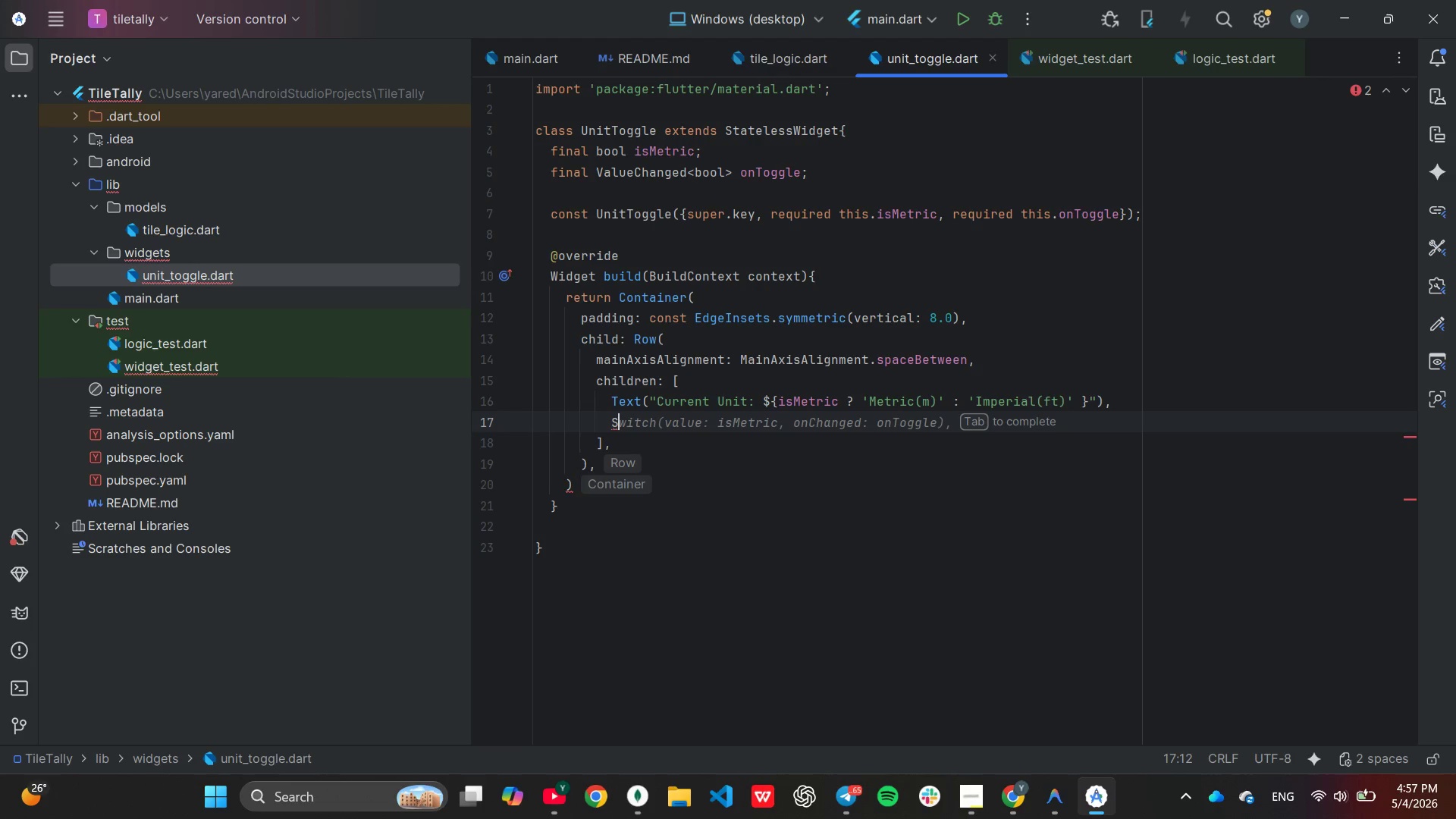 
key(Control+ControlLeft)
 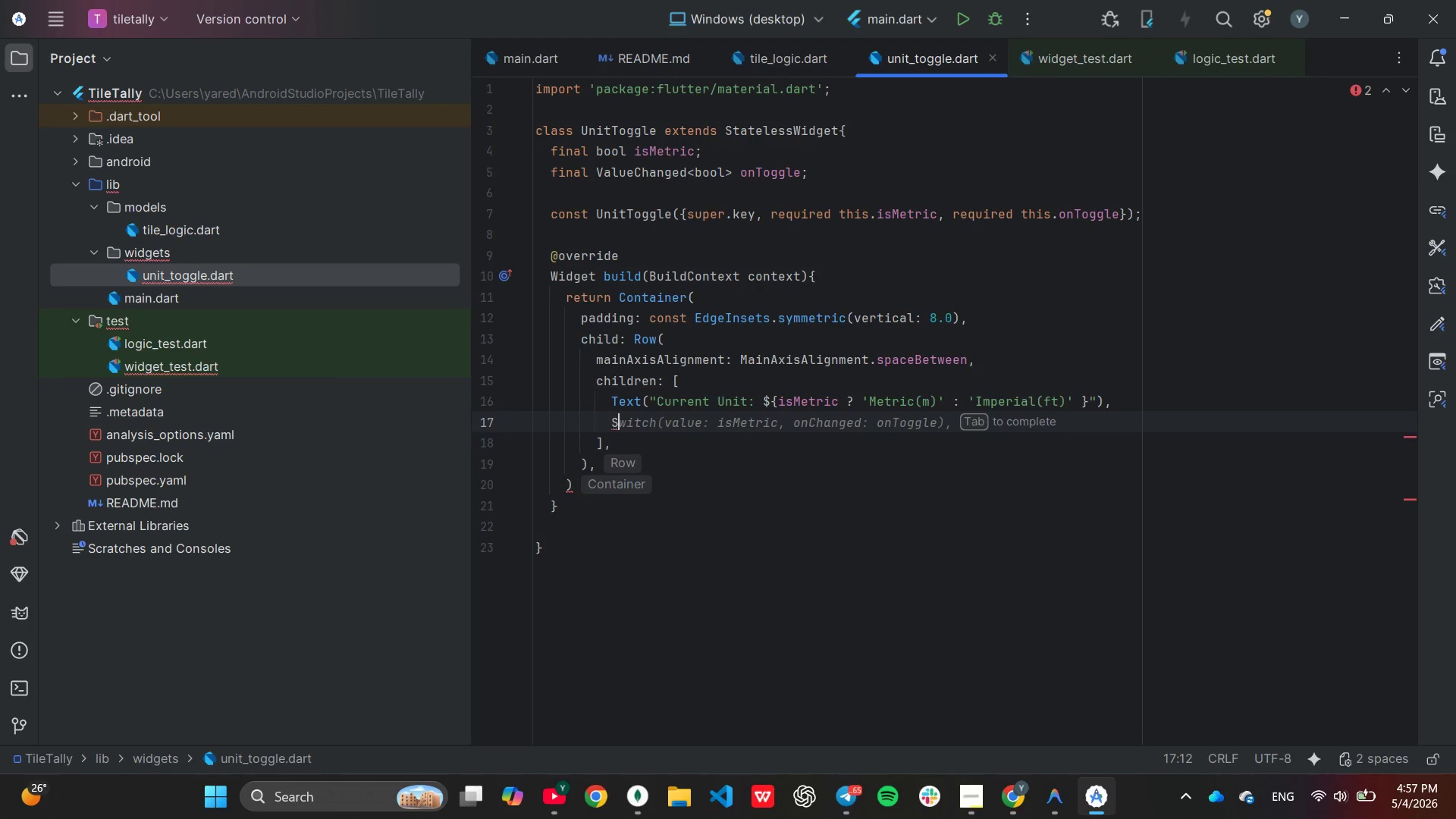 
key(Control+Z)
 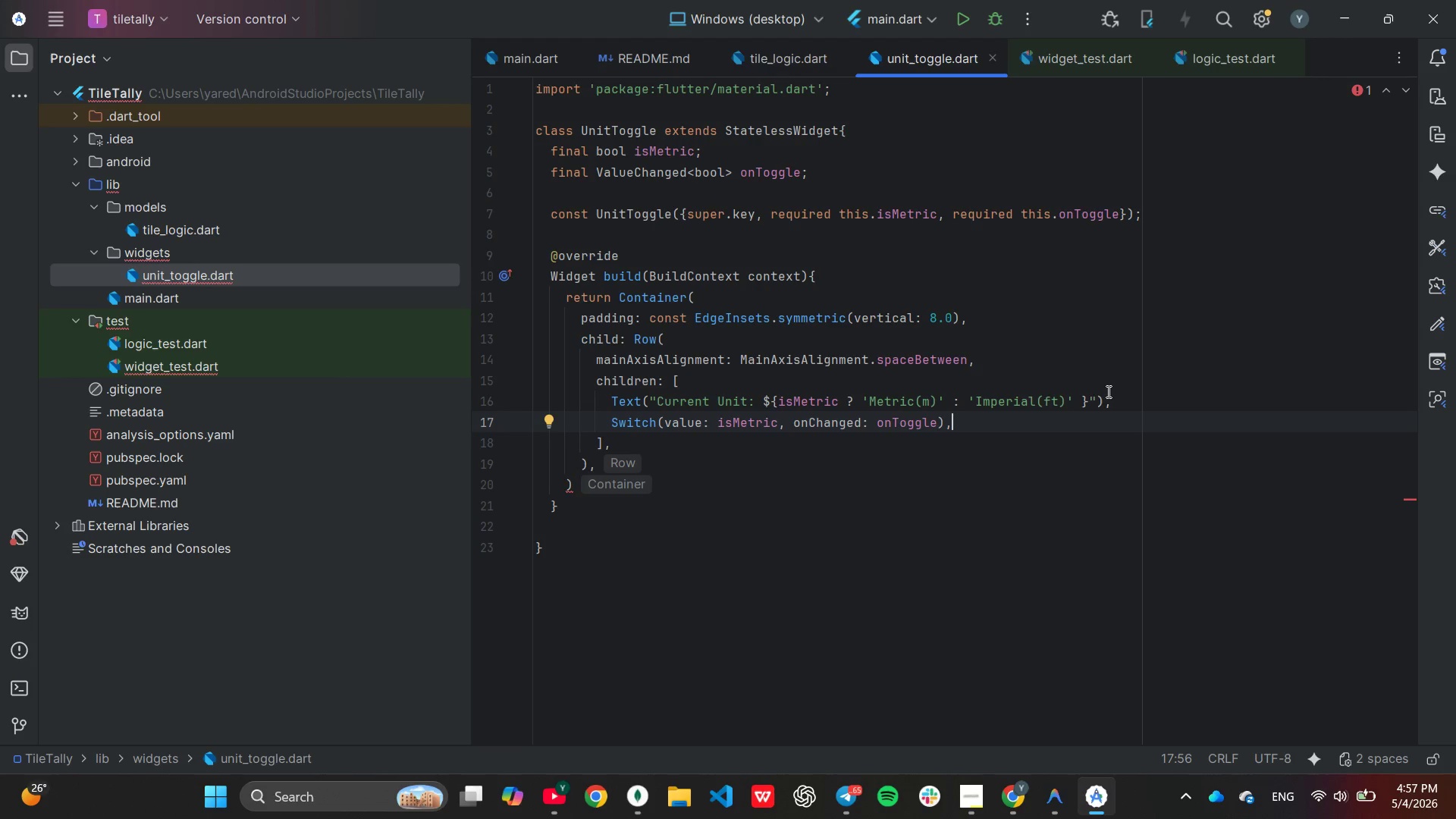 
left_click([1097, 403])
 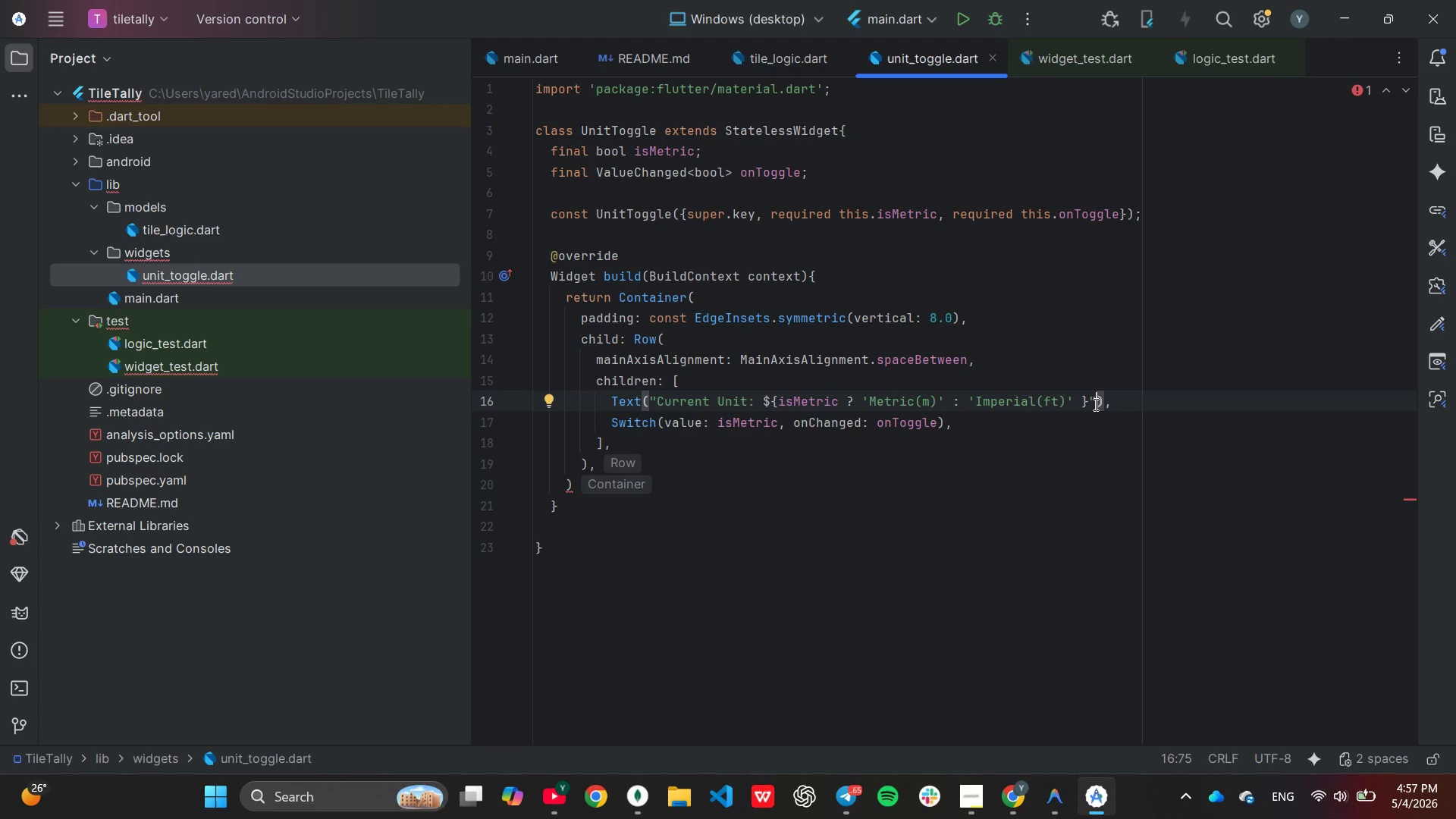 
key(Comma)
 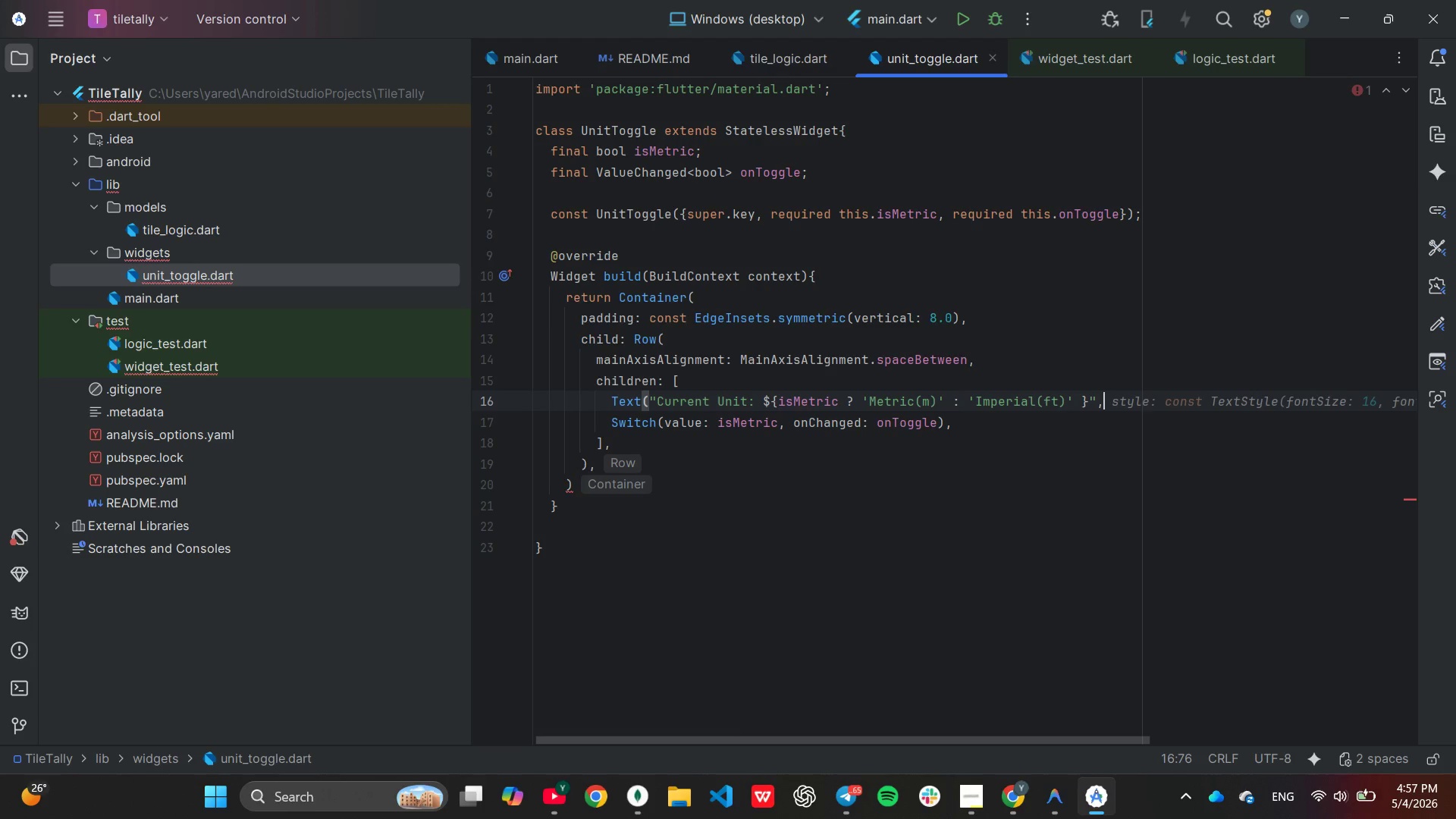 
key(Space)
 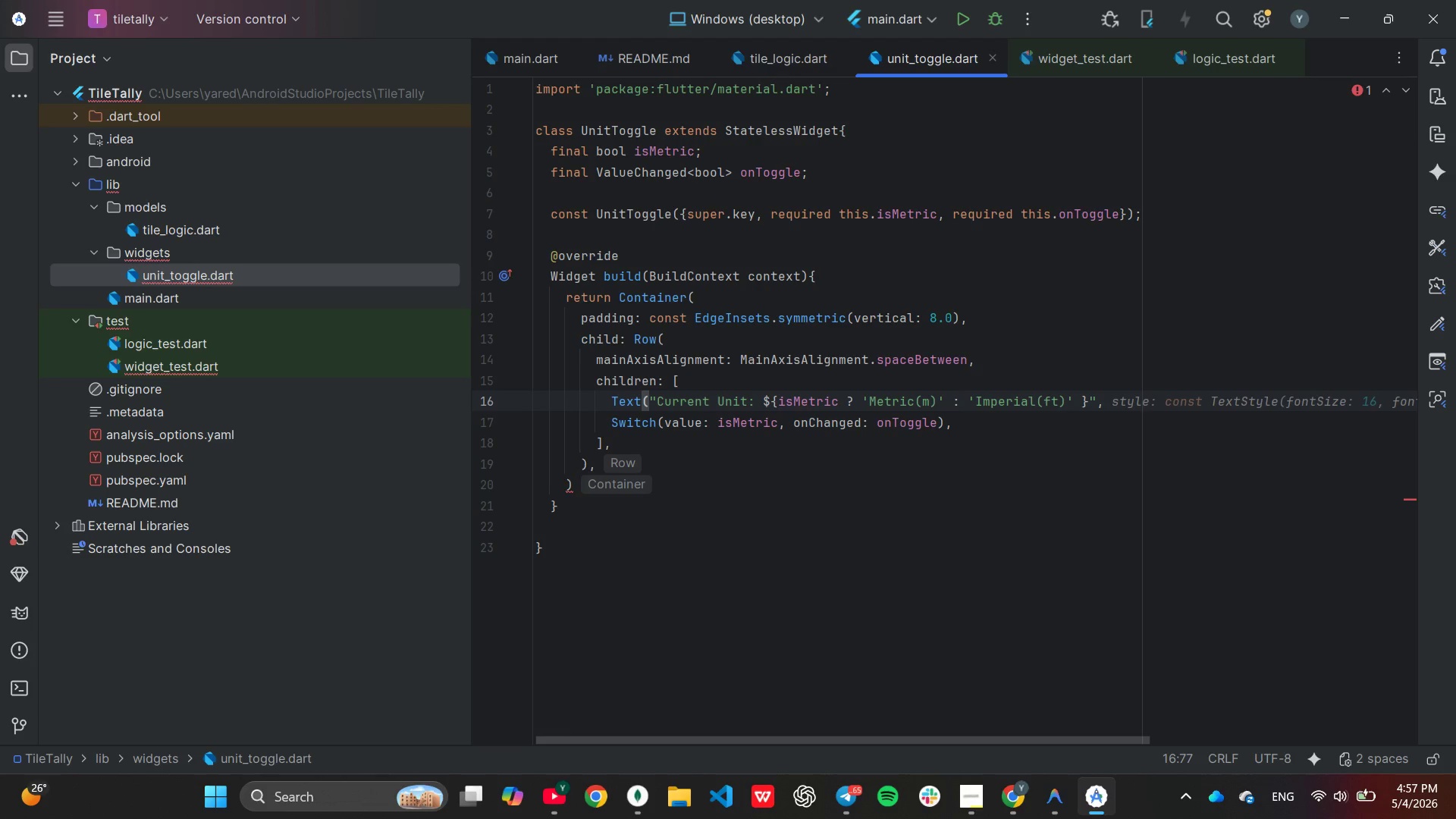 
key(Tab)
 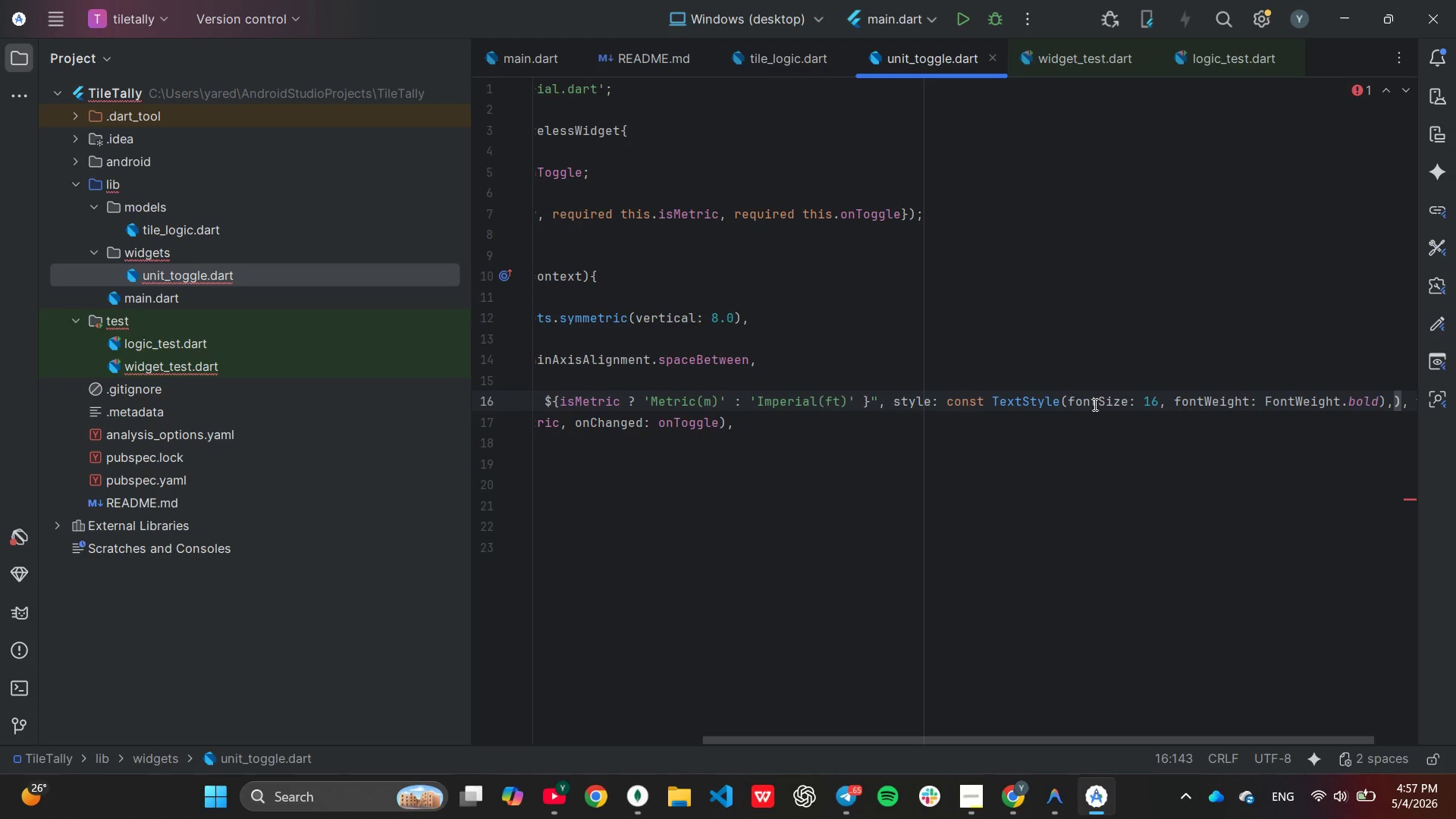 
key(ArrowLeft)
 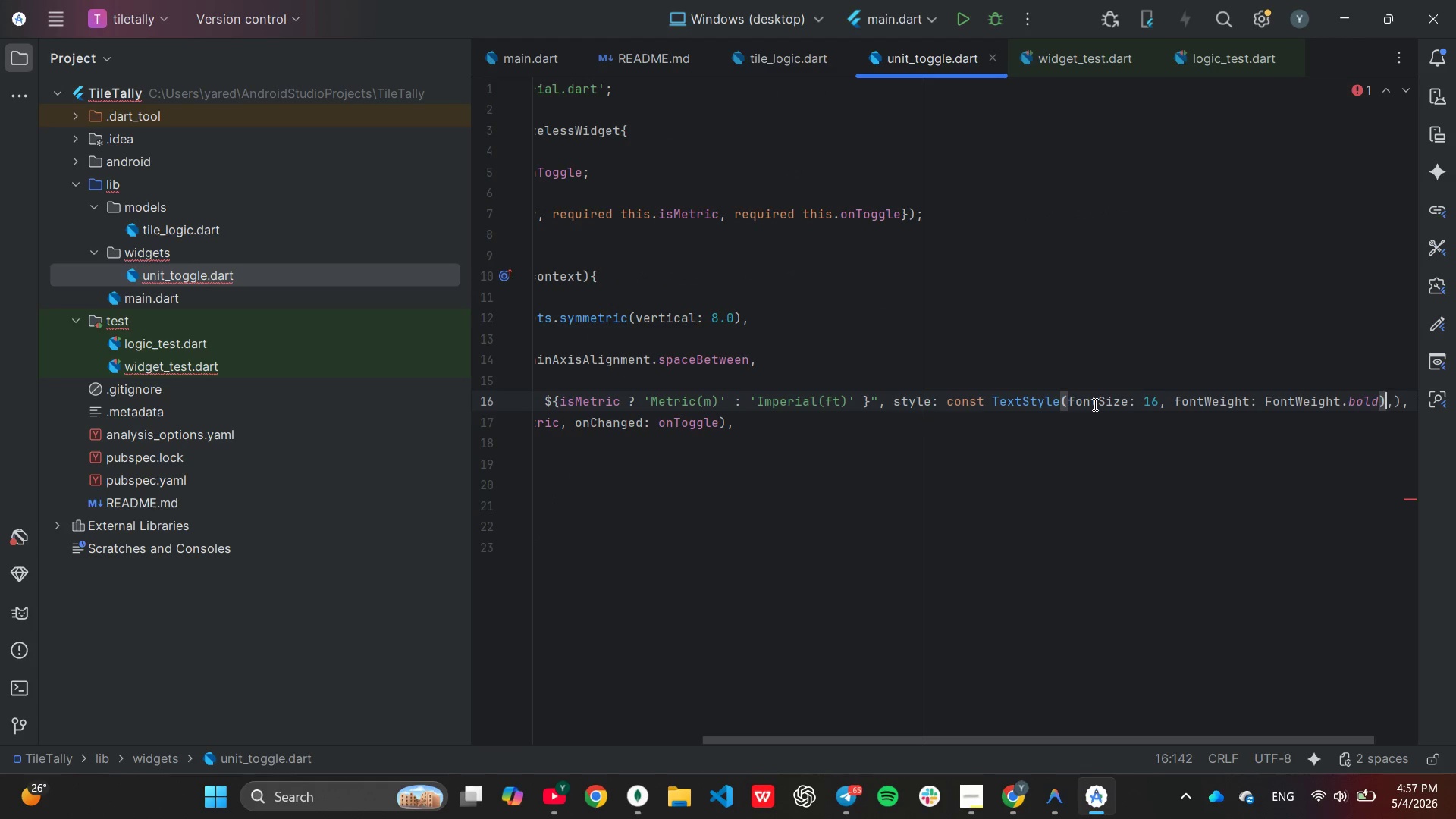 
key(ArrowLeft)
 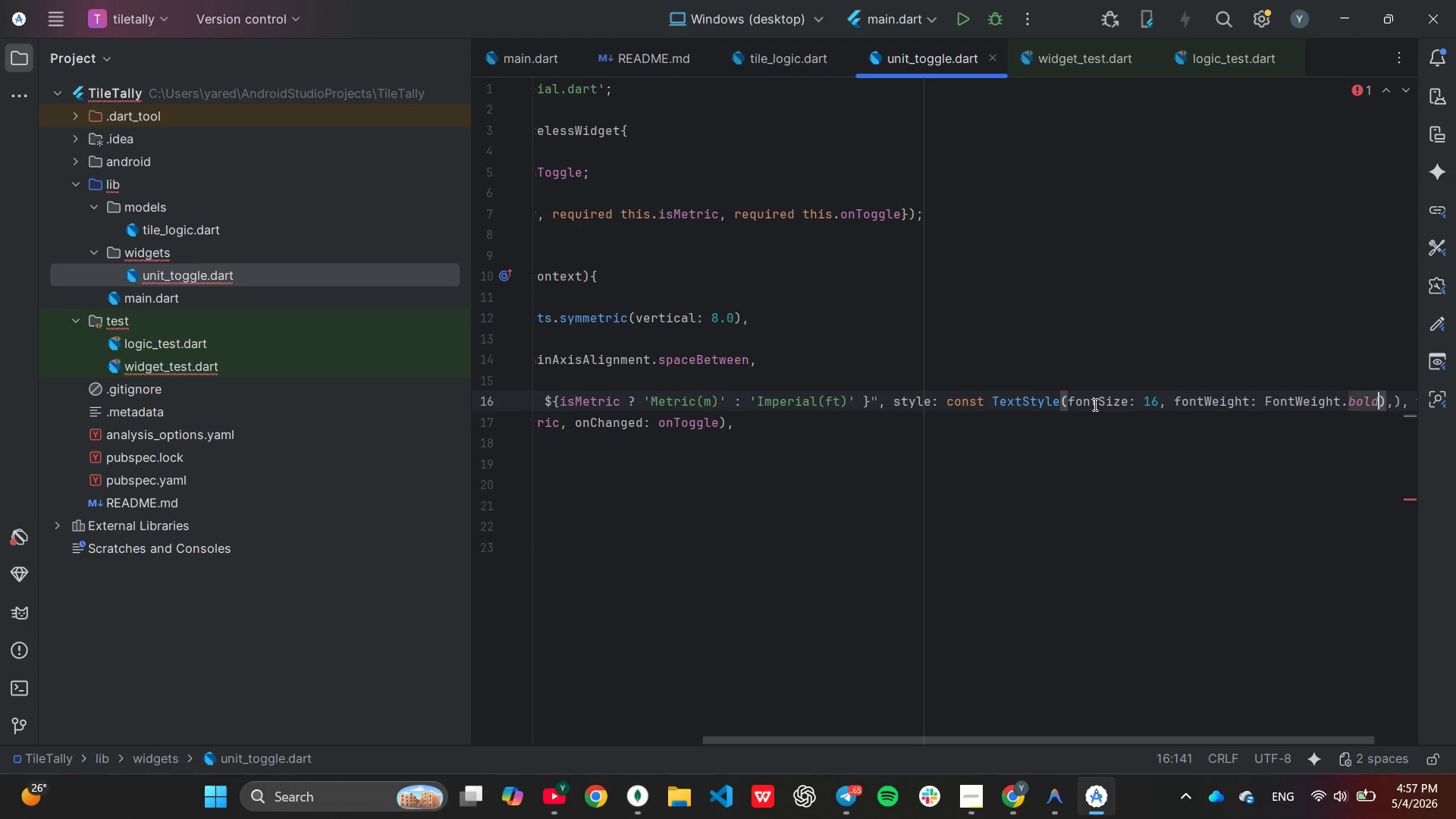 
key(Backspace)
 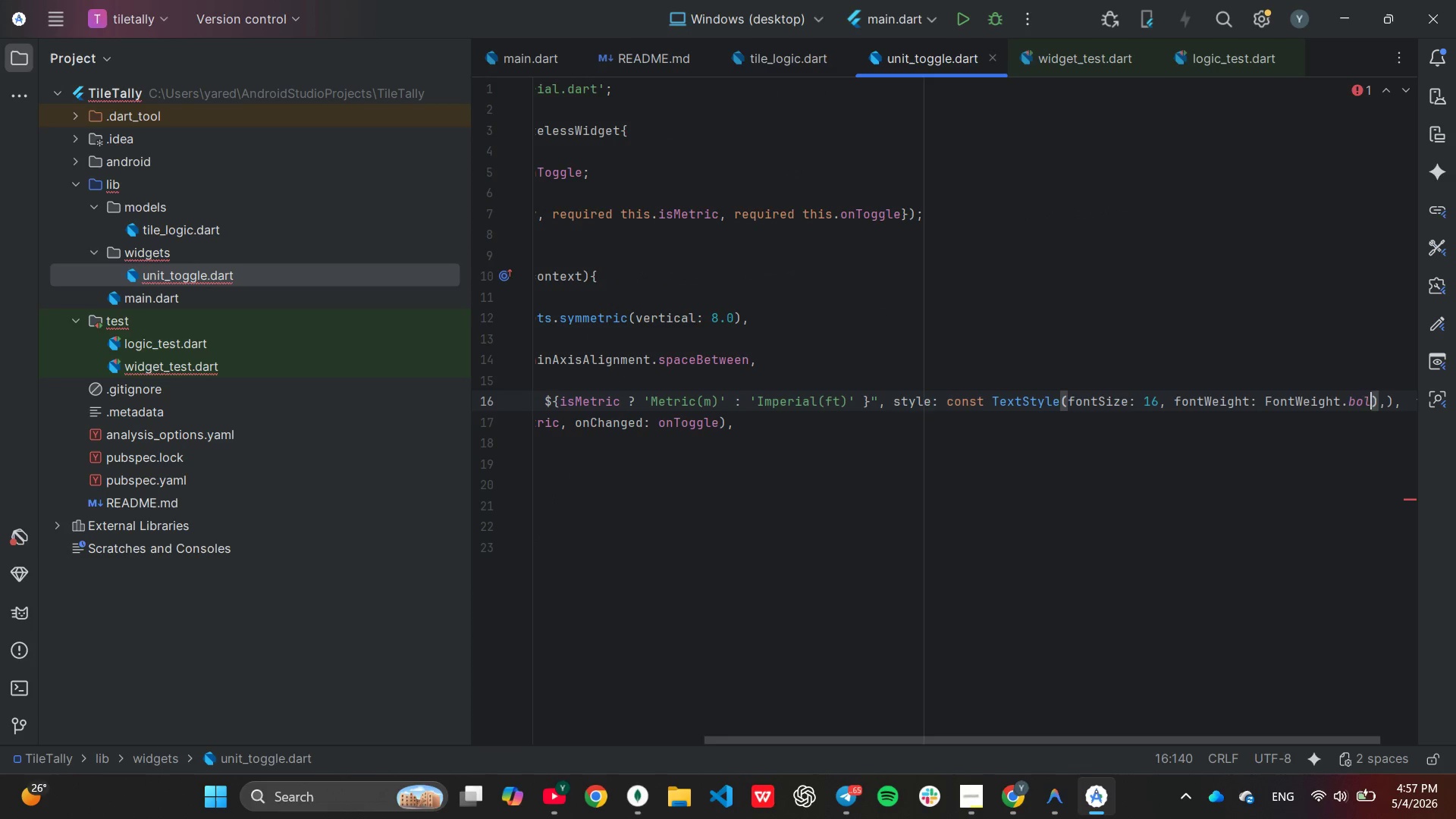 
key(Backspace)
 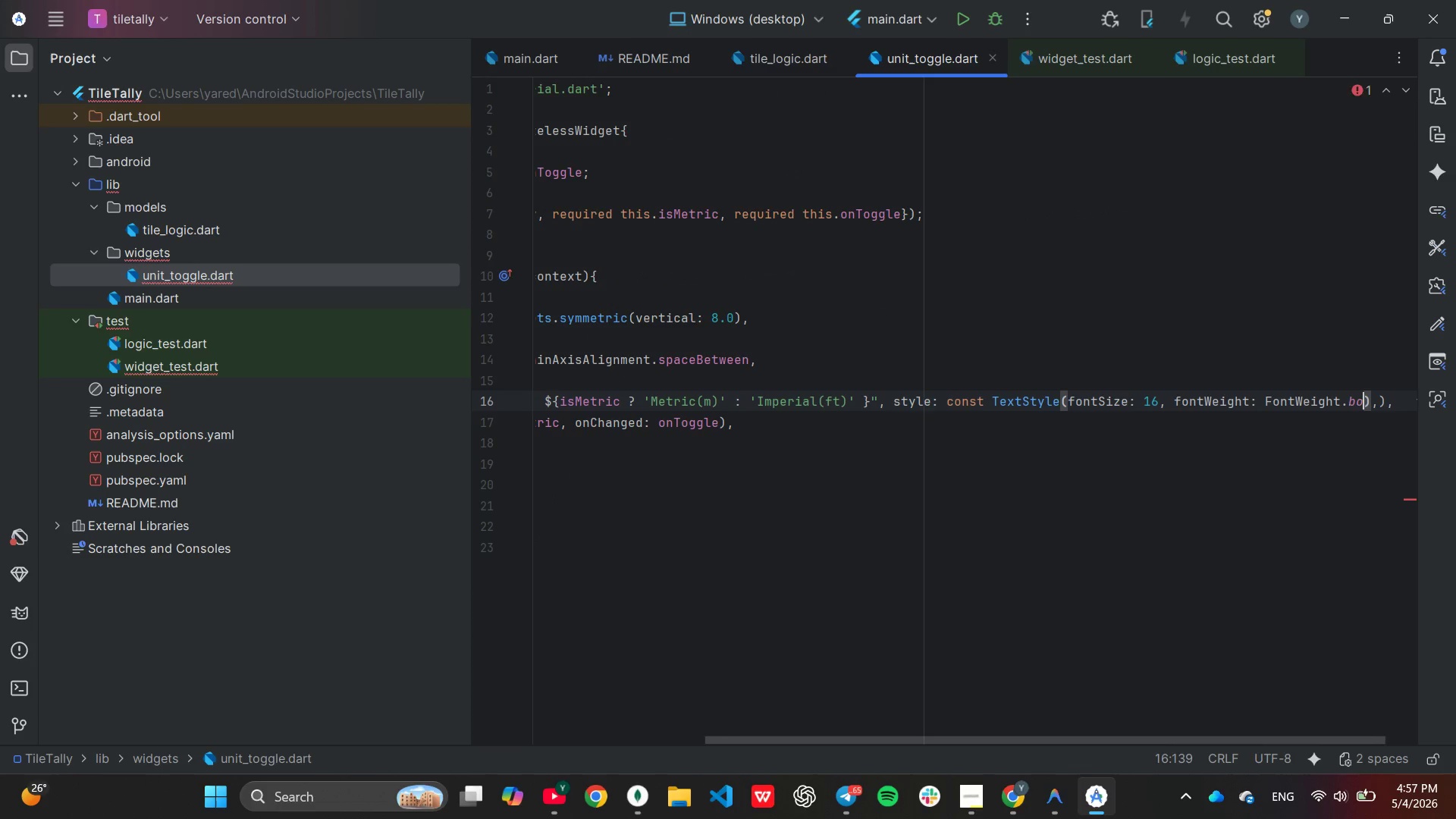 
key(Backspace)
 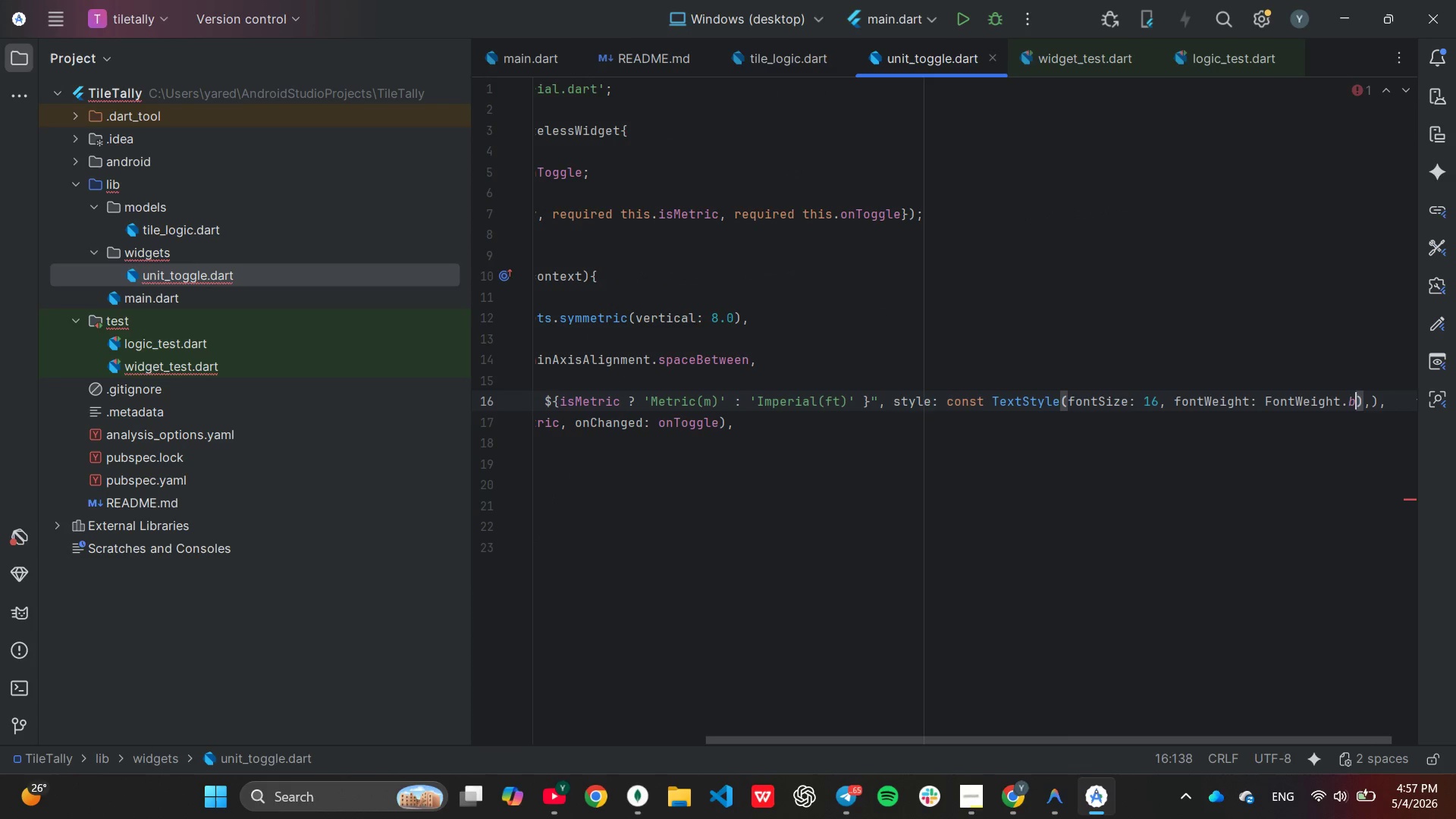 
key(Backspace)
 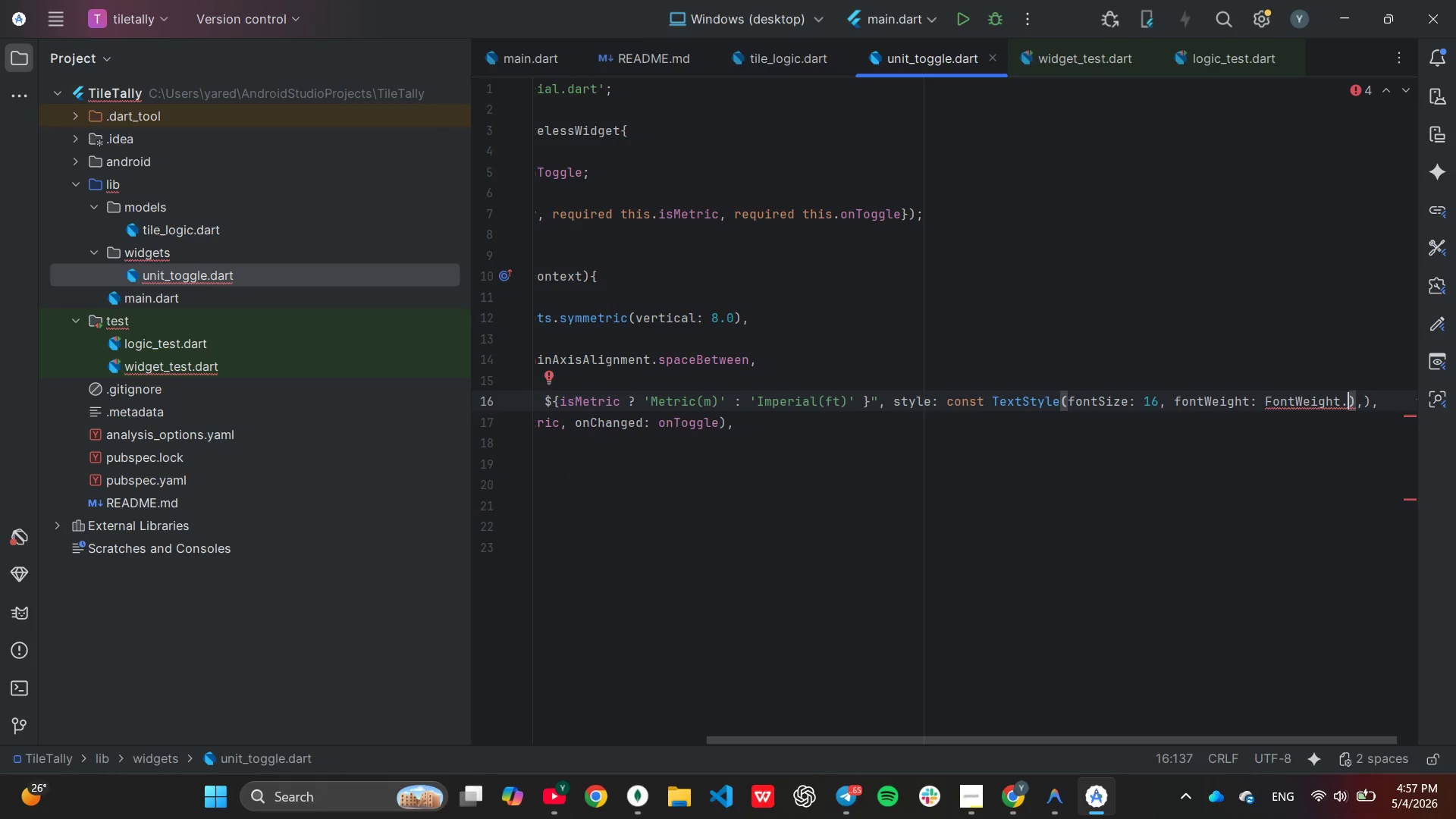 
key(W)
 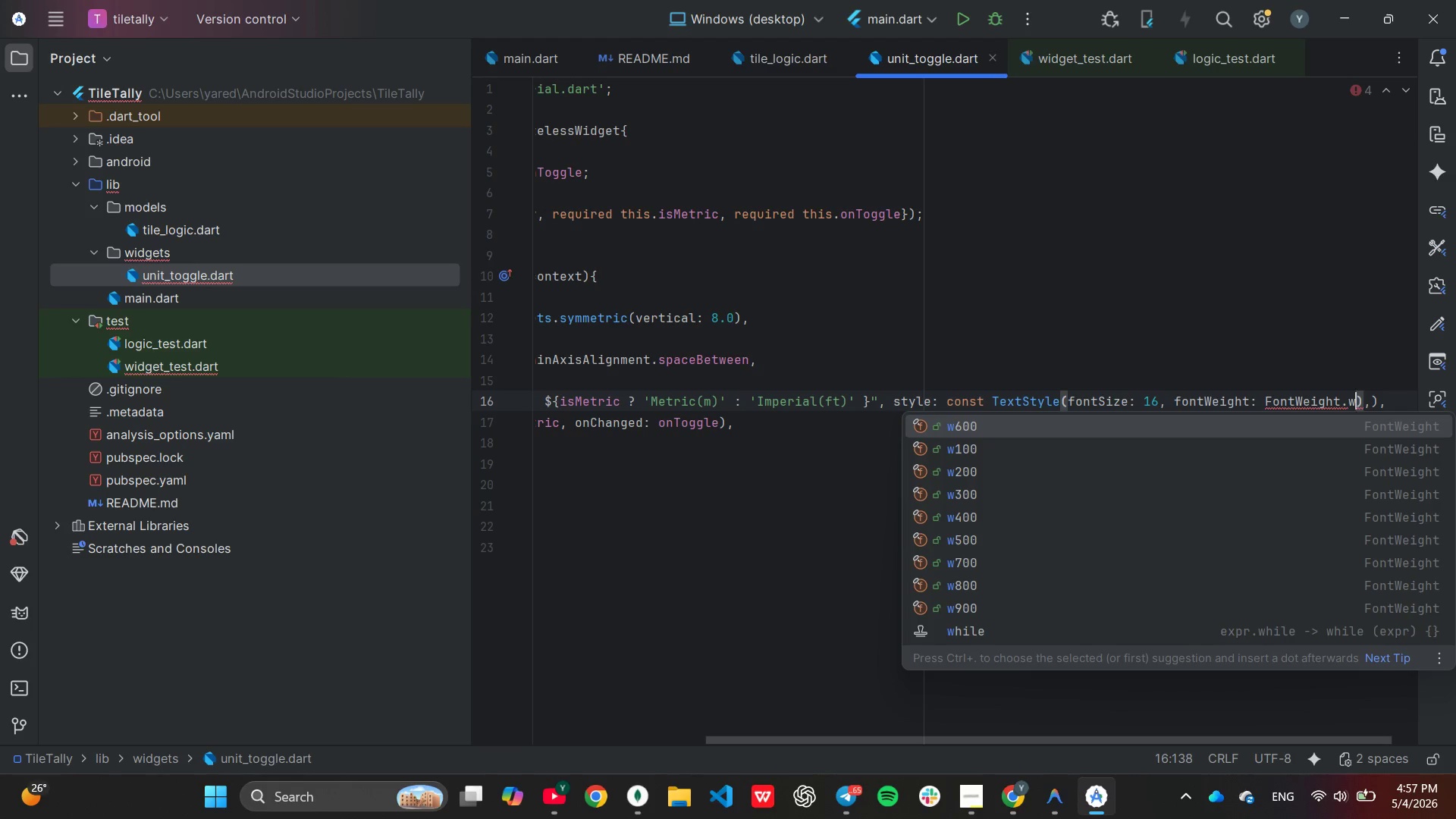 
key(ArrowDown)
 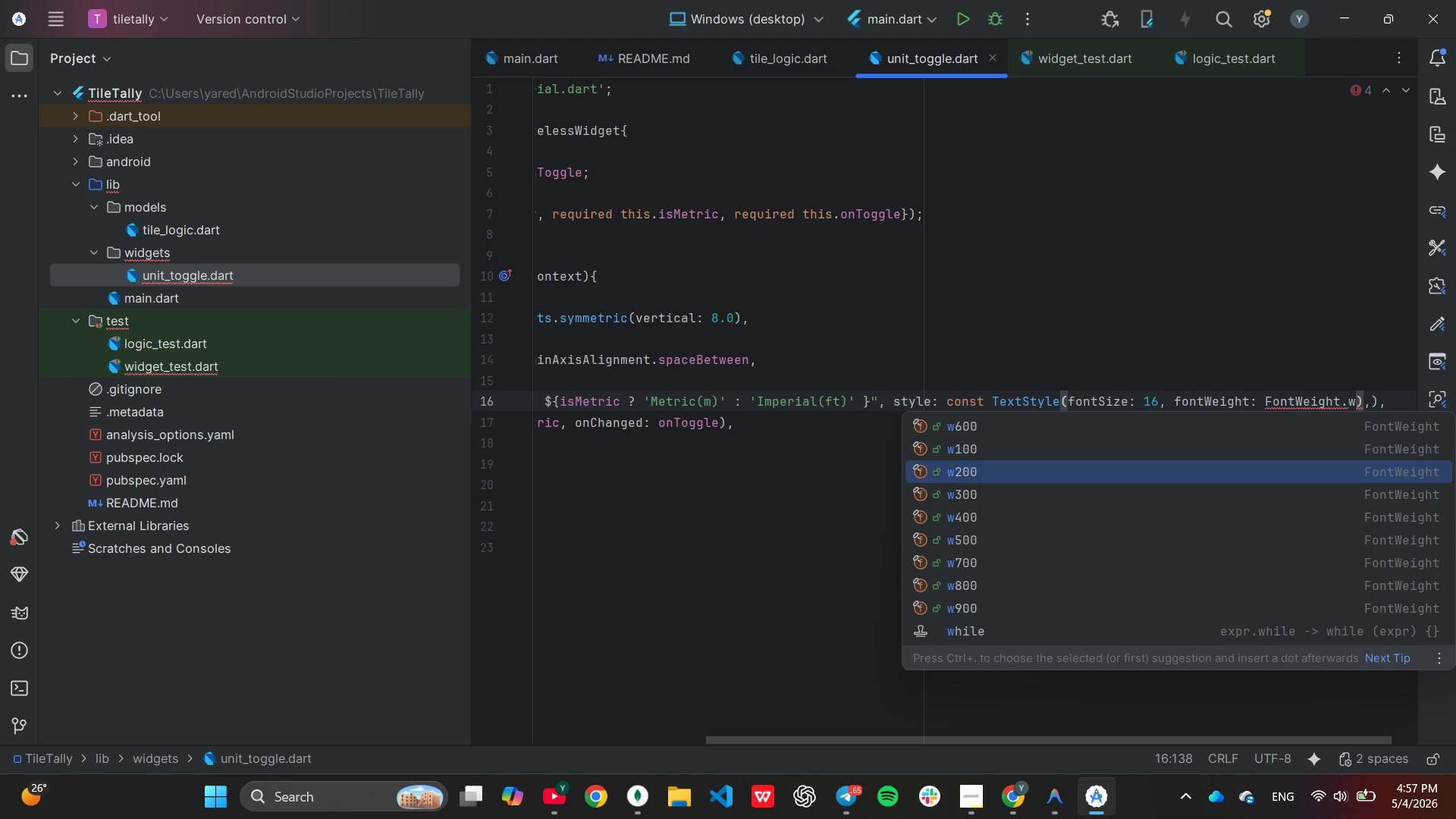 
key(ArrowDown)
 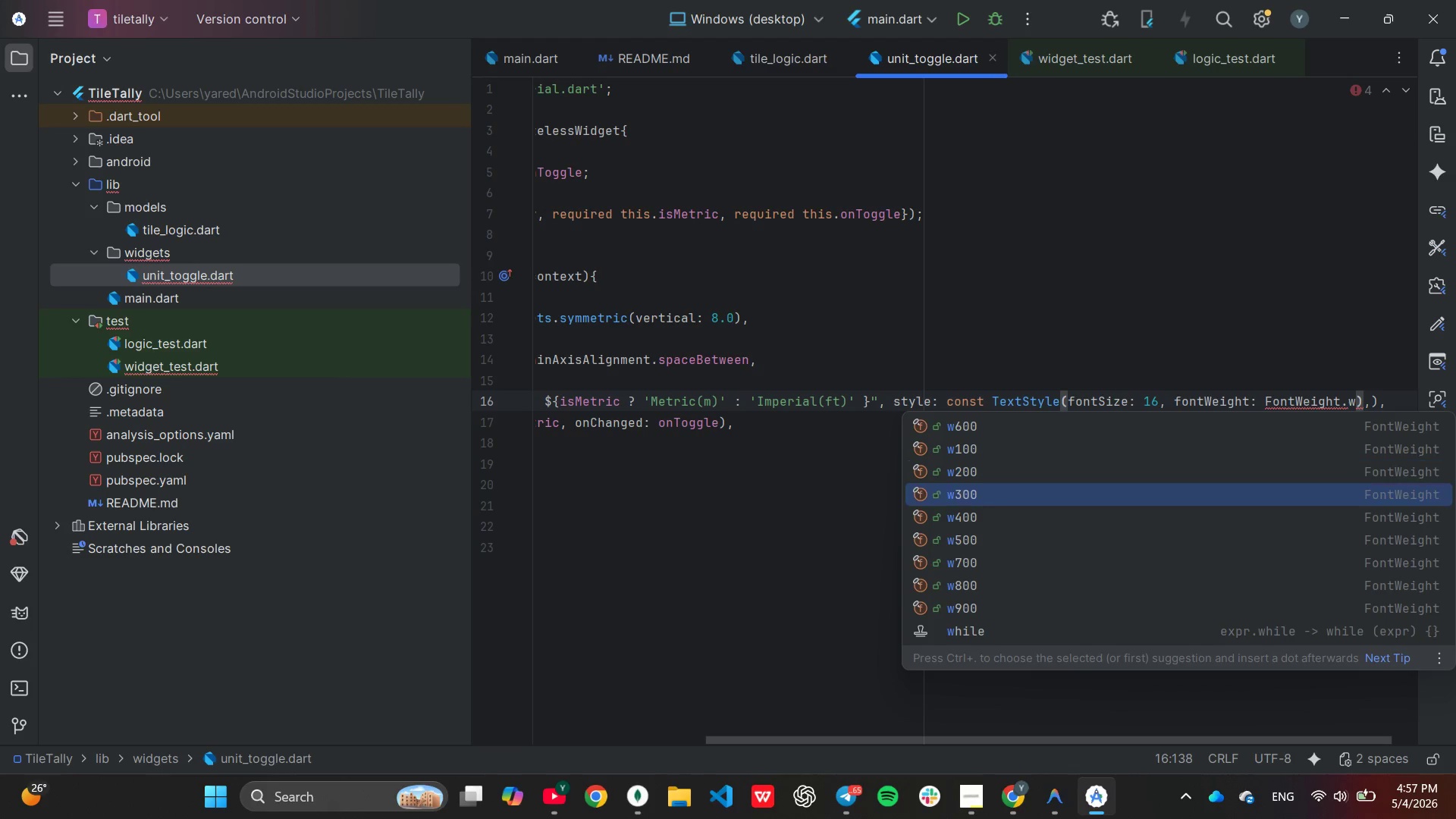 
key(ArrowDown)
 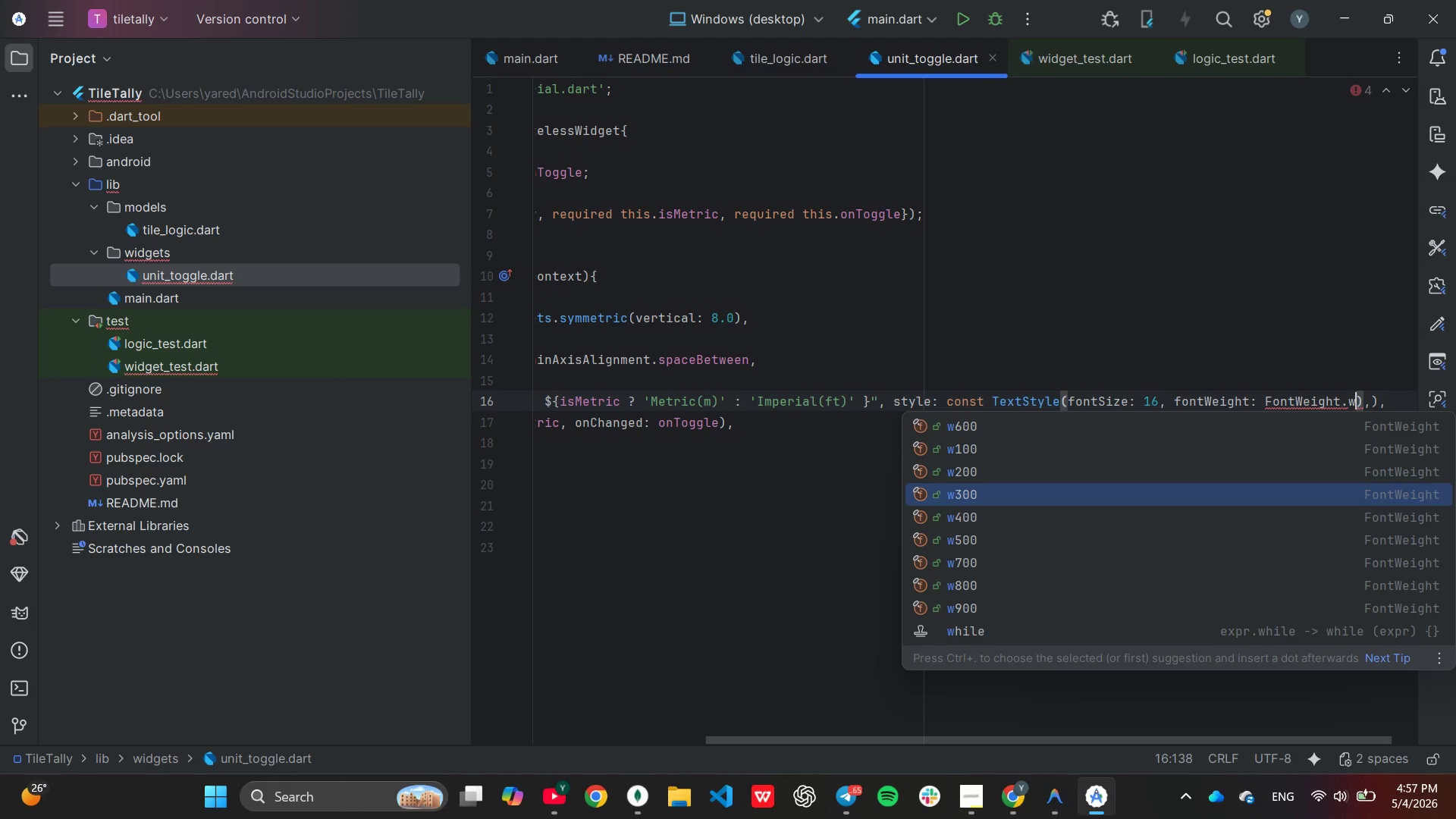 
key(ArrowDown)
 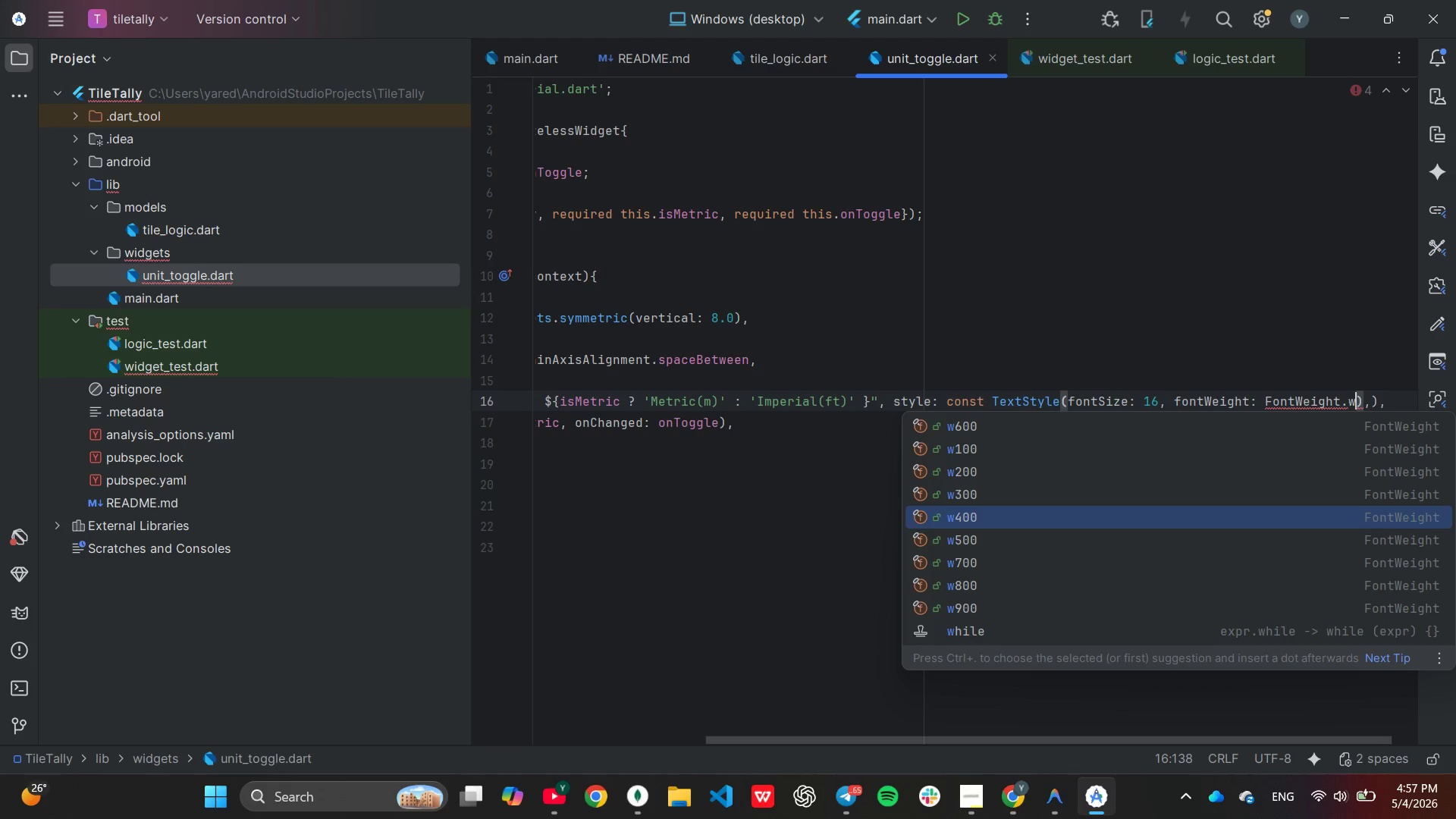 
key(ArrowDown)
 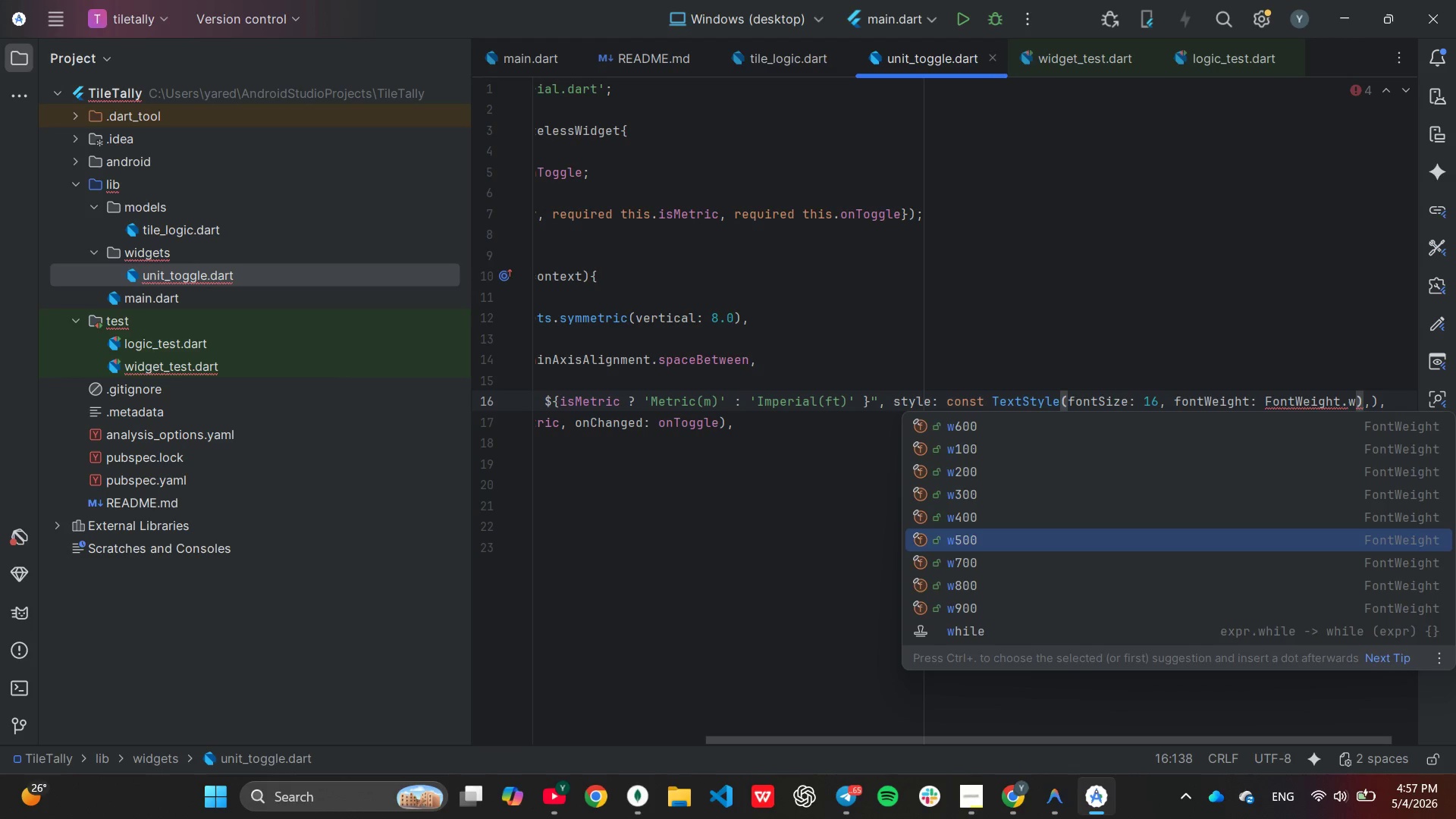 
key(Enter)
 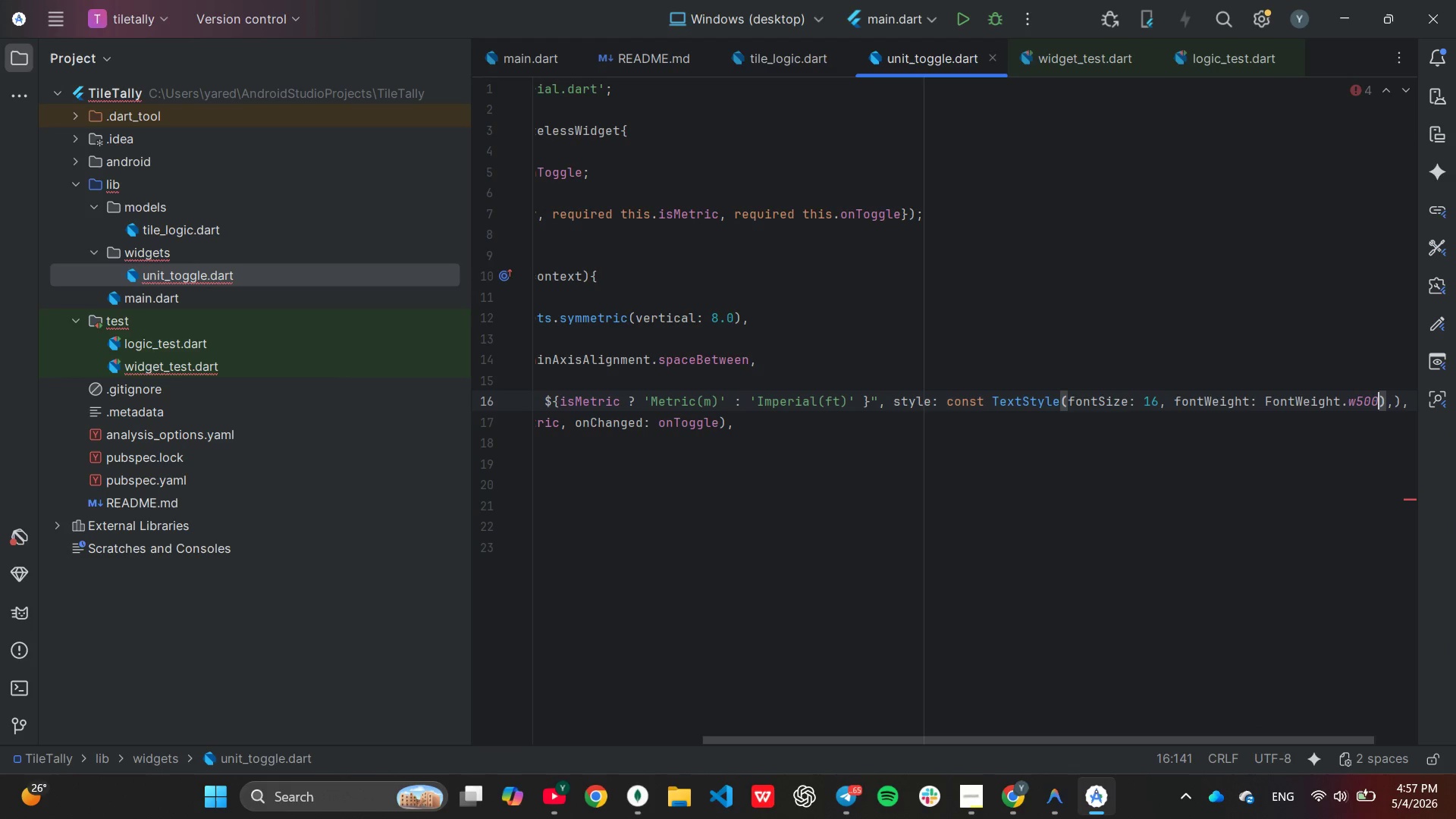 
key(ArrowRight)
 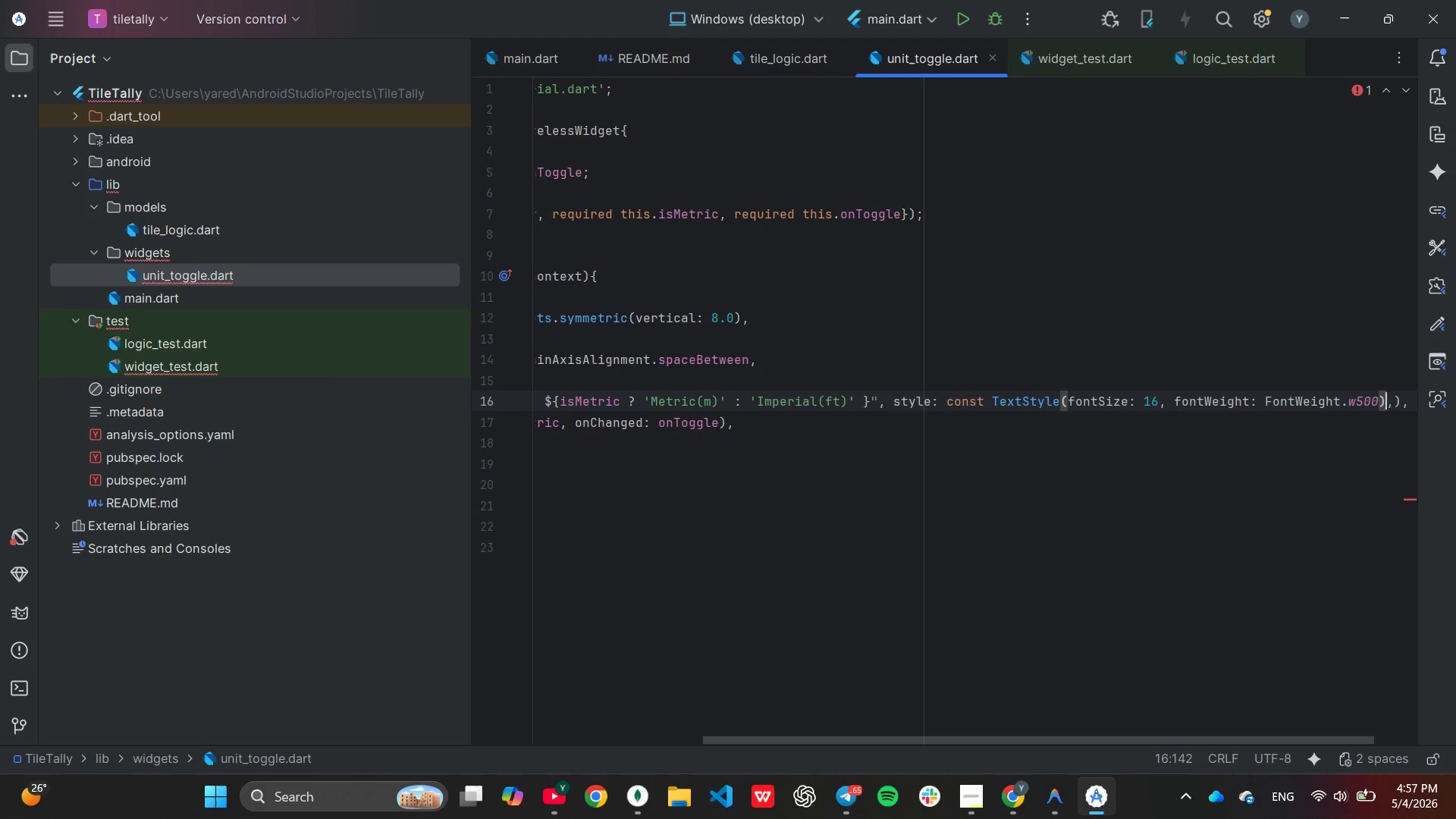 
key(ArrowRight)
 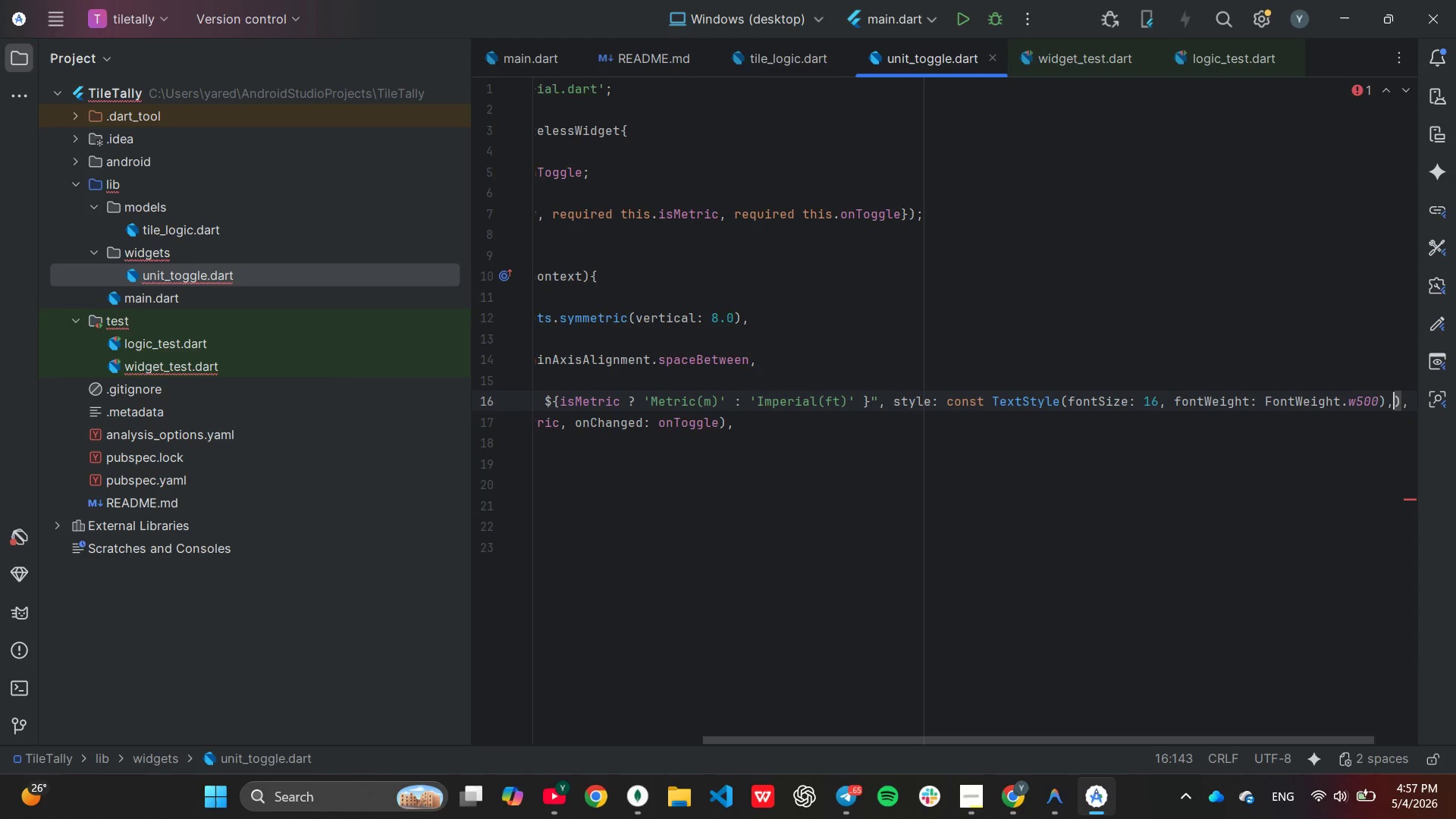 
key(ArrowRight)
 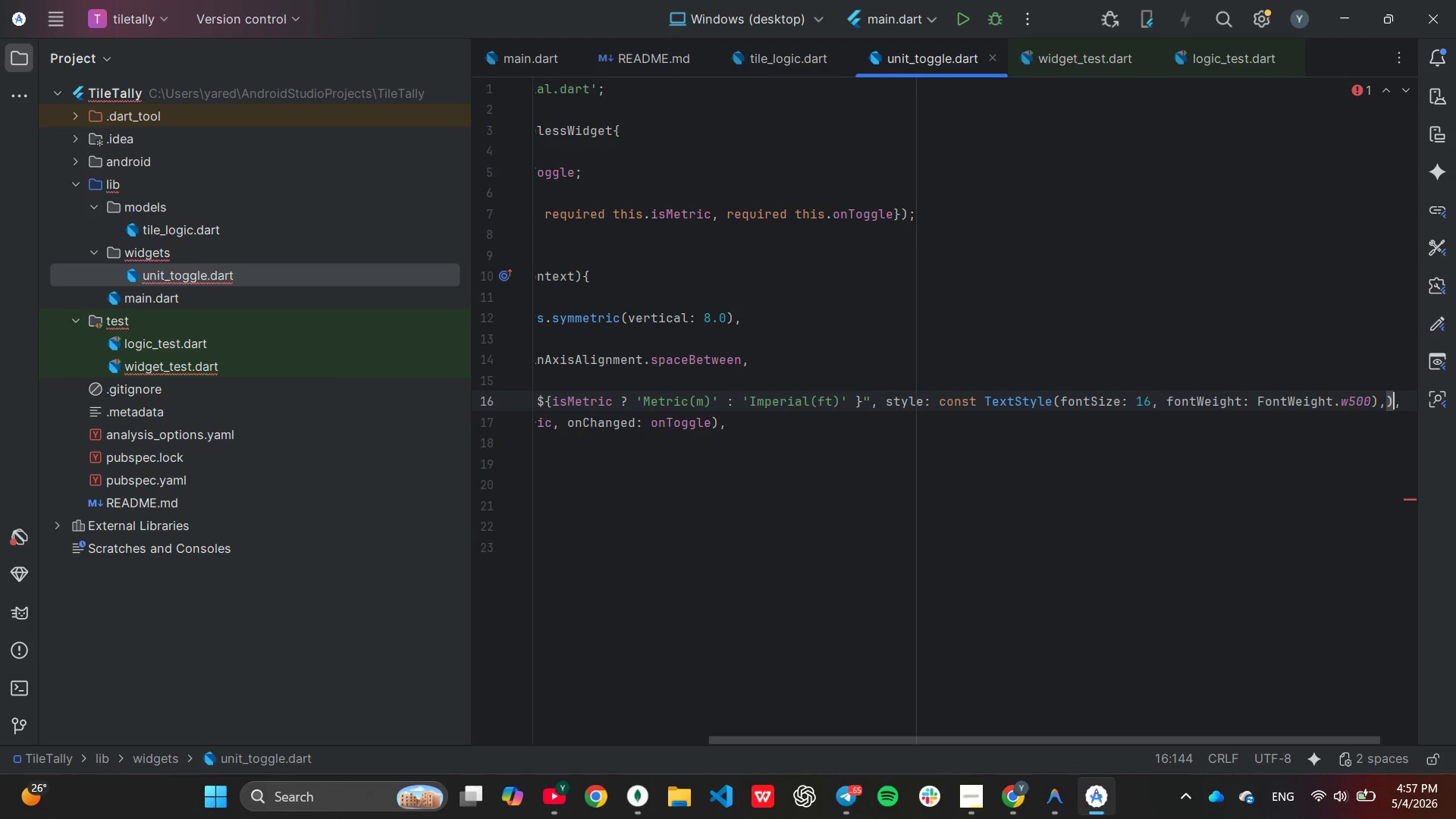 
key(ArrowRight)
 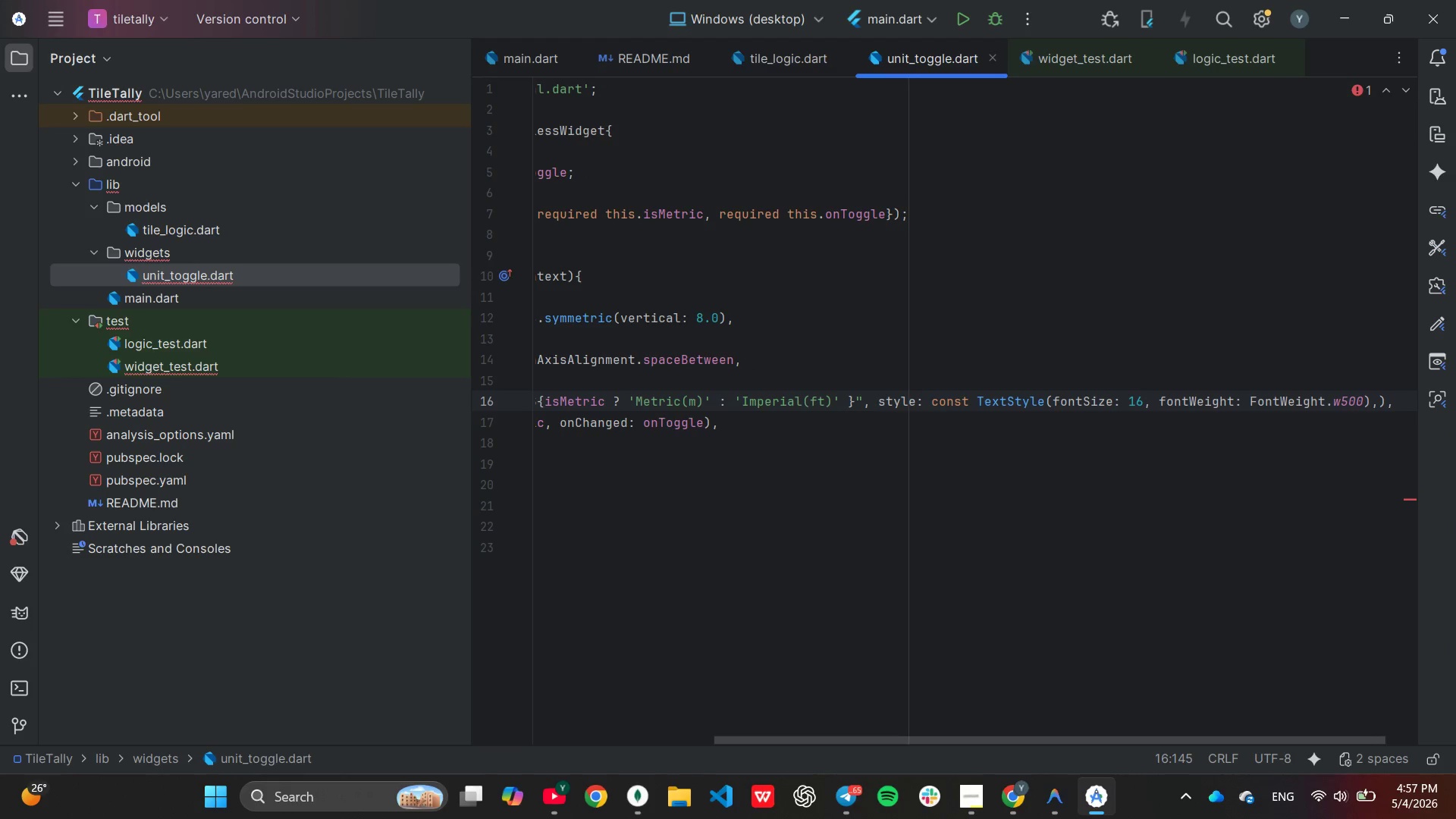 
key(ArrowDown)
 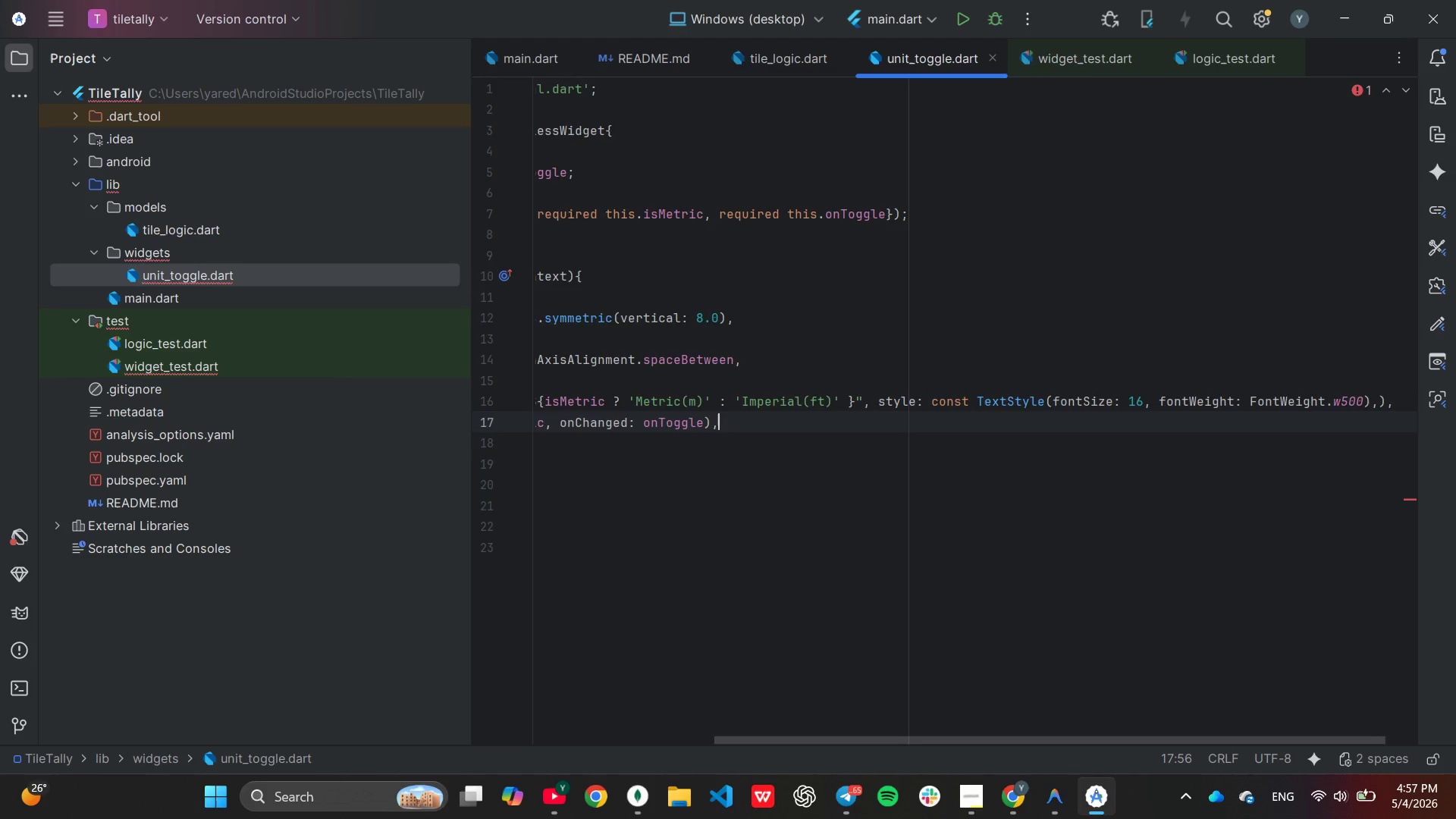 
key(ArrowDown)
 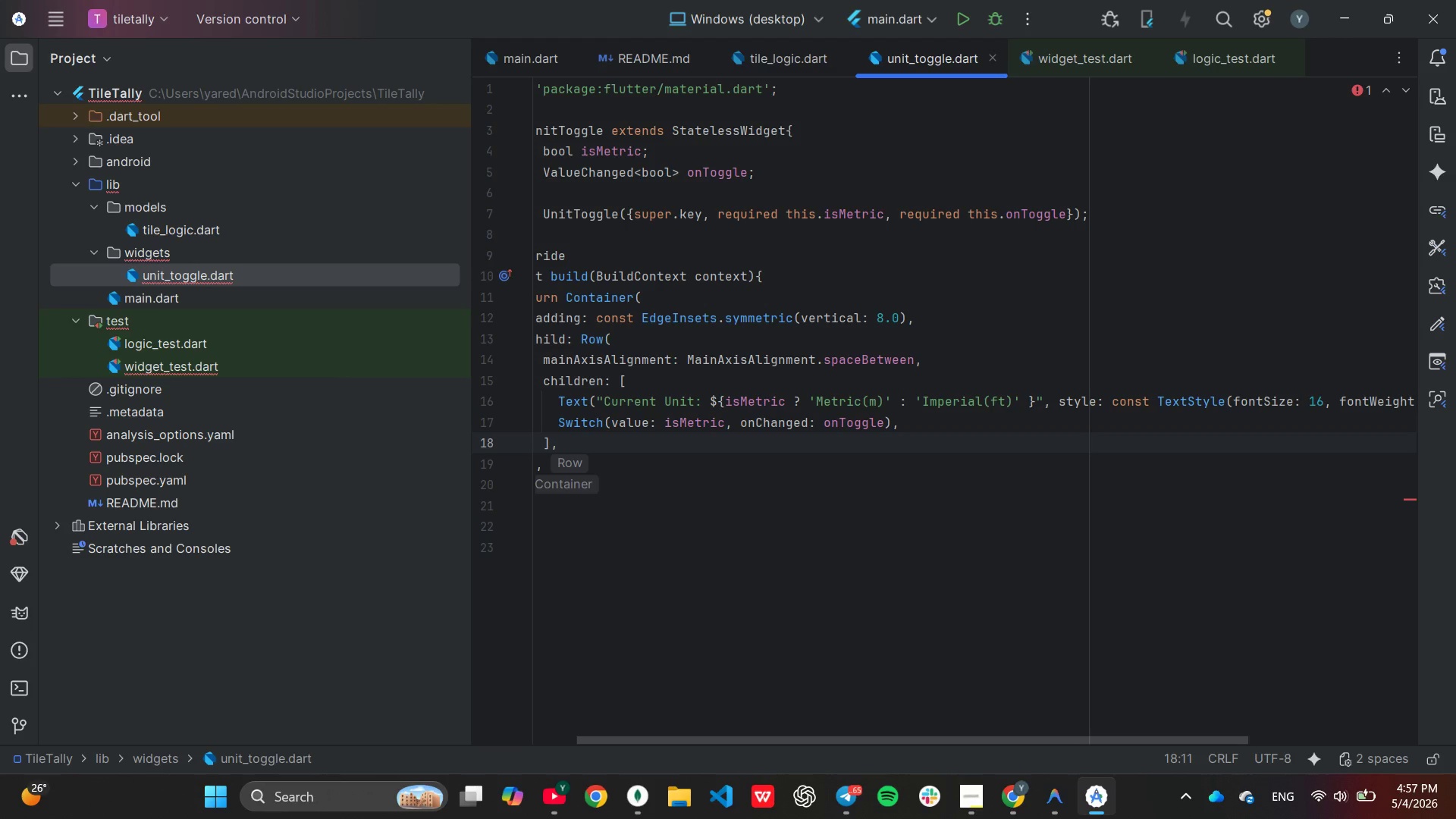 
wait(6.58)
 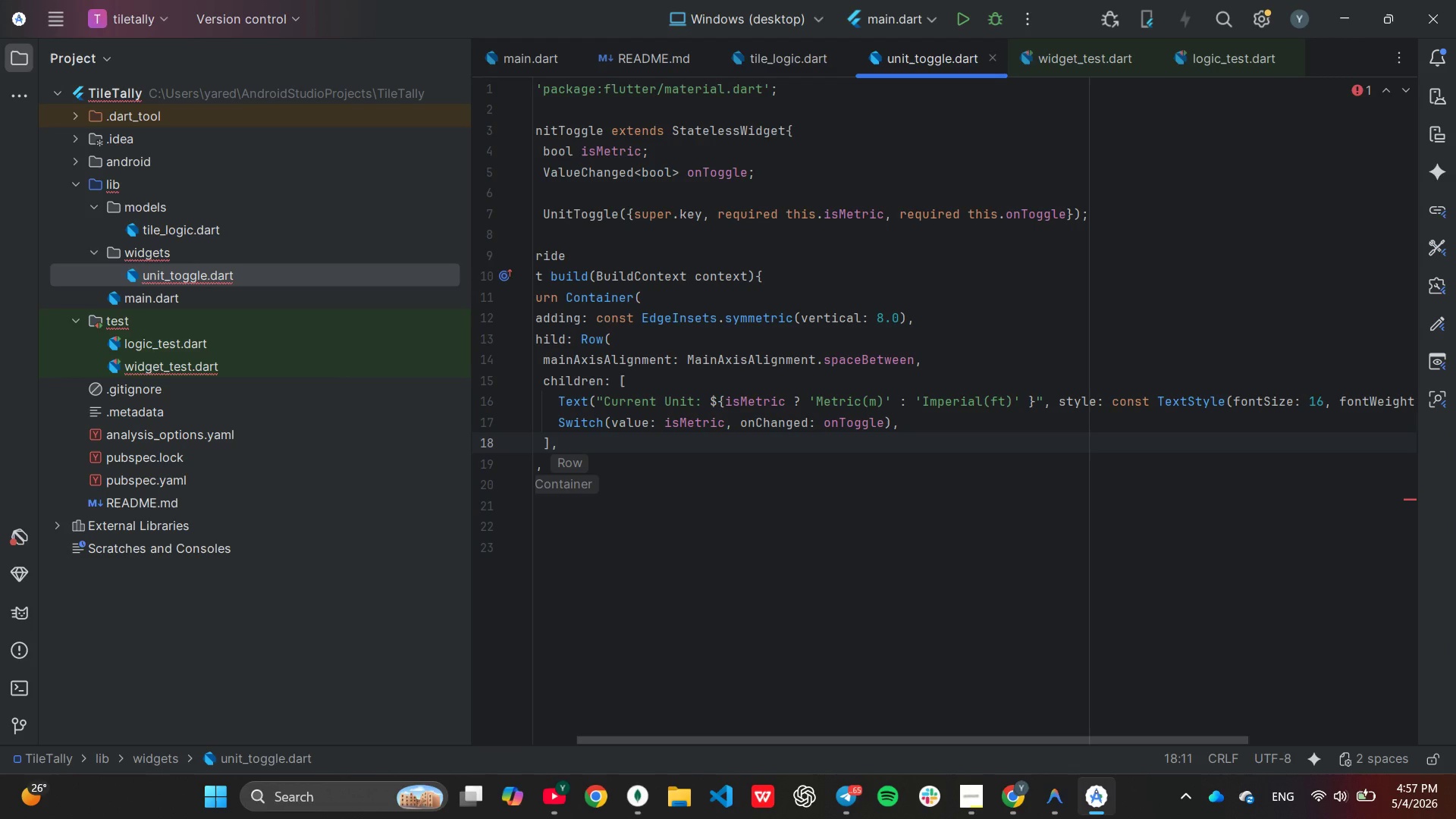 
key(ArrowUp)
 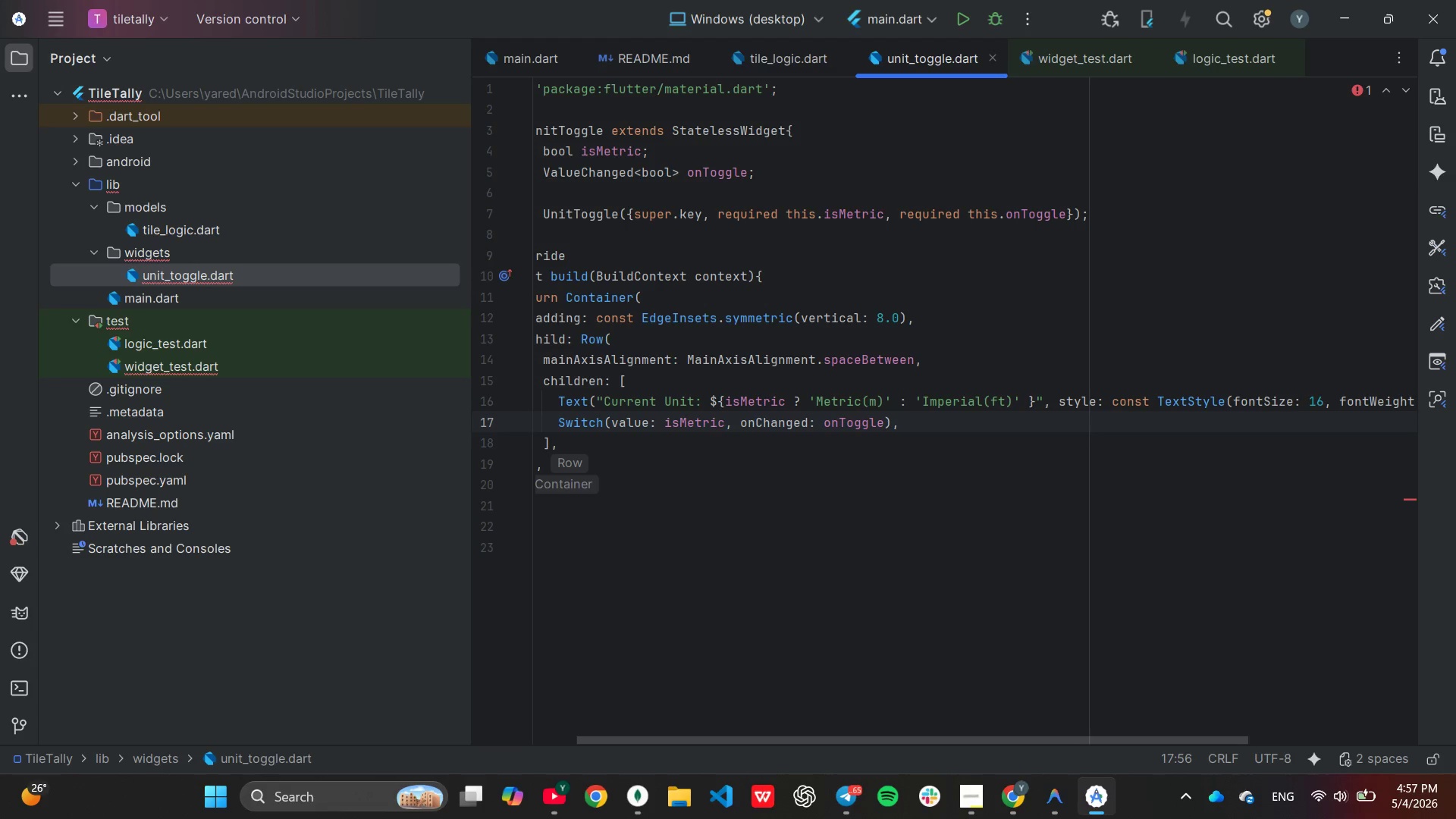 
key(ArrowLeft)
 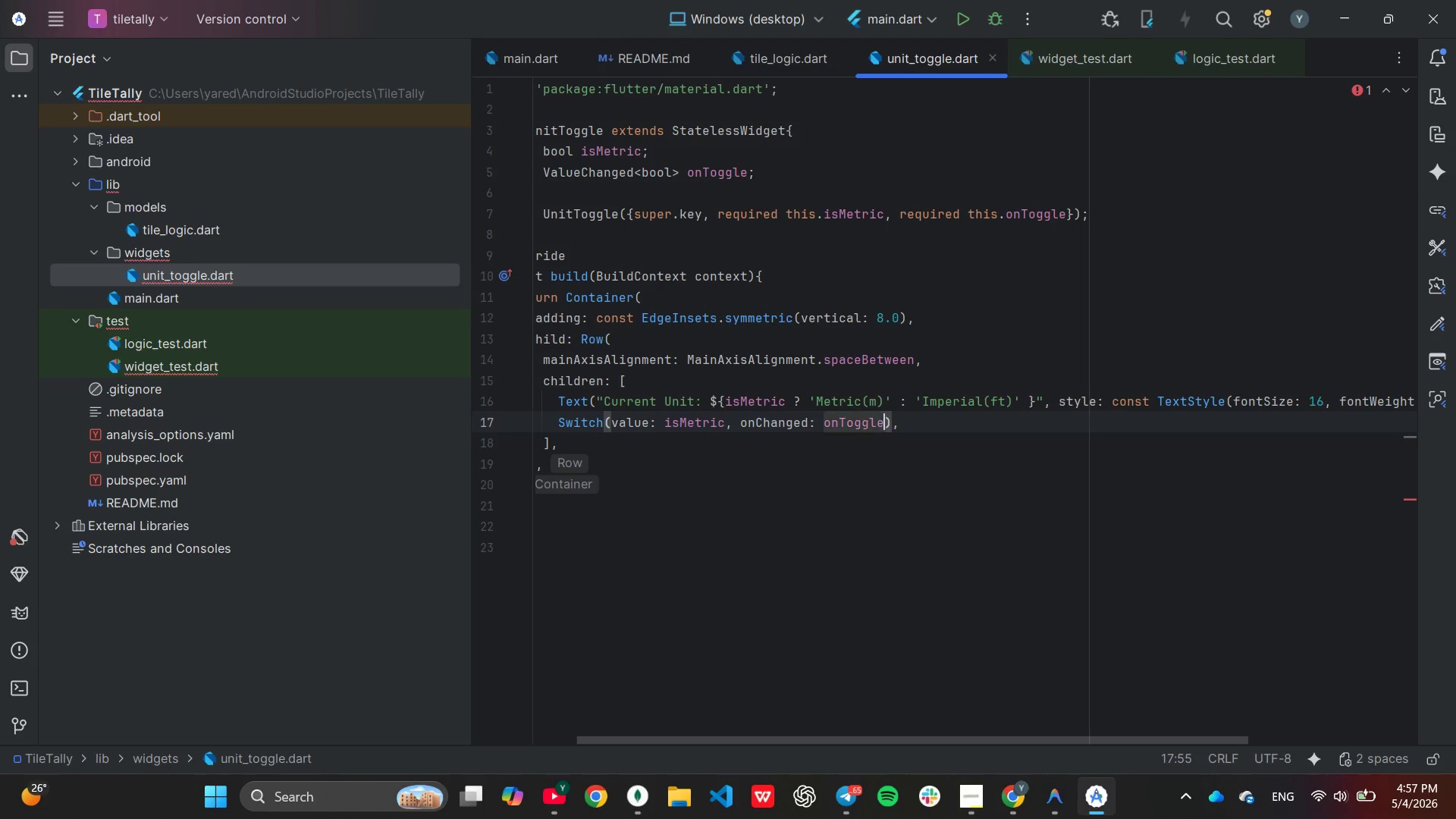 
key(ArrowLeft)
 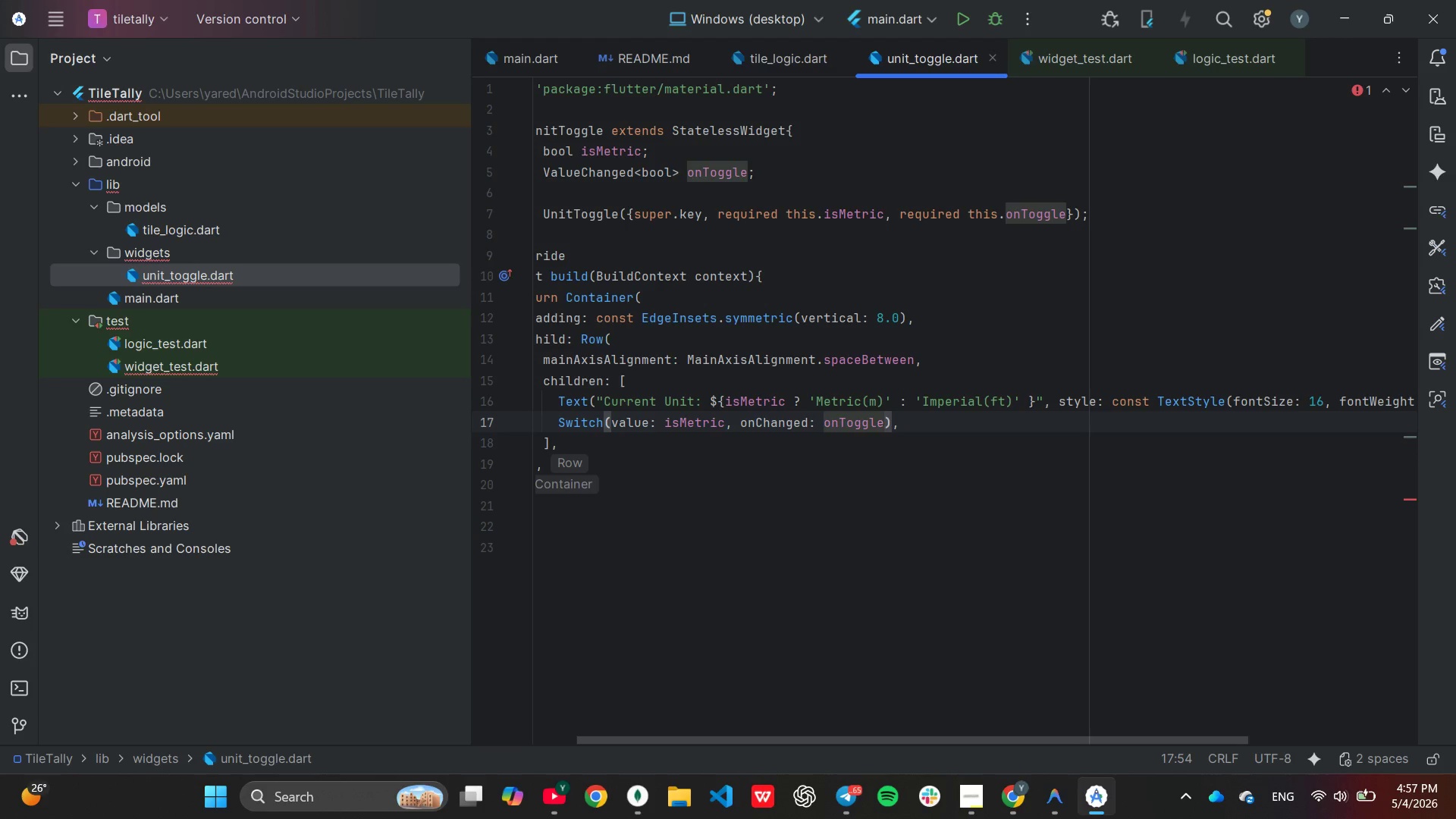 
key(Comma)
 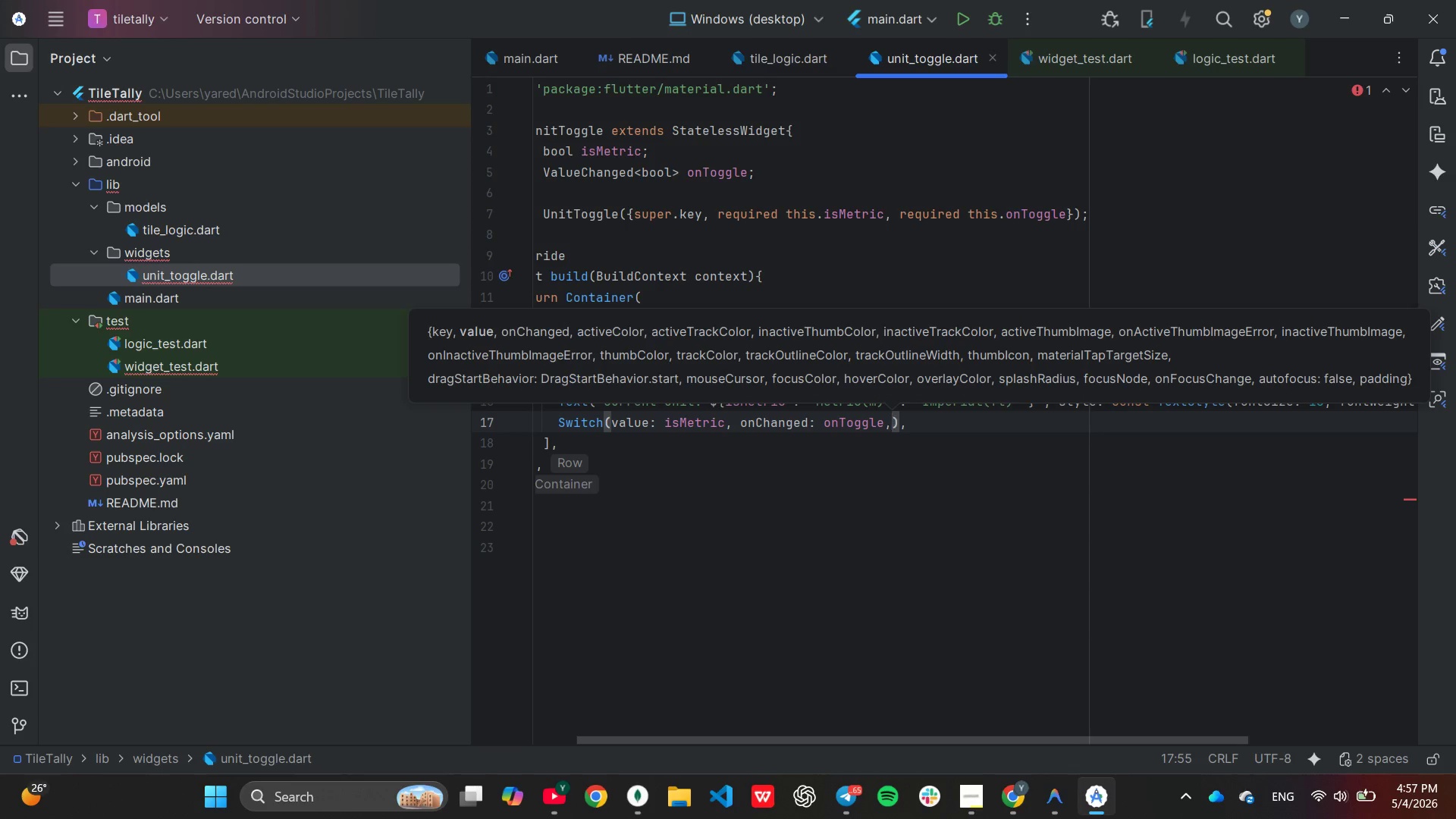 
key(Space)
 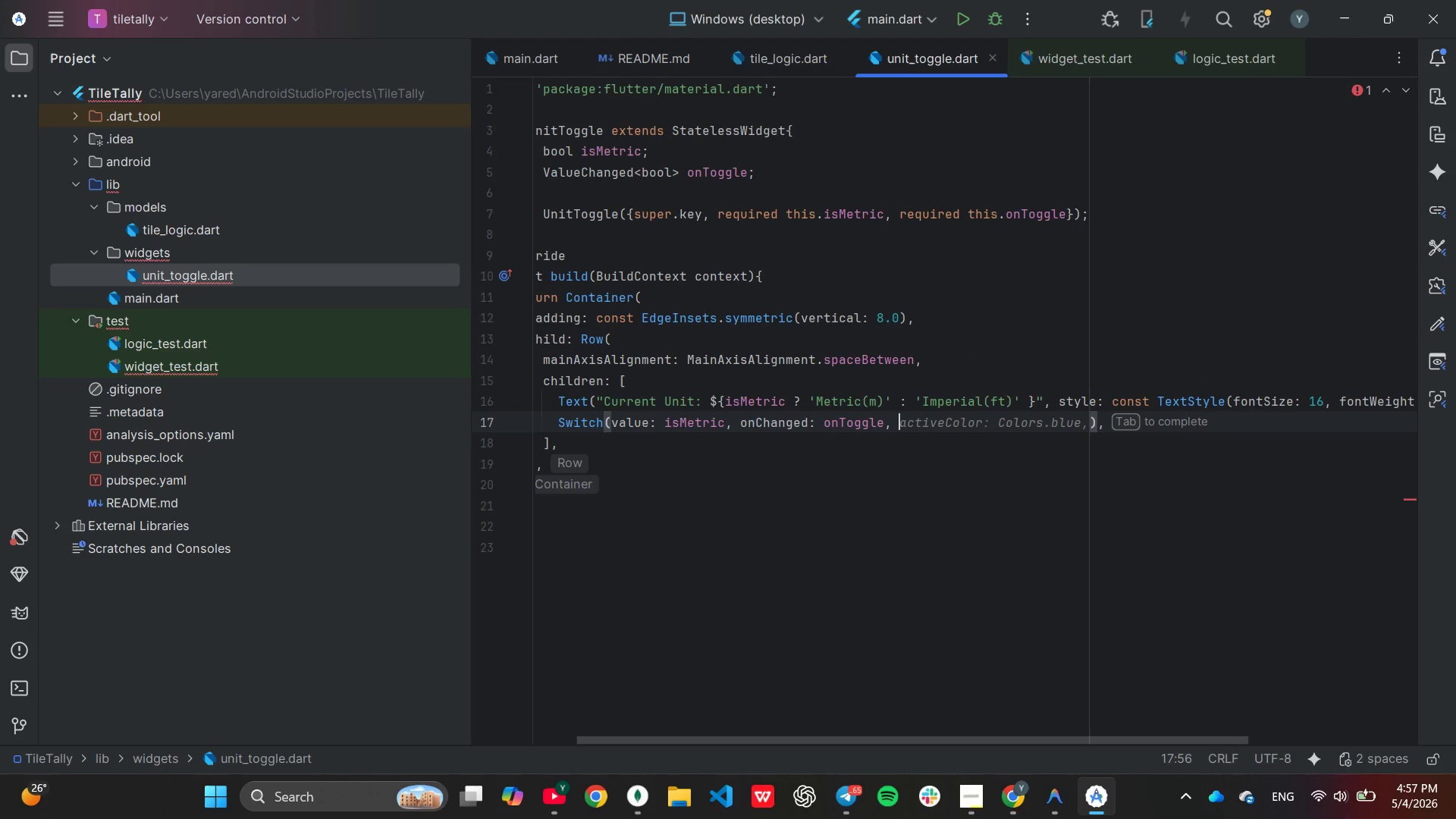 
key(Tab)
 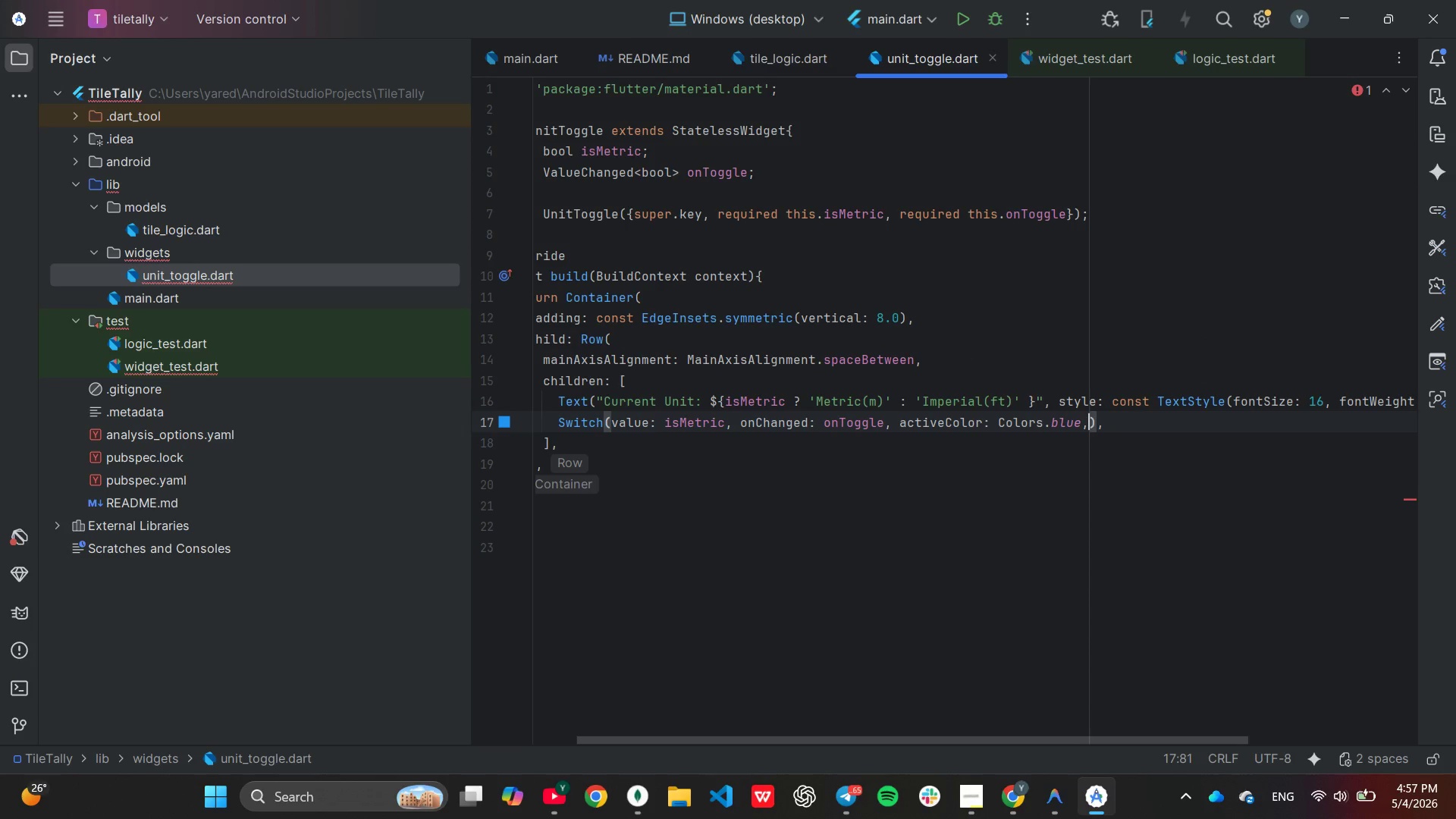 
key(Backspace)
 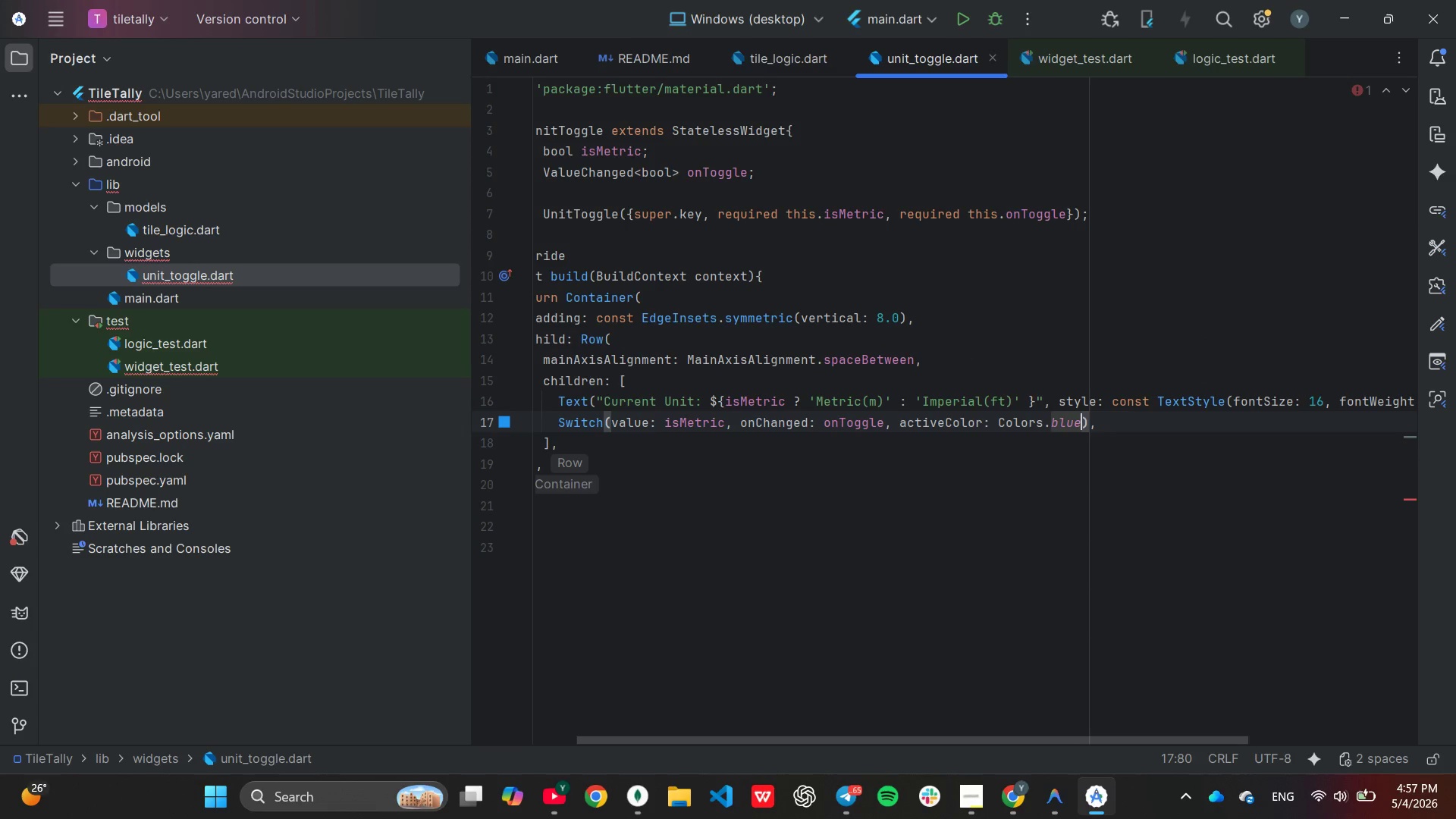 
key(ArrowRight)
 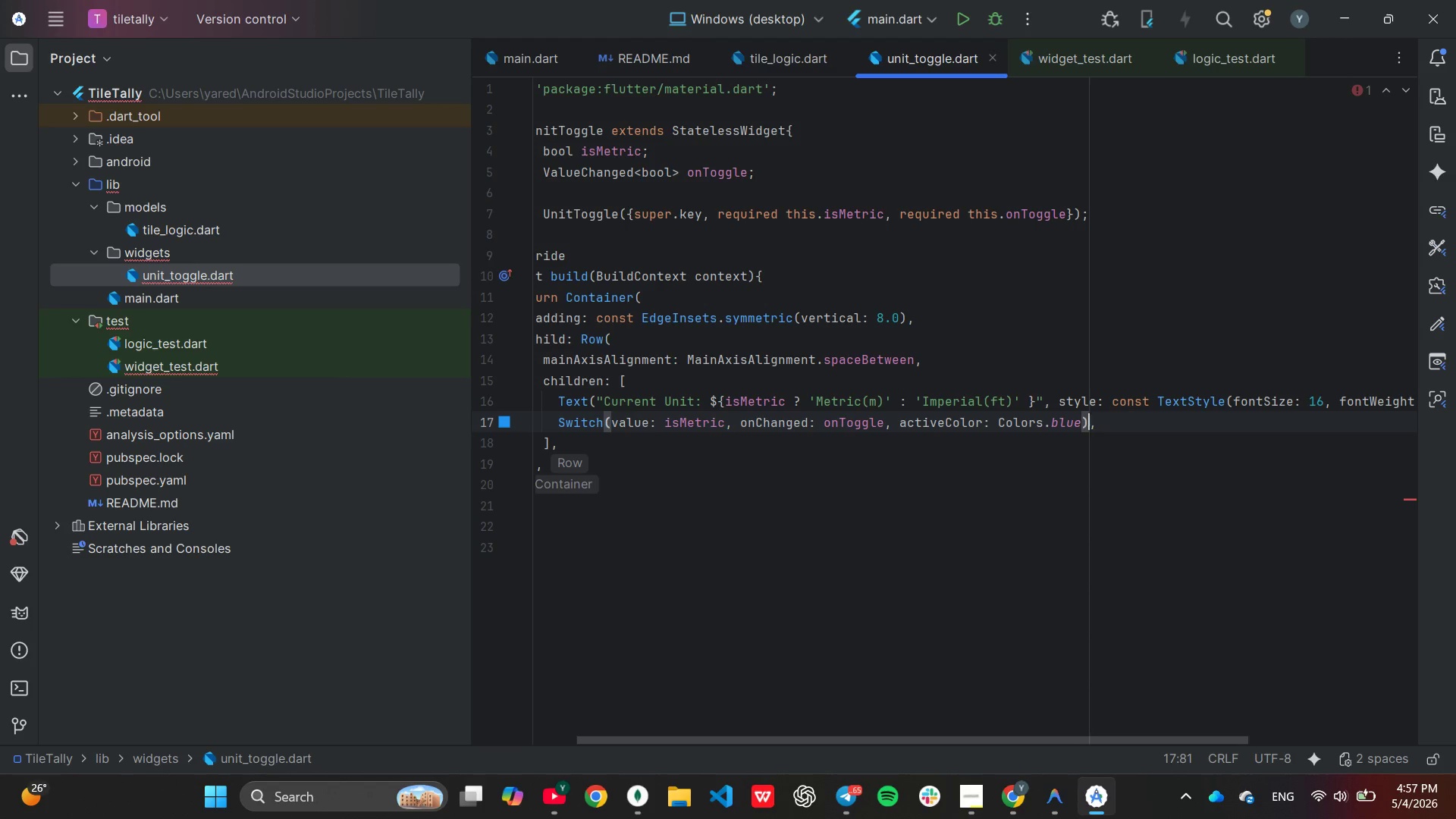 
key(ArrowRight)
 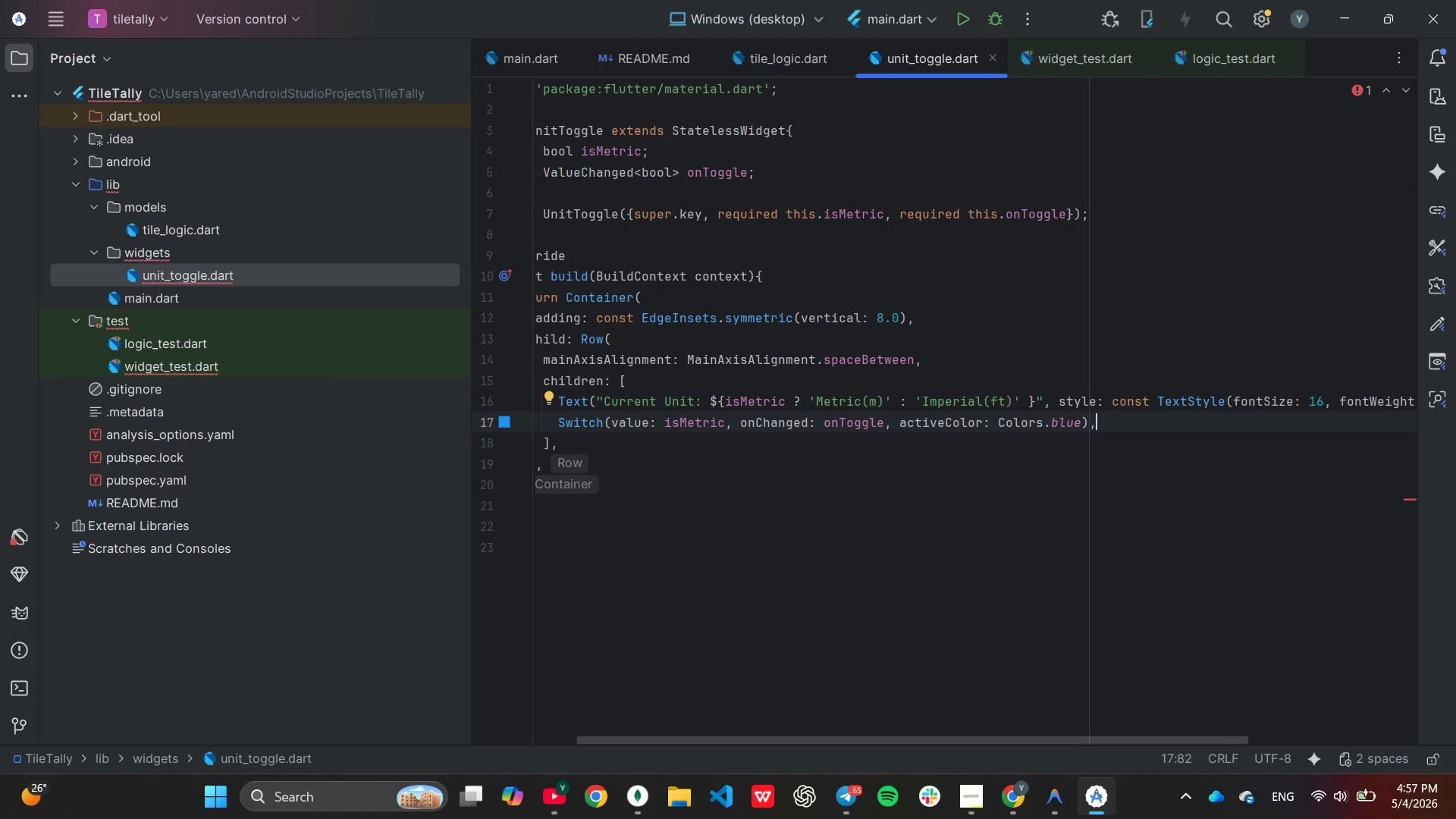 
key(ArrowDown)
 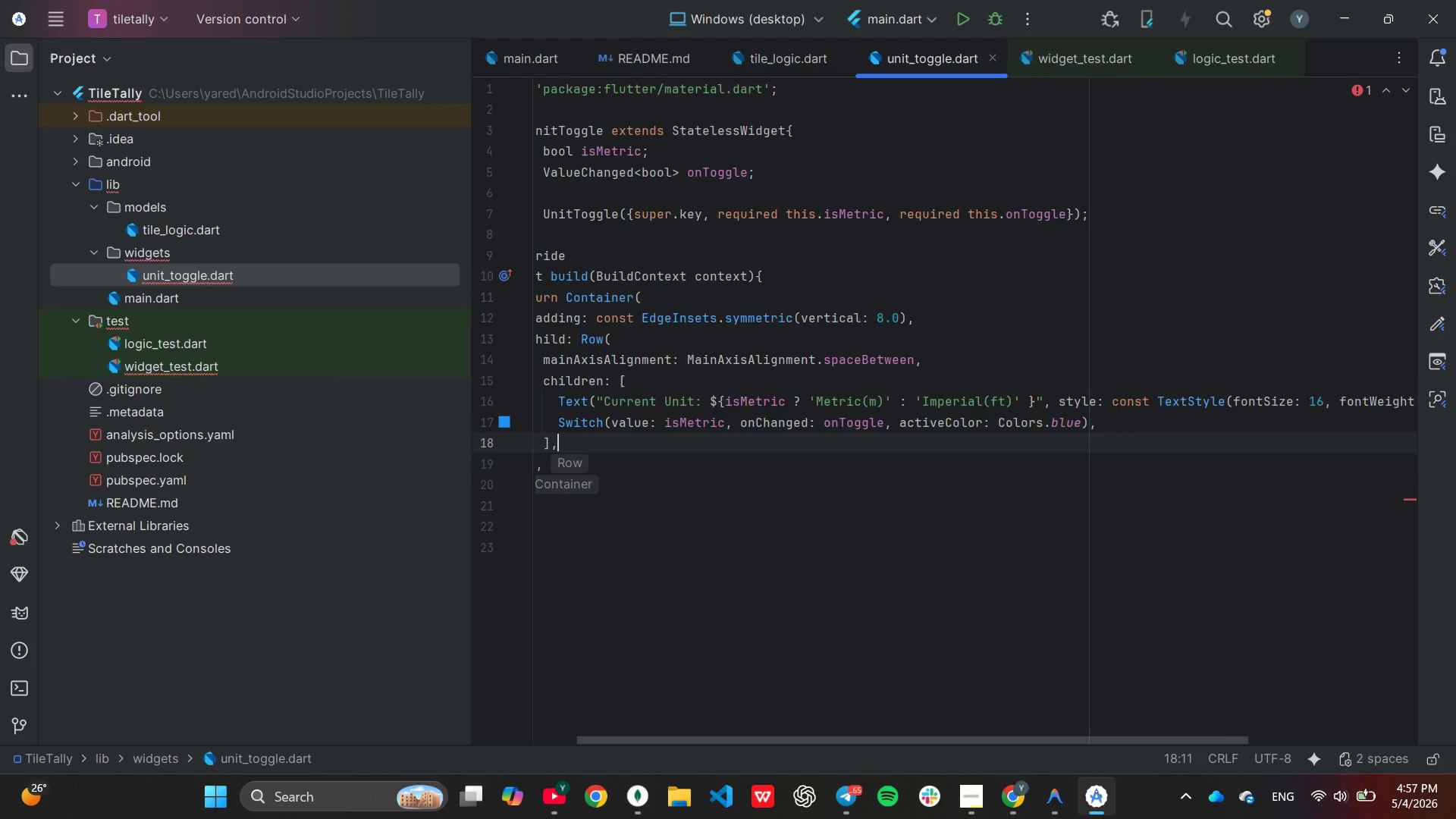 
key(ArrowDown)
 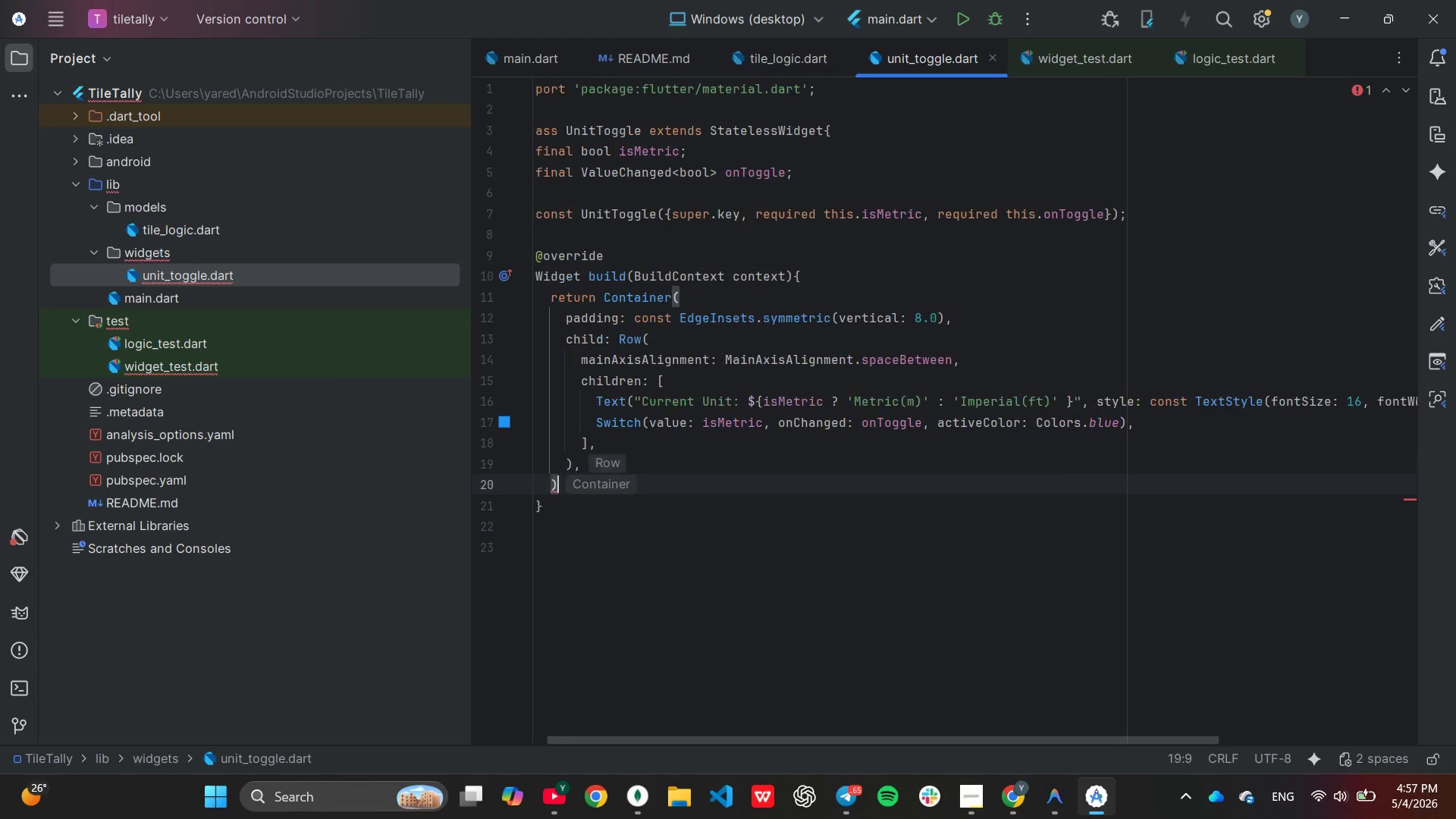 
key(ArrowDown)
 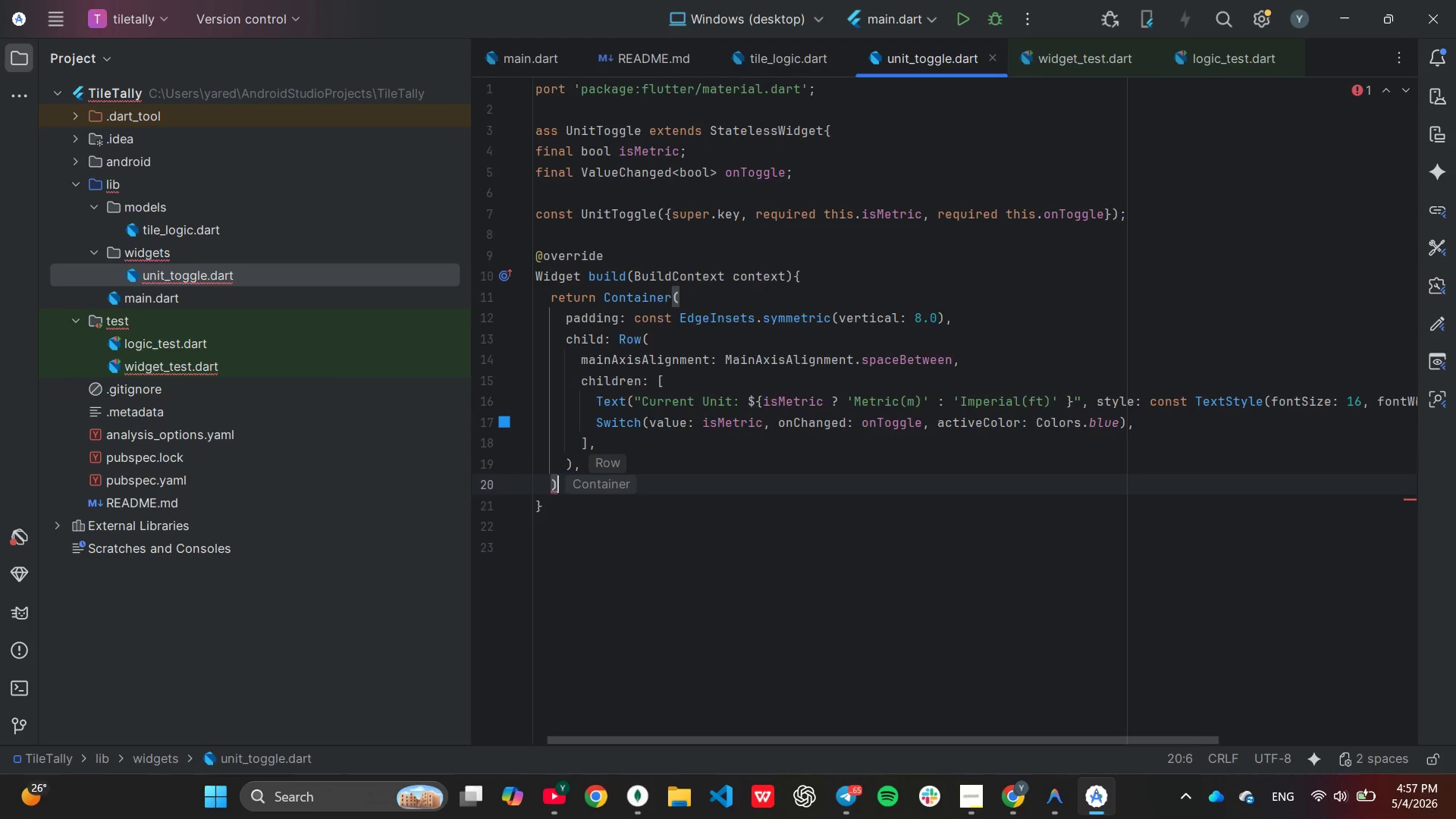 
key(ArrowDown)
 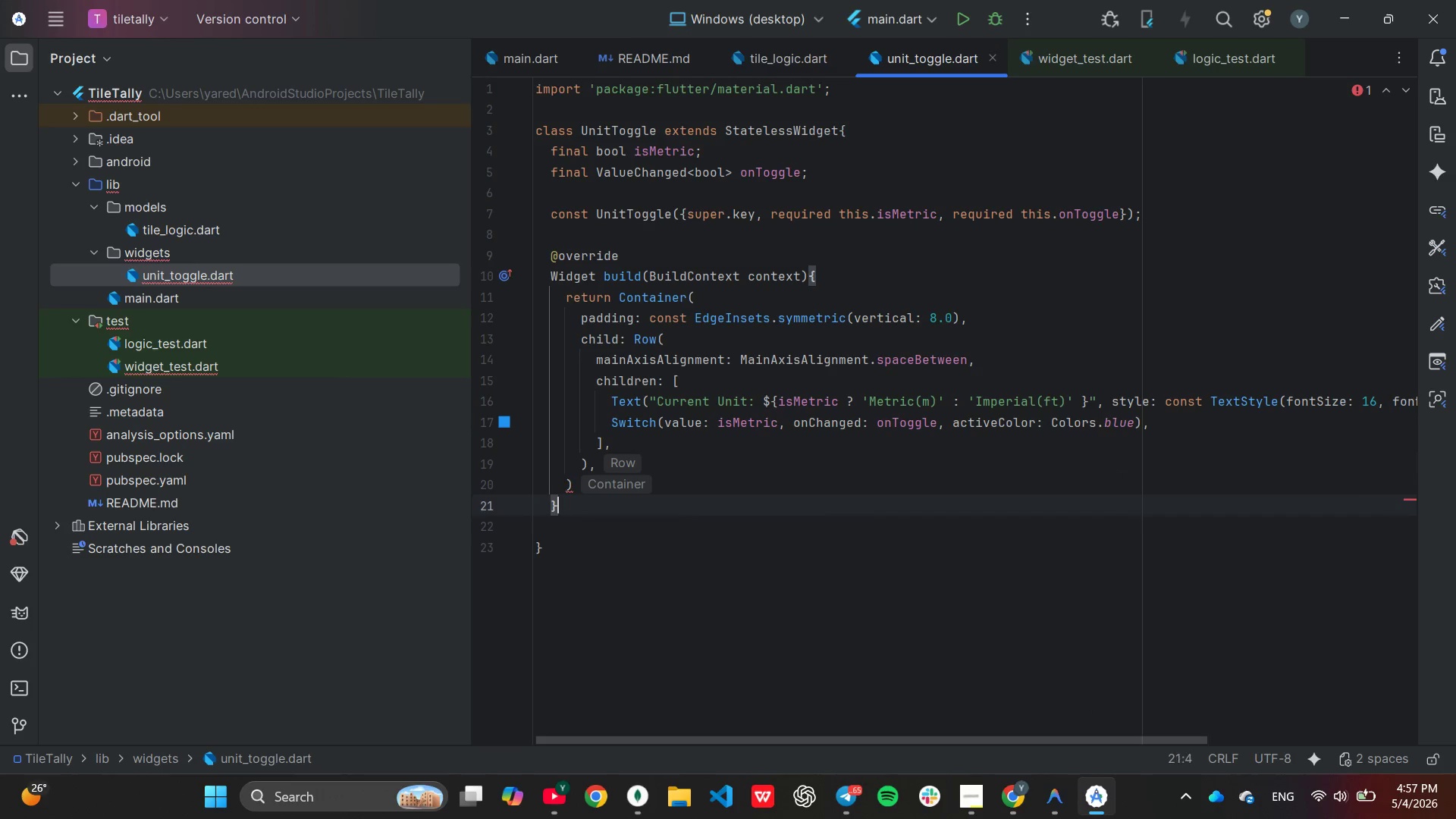 
key(ArrowDown)
 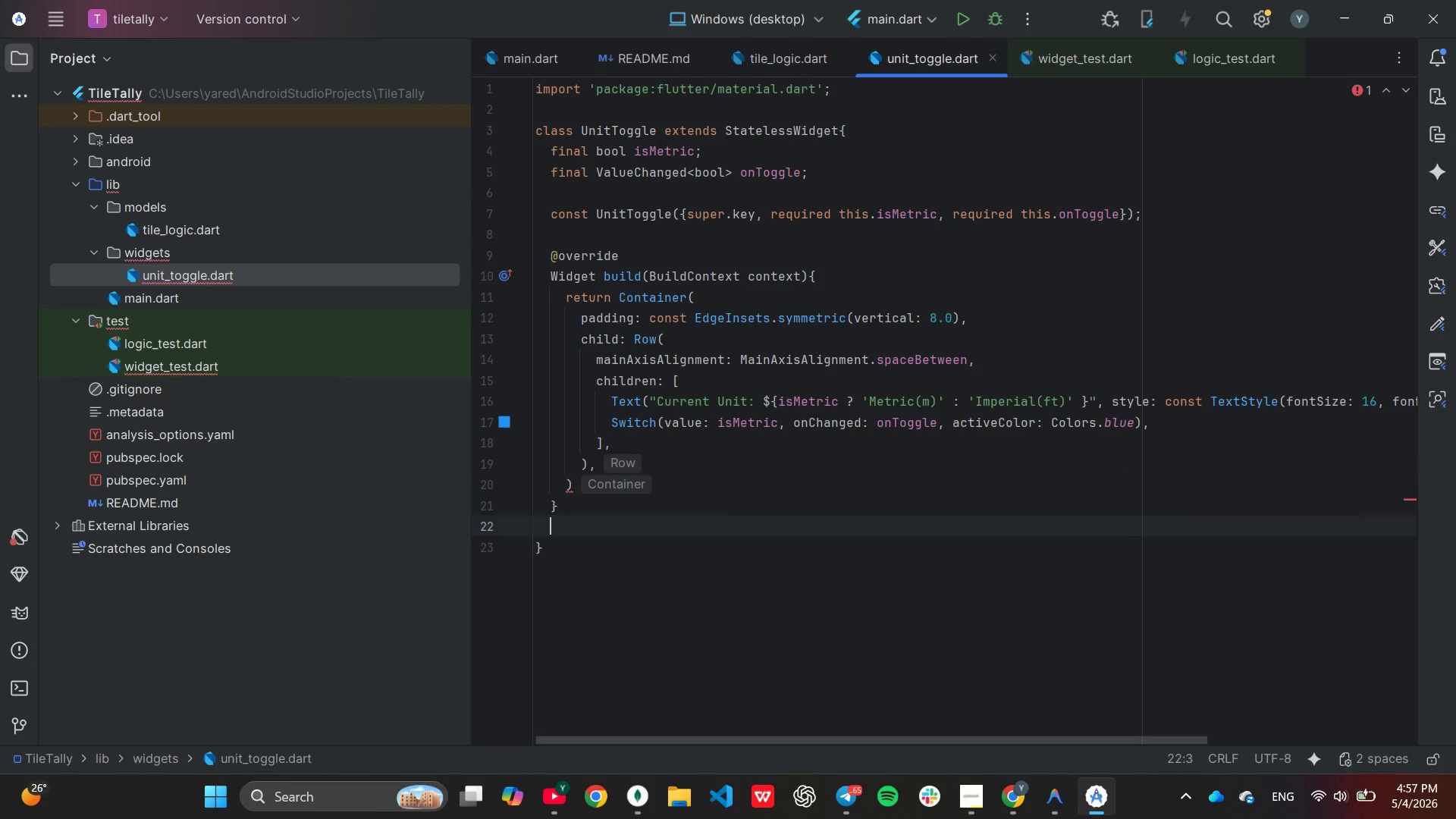 
key(ArrowDown)
 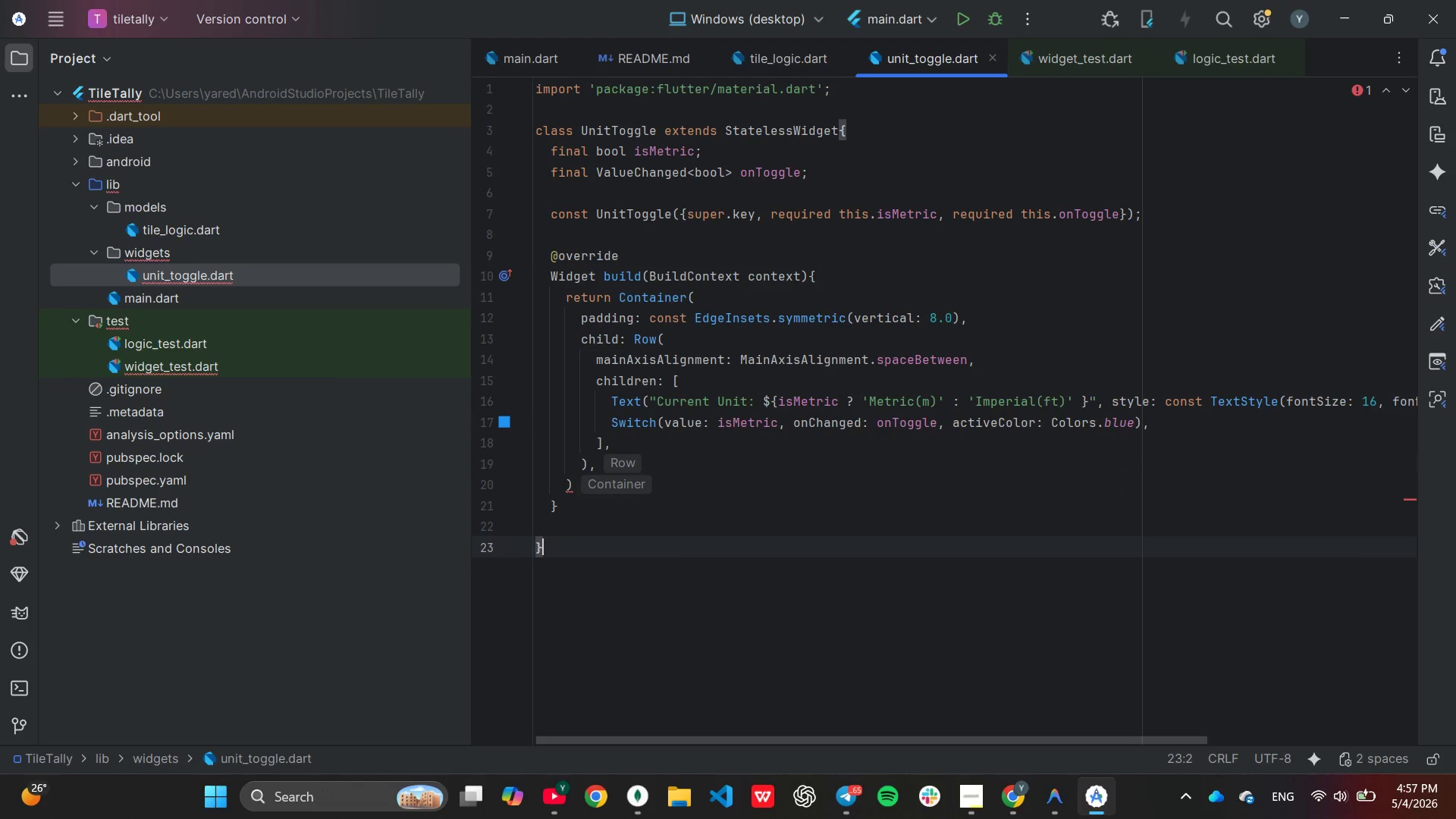 
key(ArrowDown)
 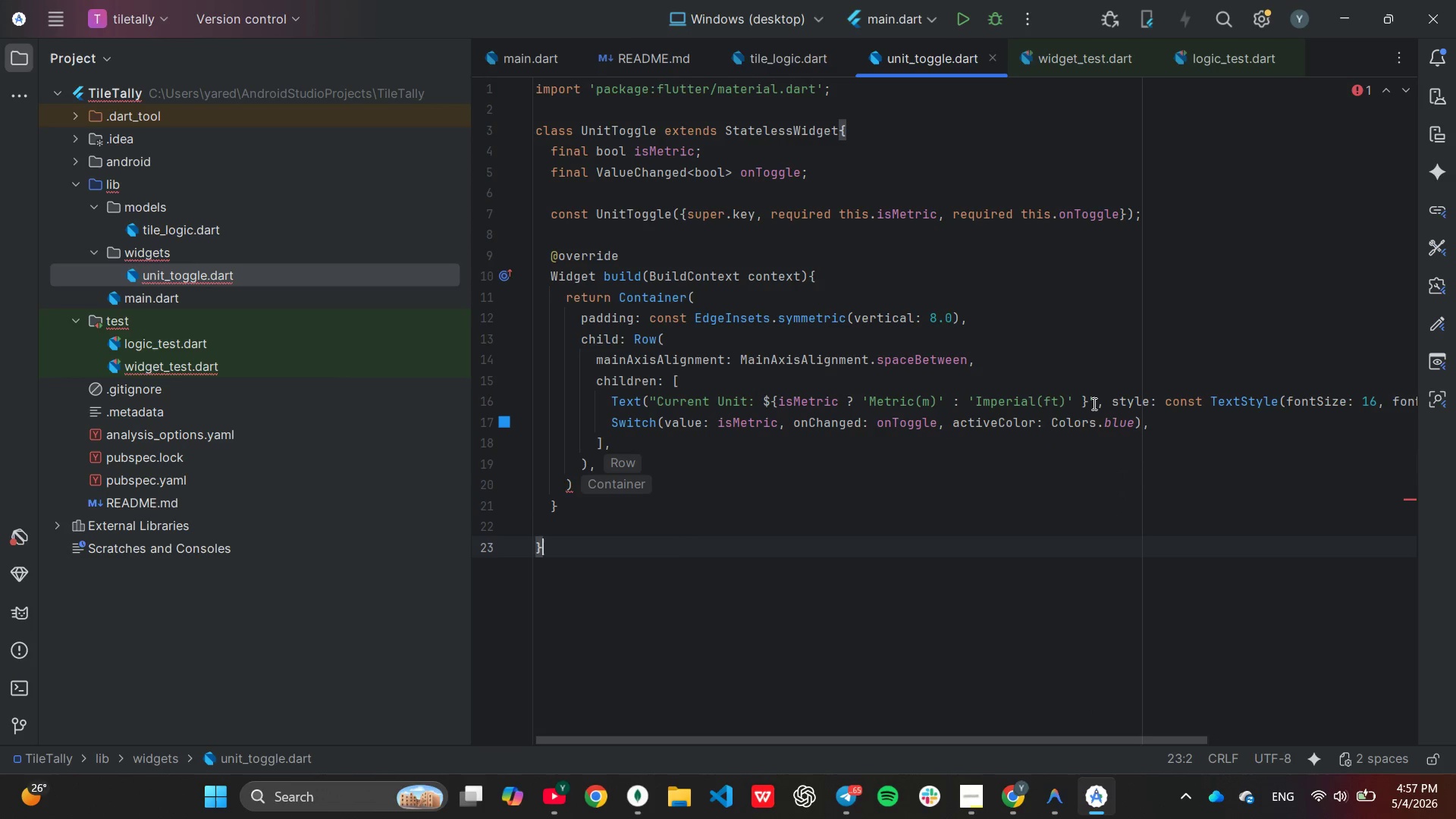 
key(ArrowDown)
 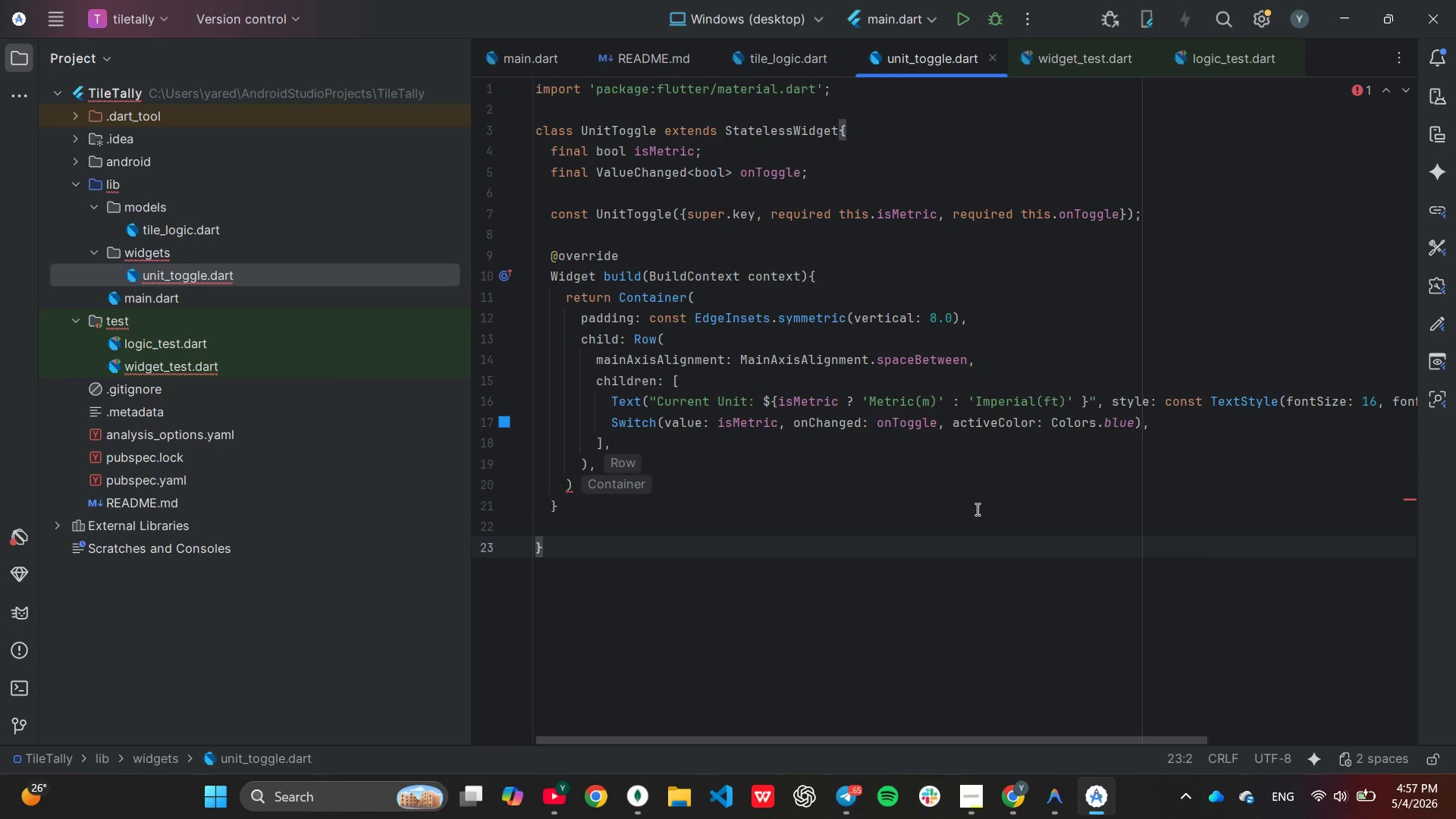 
left_click([871, 459])
 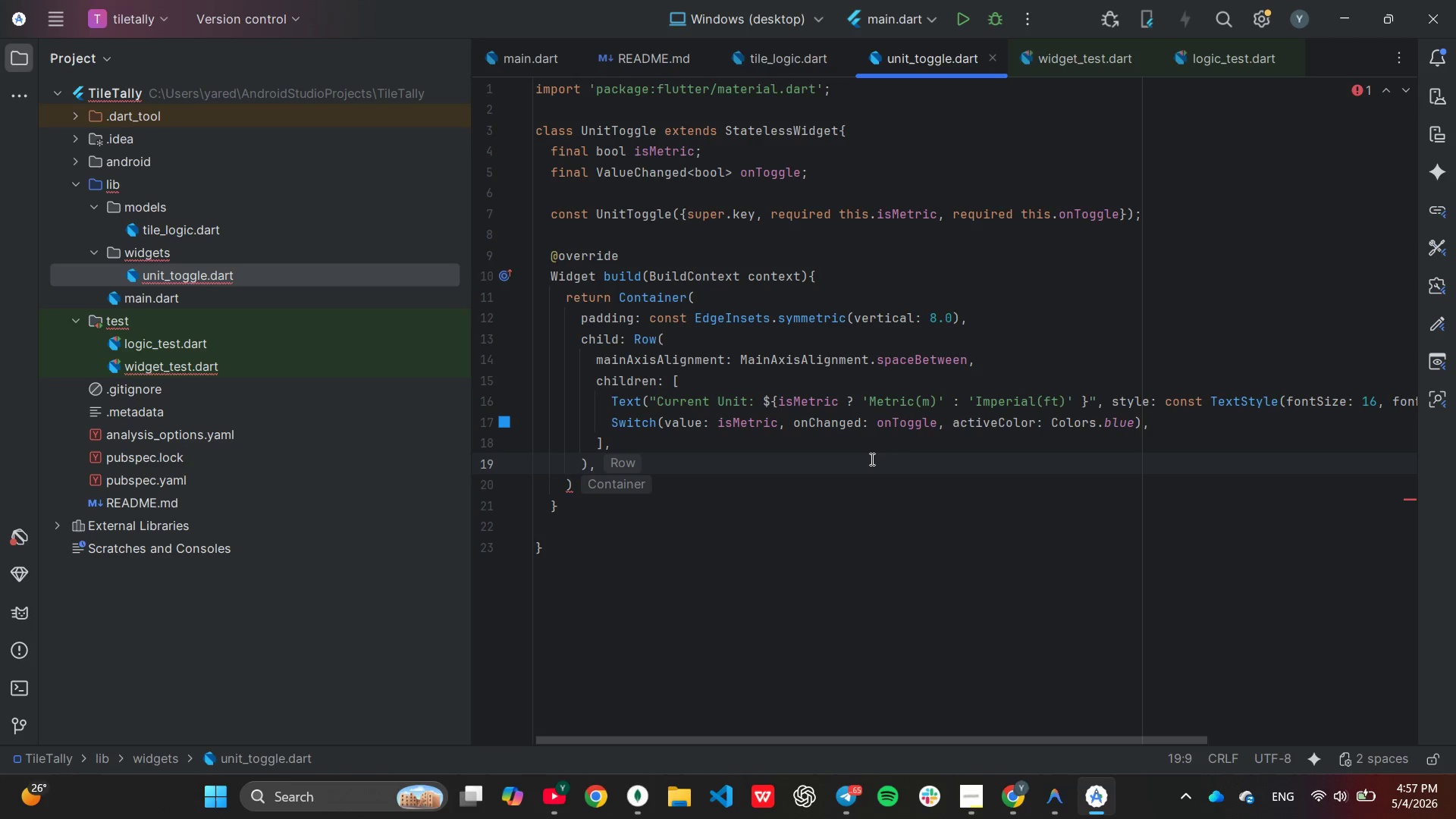 
key(ArrowDown)
 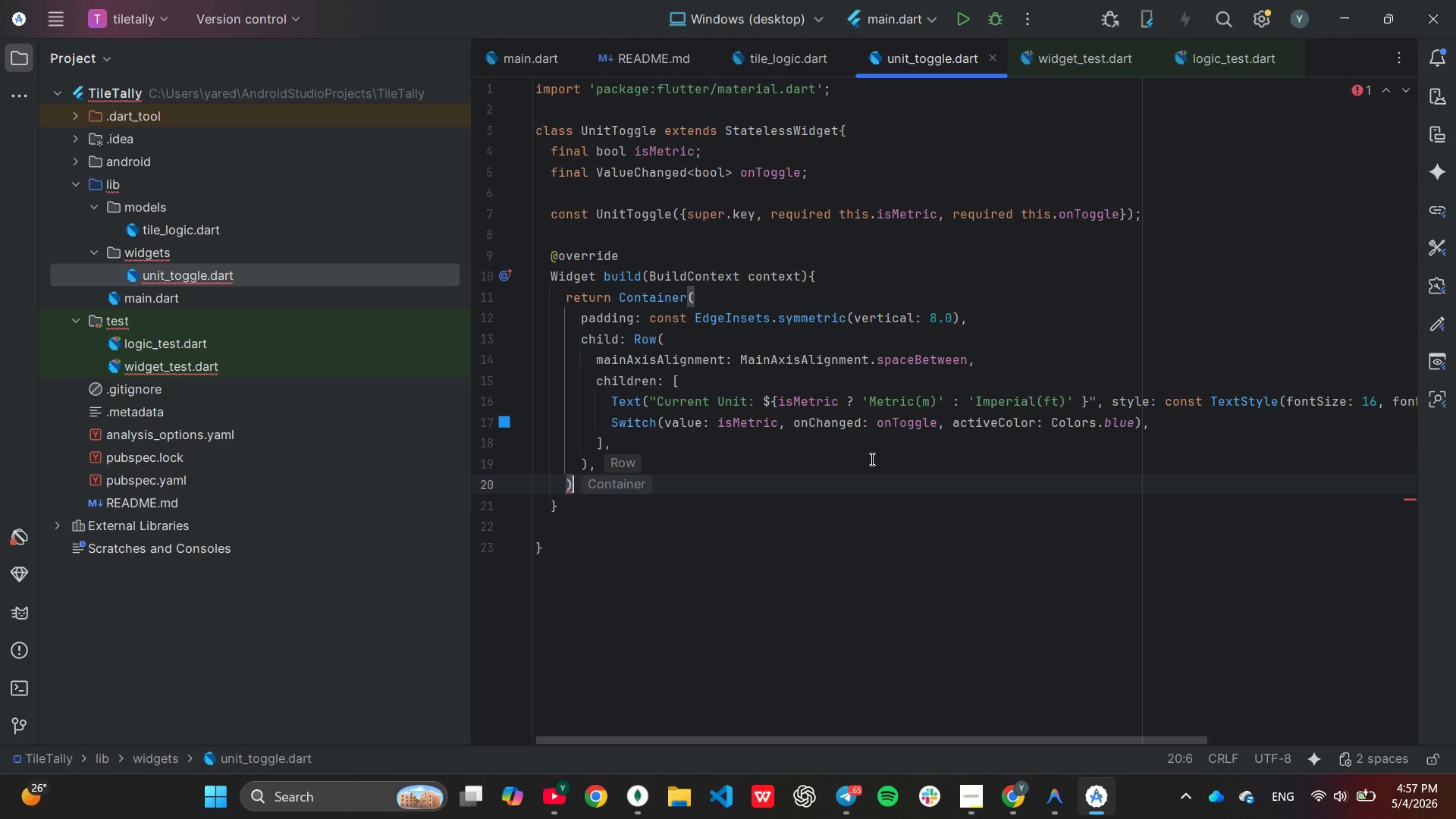 
key(Semicolon)
 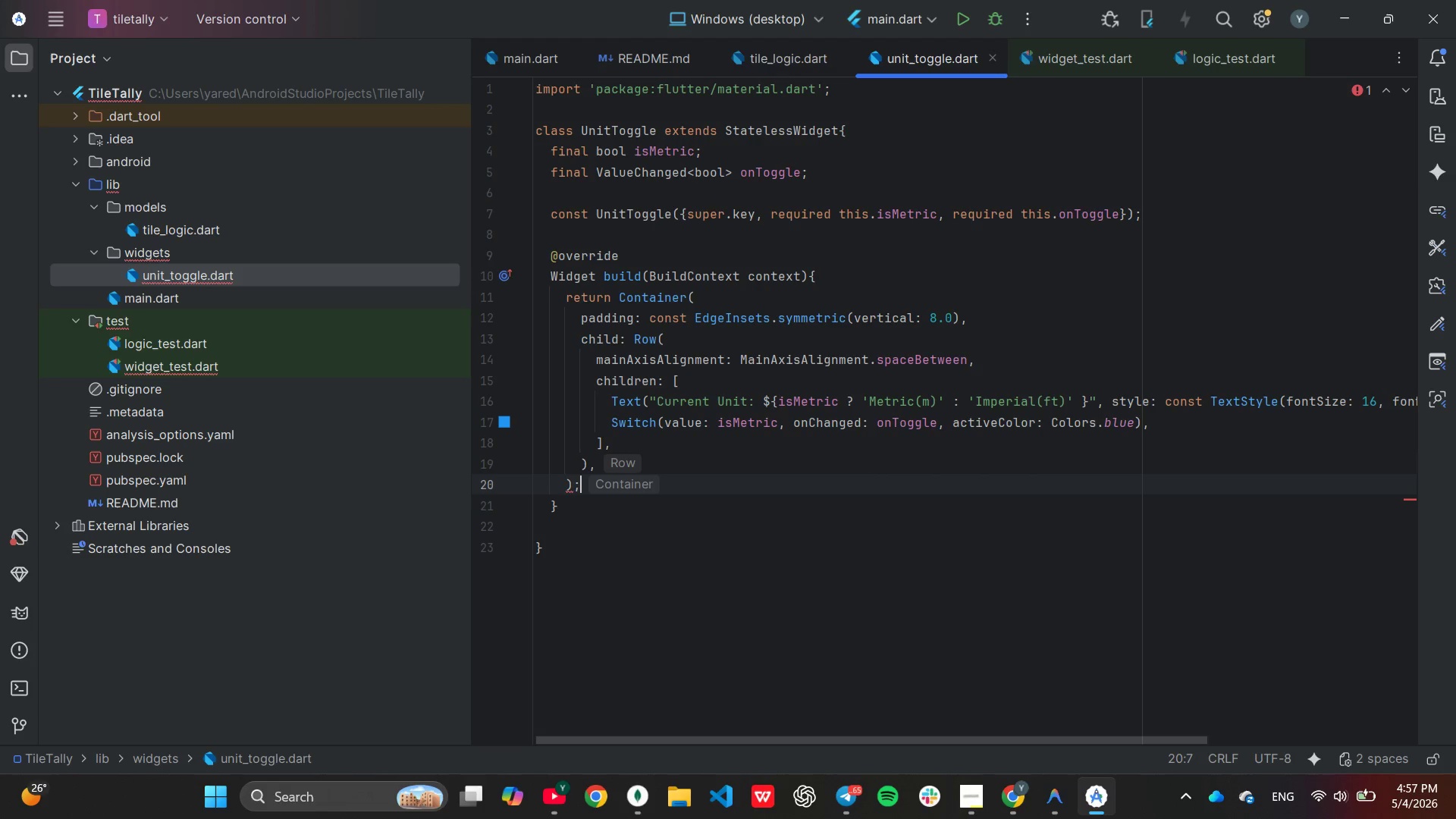 
scroll: coordinate [871, 459], scroll_direction: down, amount: 1.0
 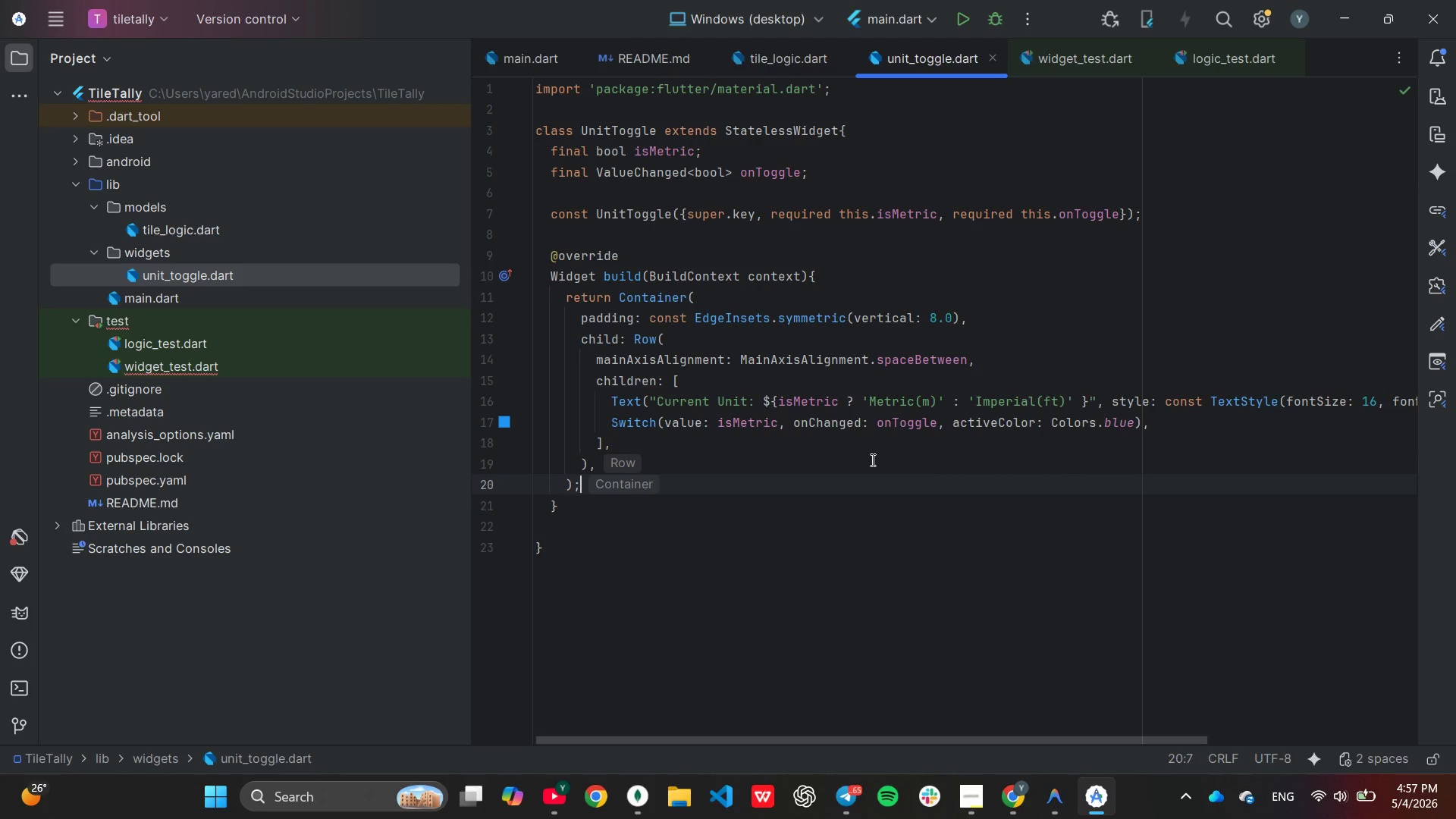 
key(ArrowDown)
 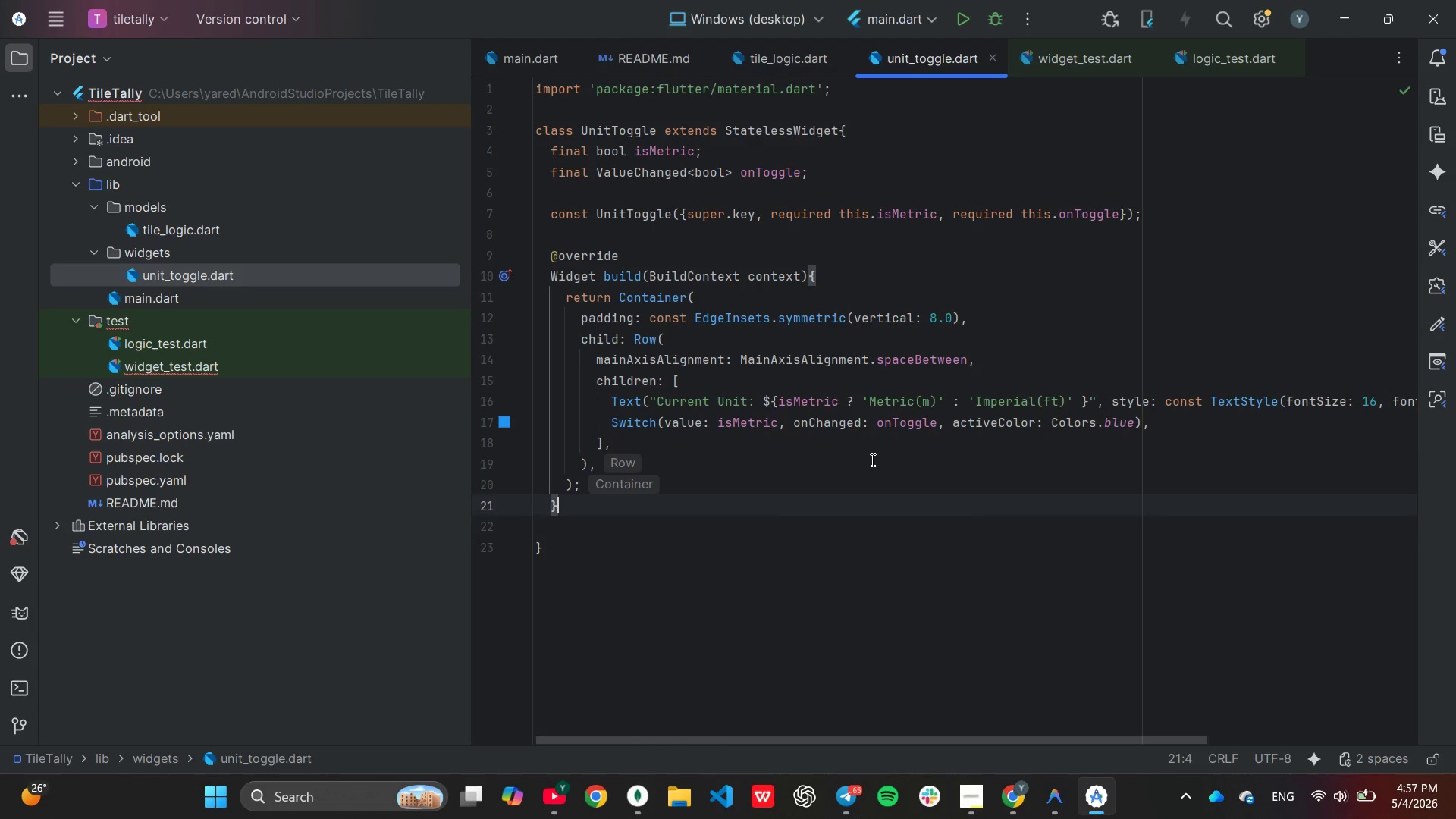 
key(ArrowDown)
 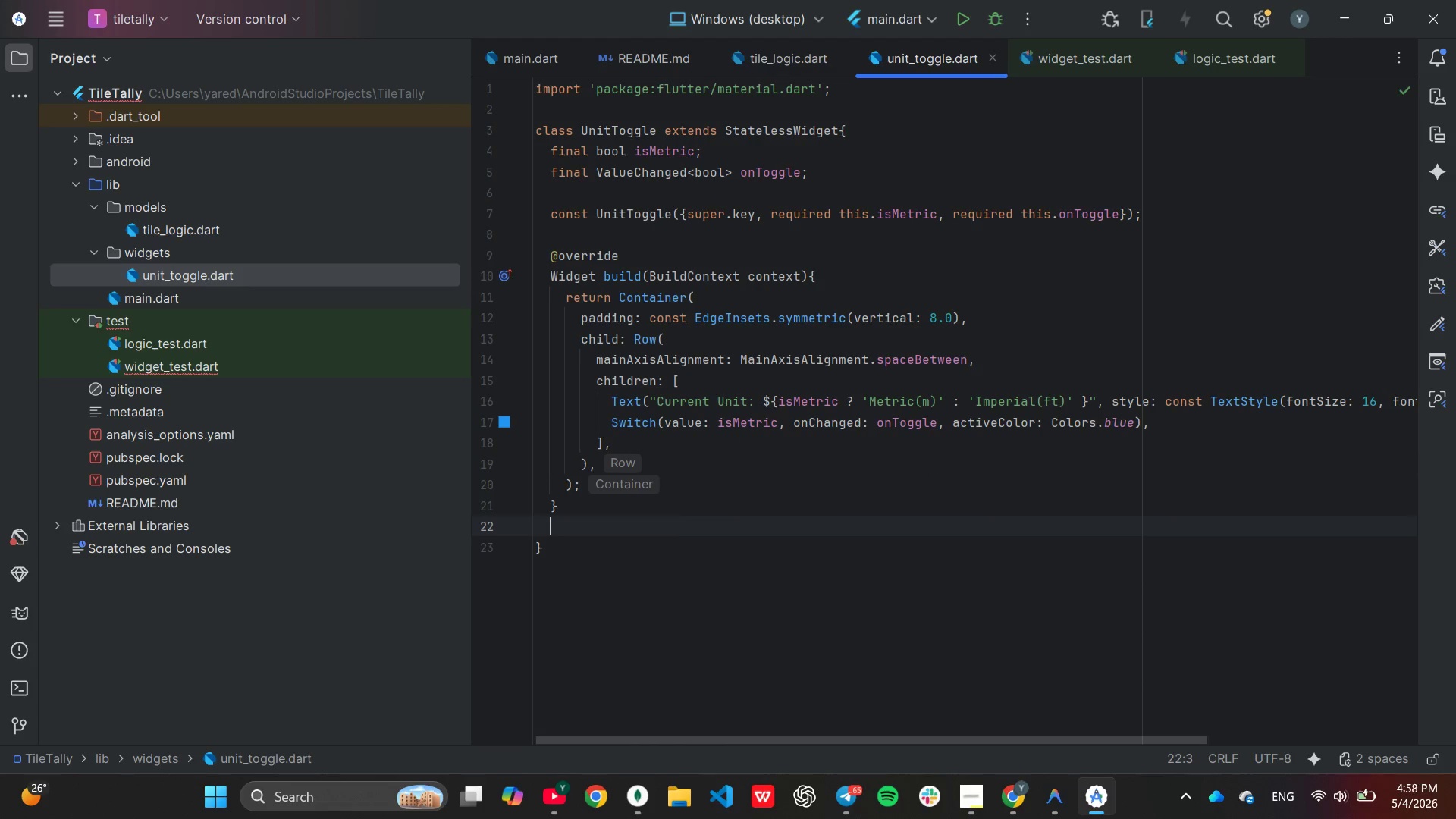 
key(Backspace)
 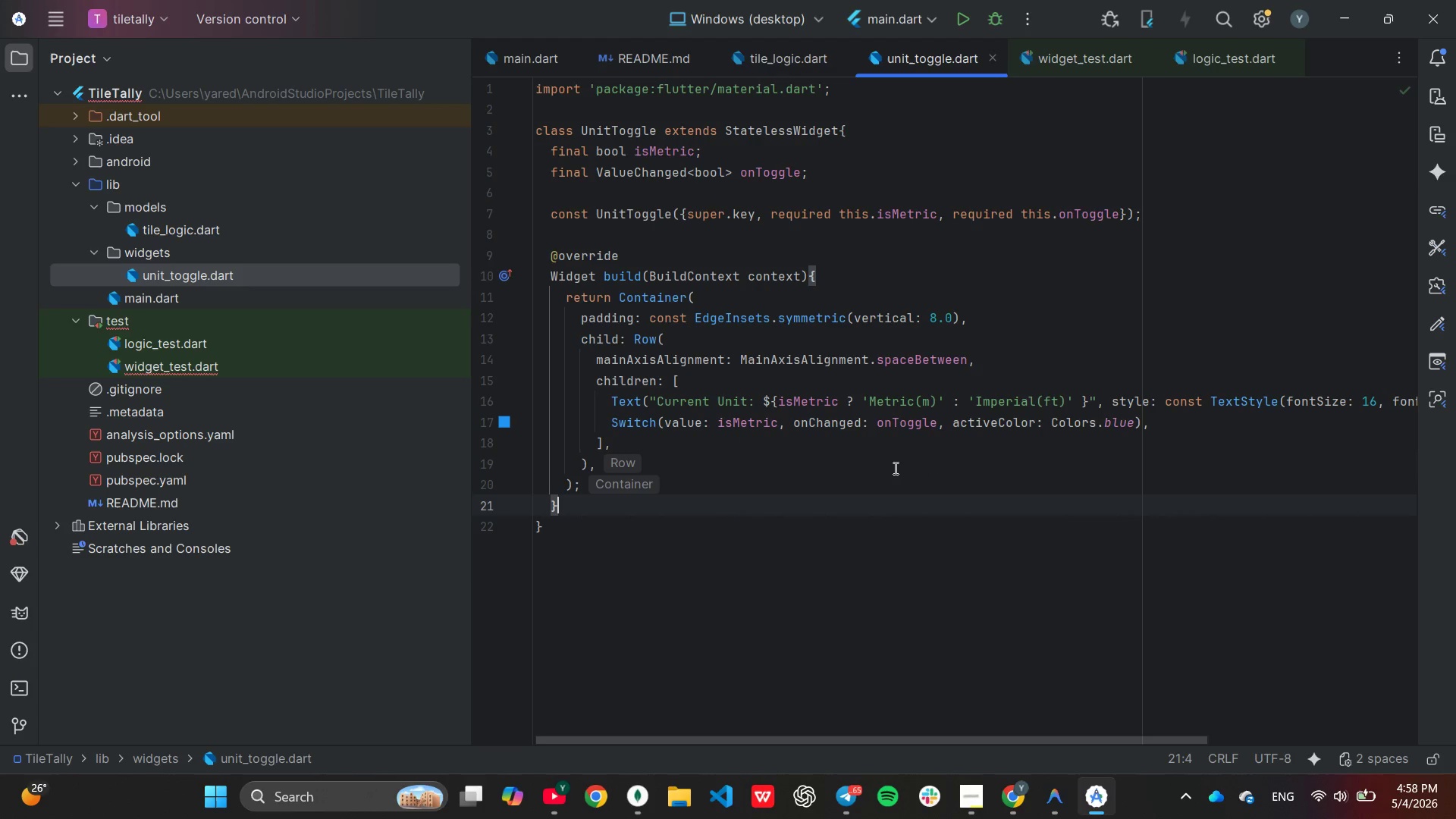 
scroll: coordinate [902, 471], scroll_direction: up, amount: 5.0
 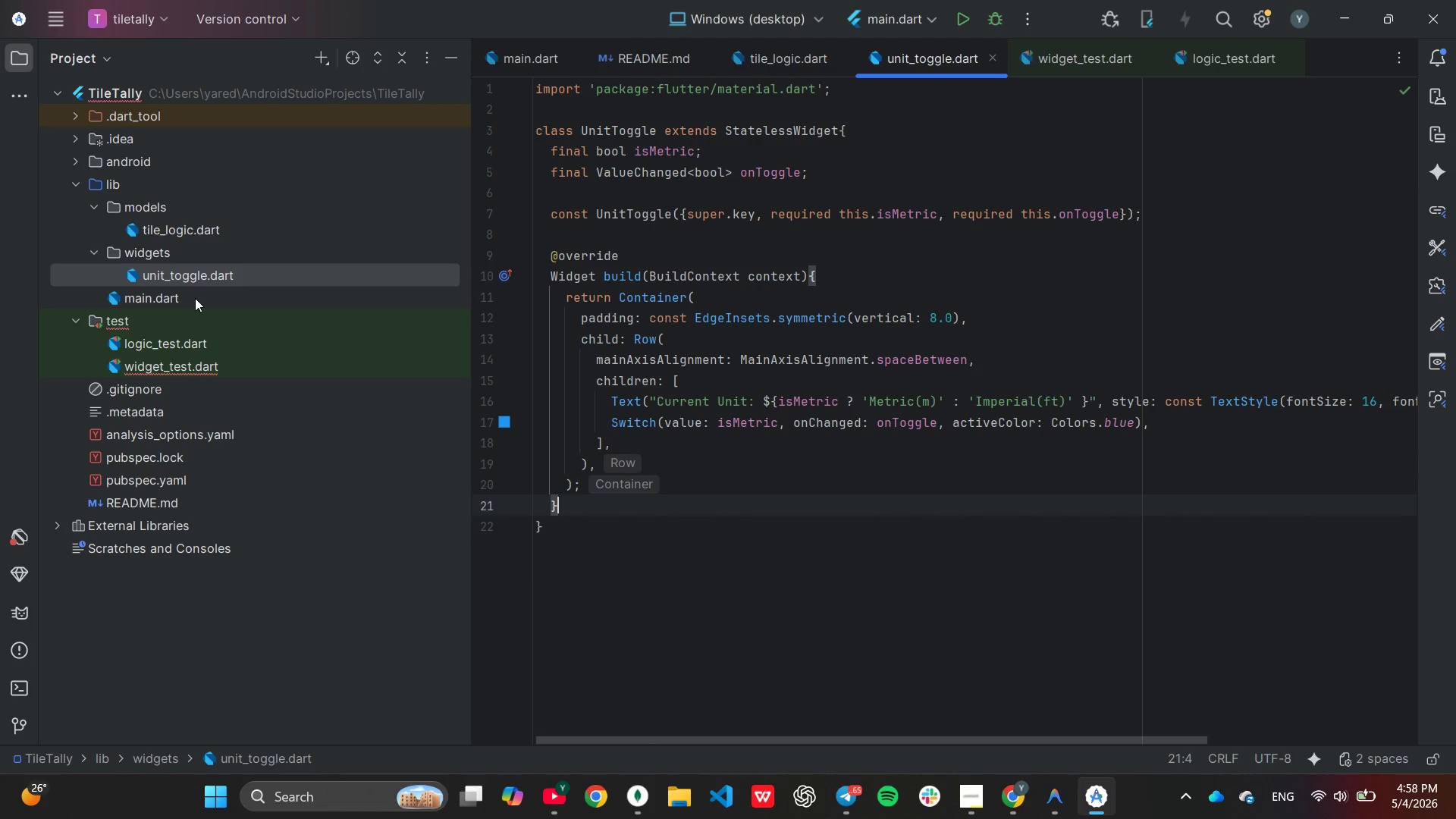 
left_click([193, 297])
 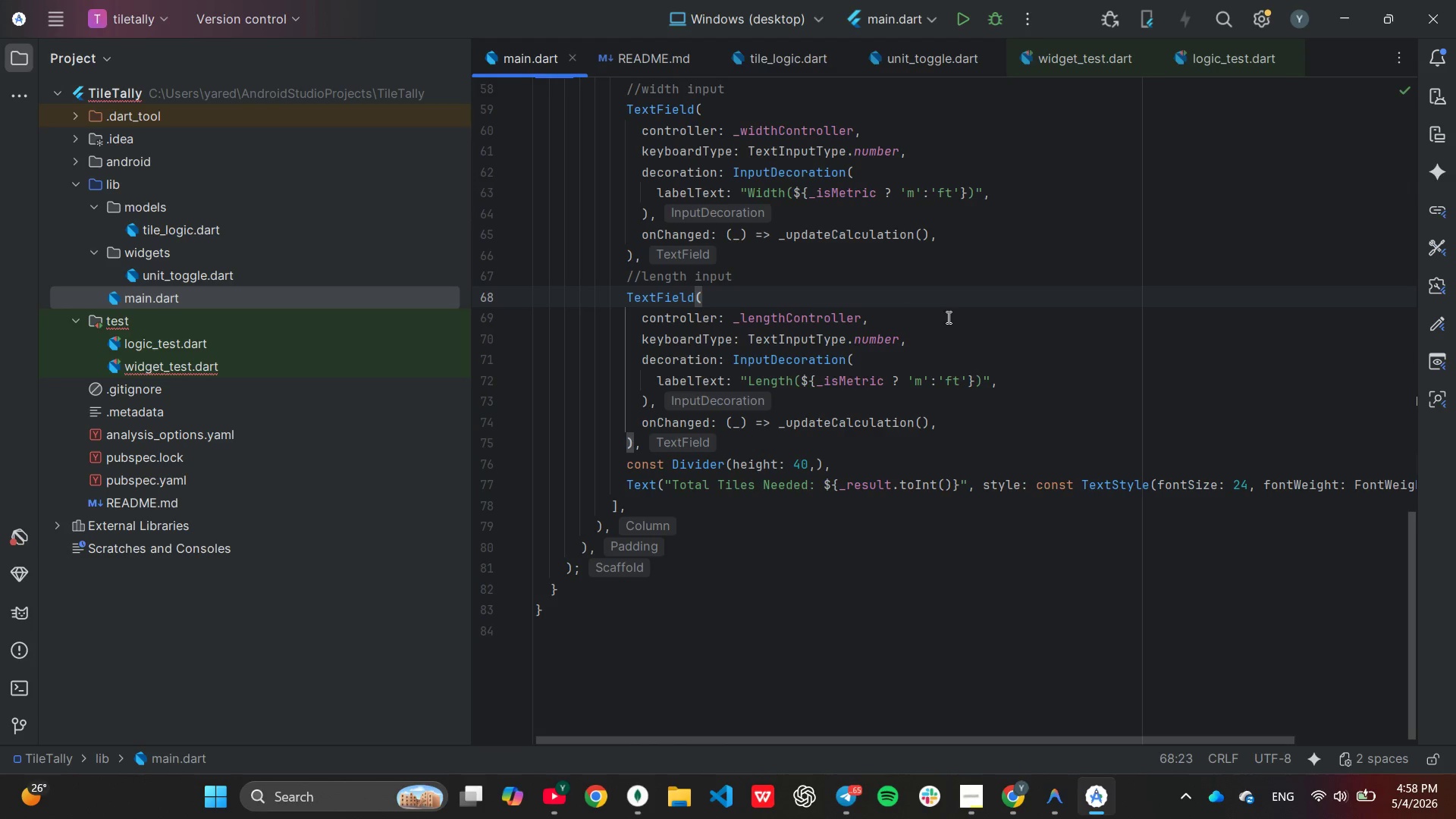 
wait(6.38)
 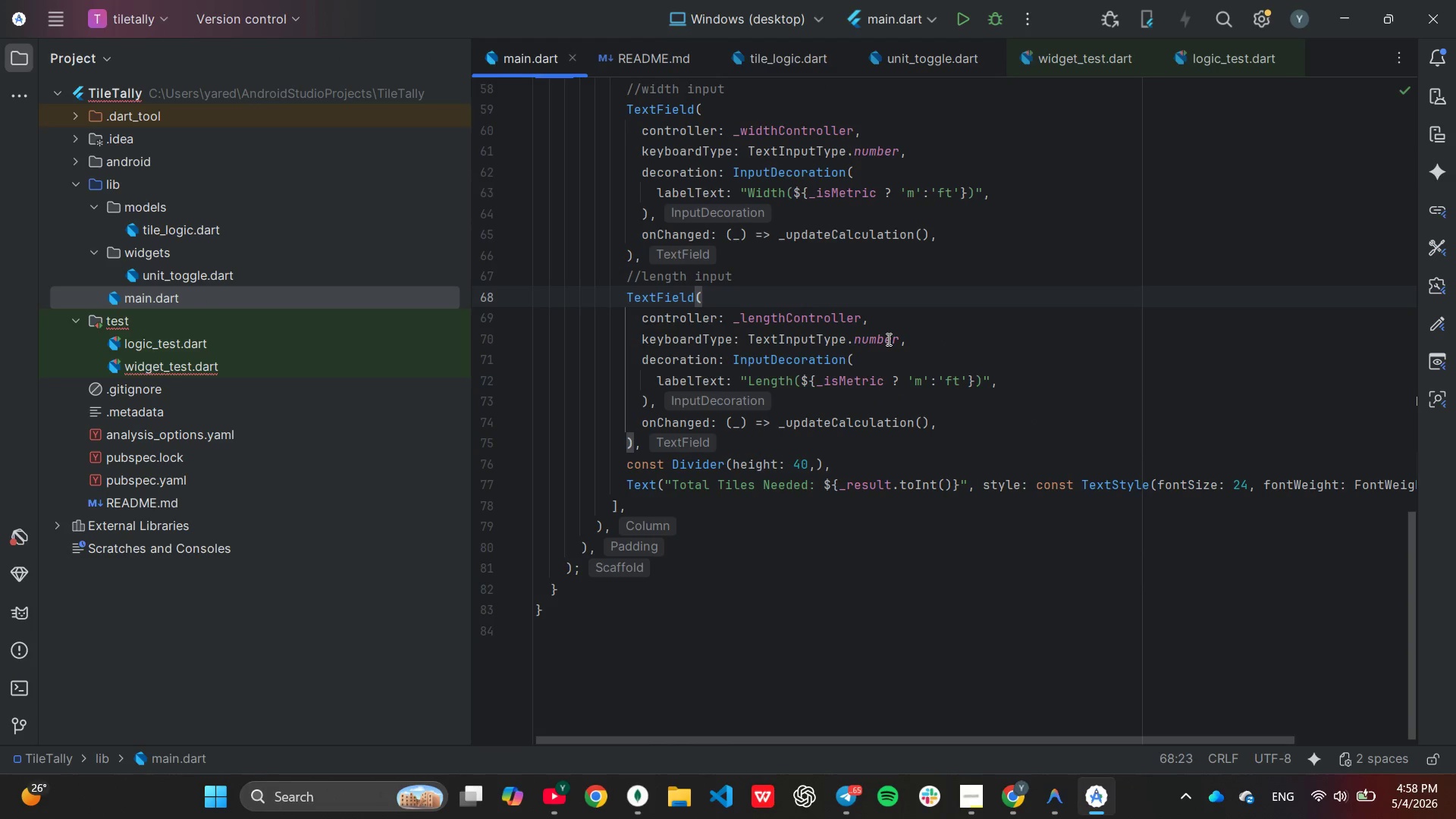 
scroll: coordinate [935, 353], scroll_direction: up, amount: 11.0
 